 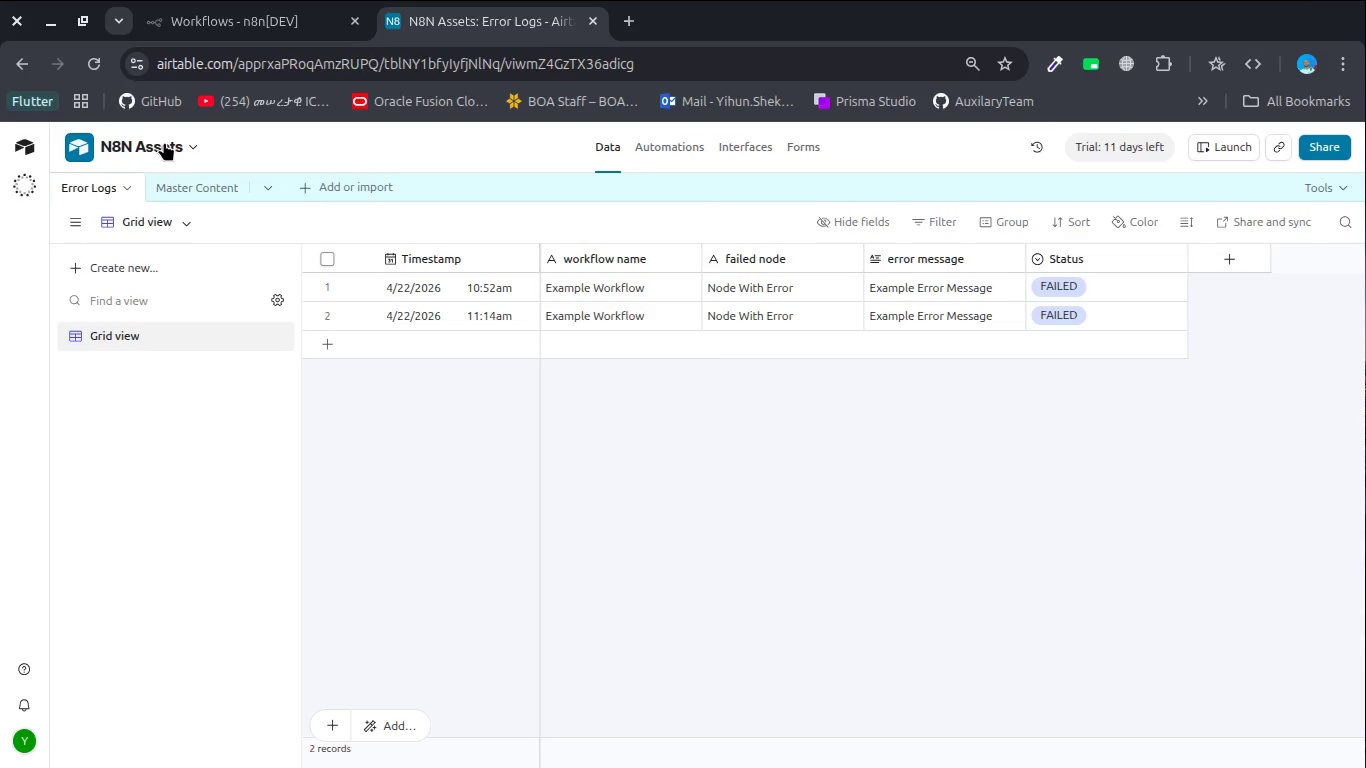 
right_click([164, 142])
 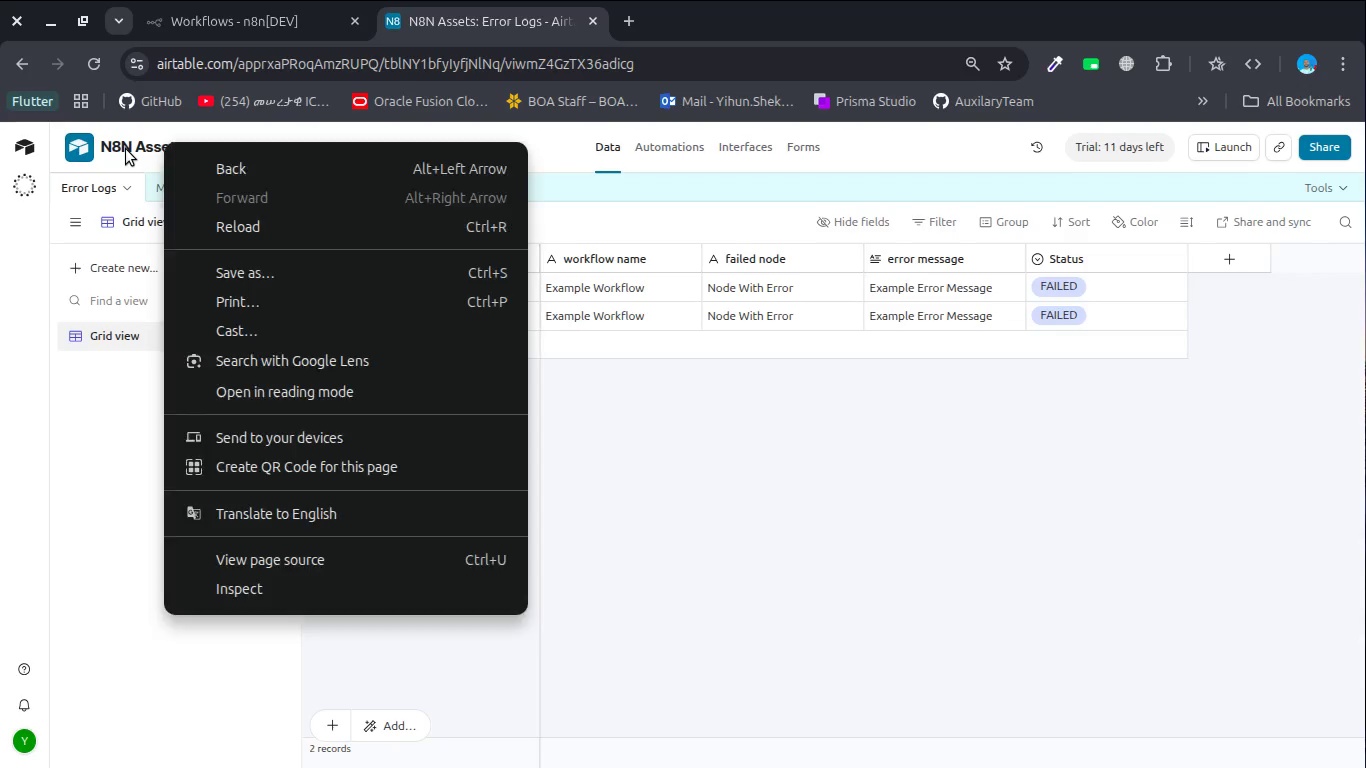 
left_click([126, 149])
 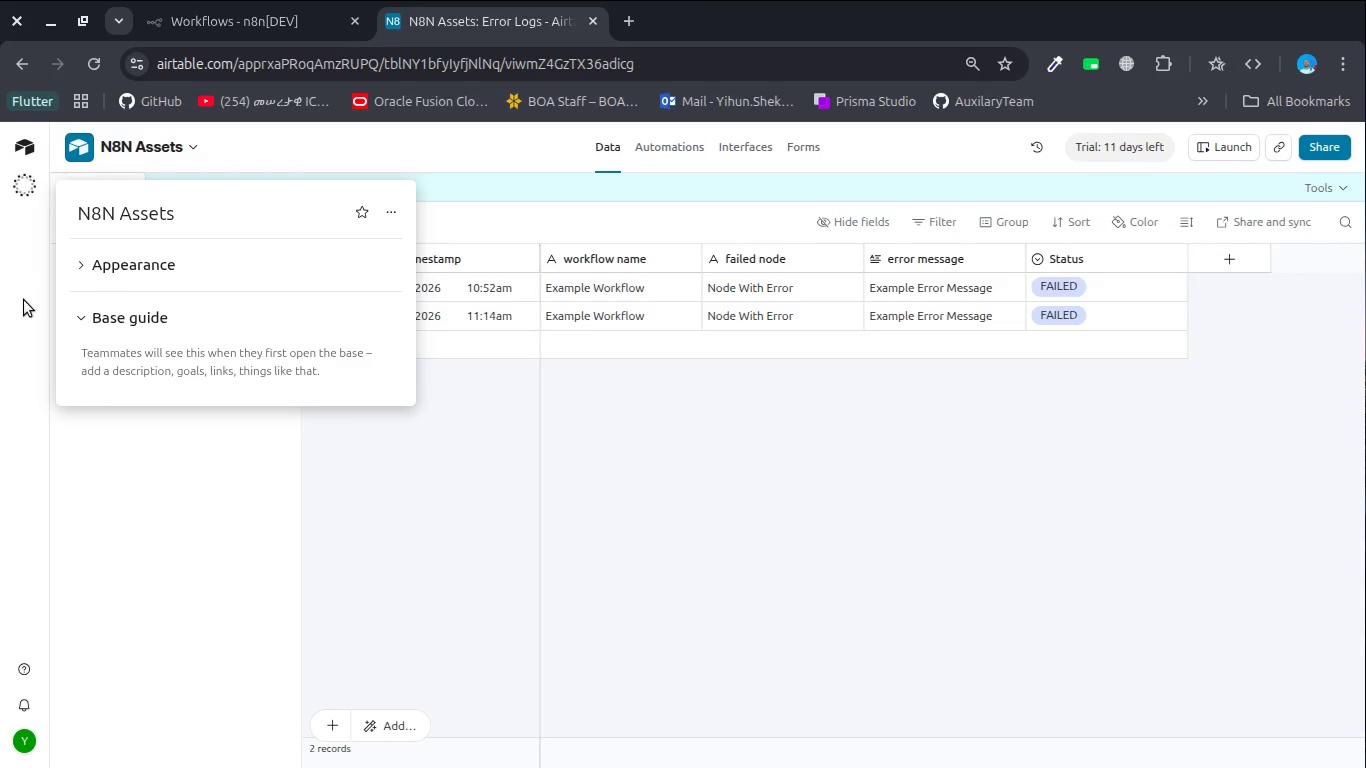 
left_click([24, 305])
 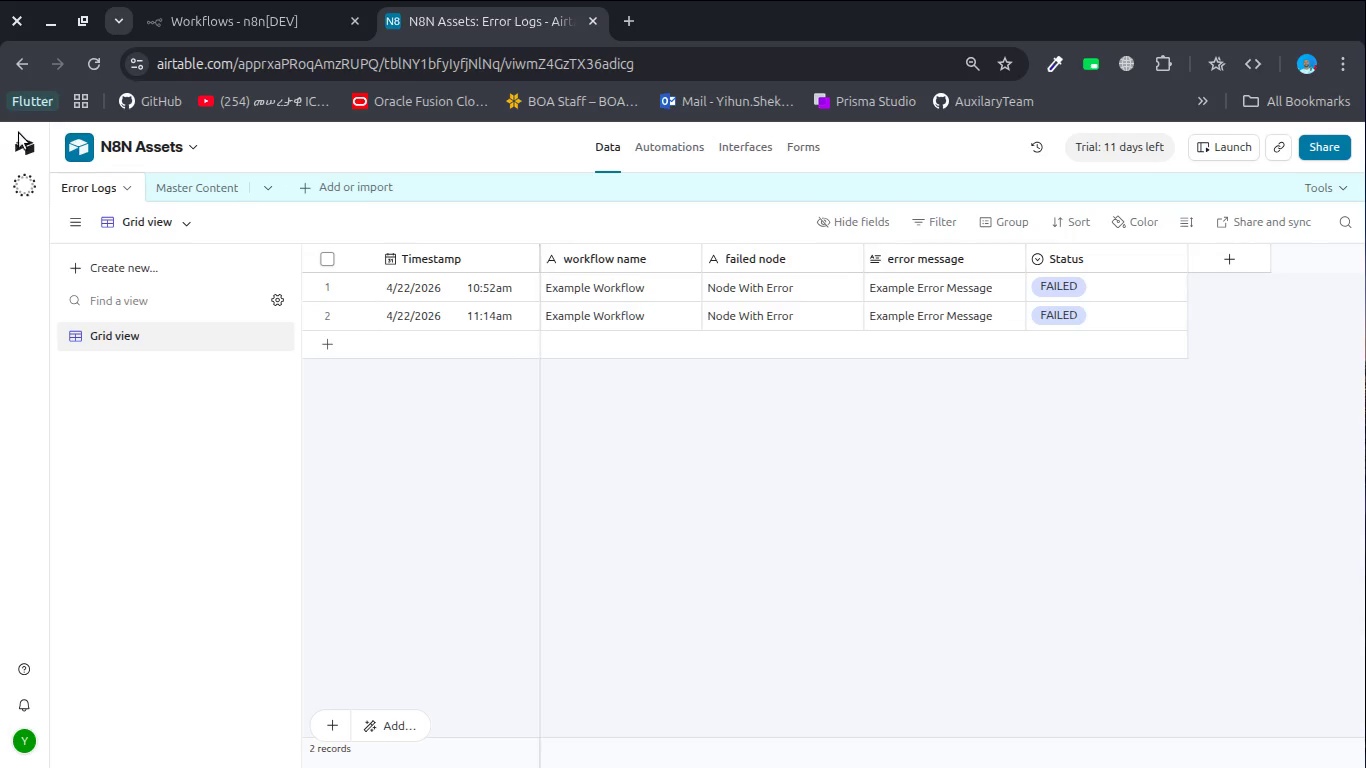 
left_click([26, 143])
 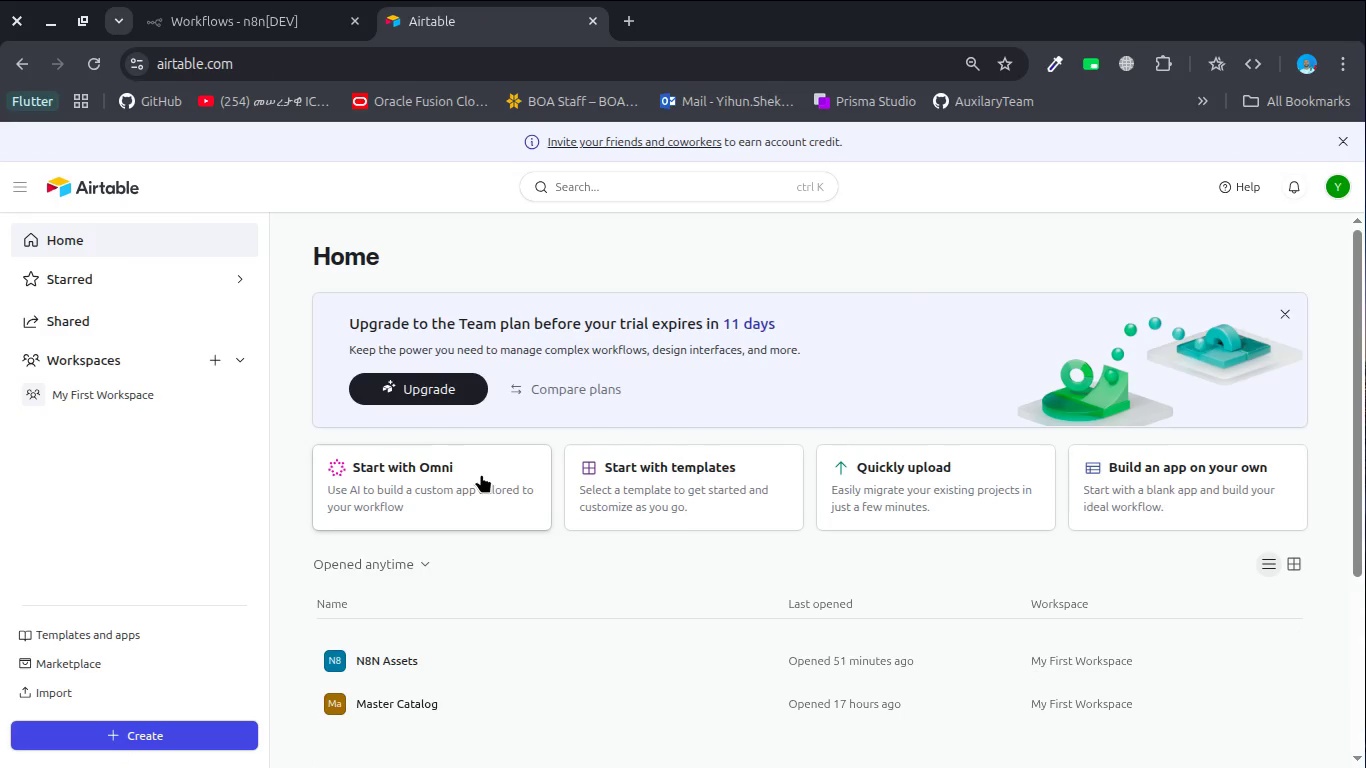 
scroll: coordinate [481, 474], scroll_direction: down, amount: 2.0
 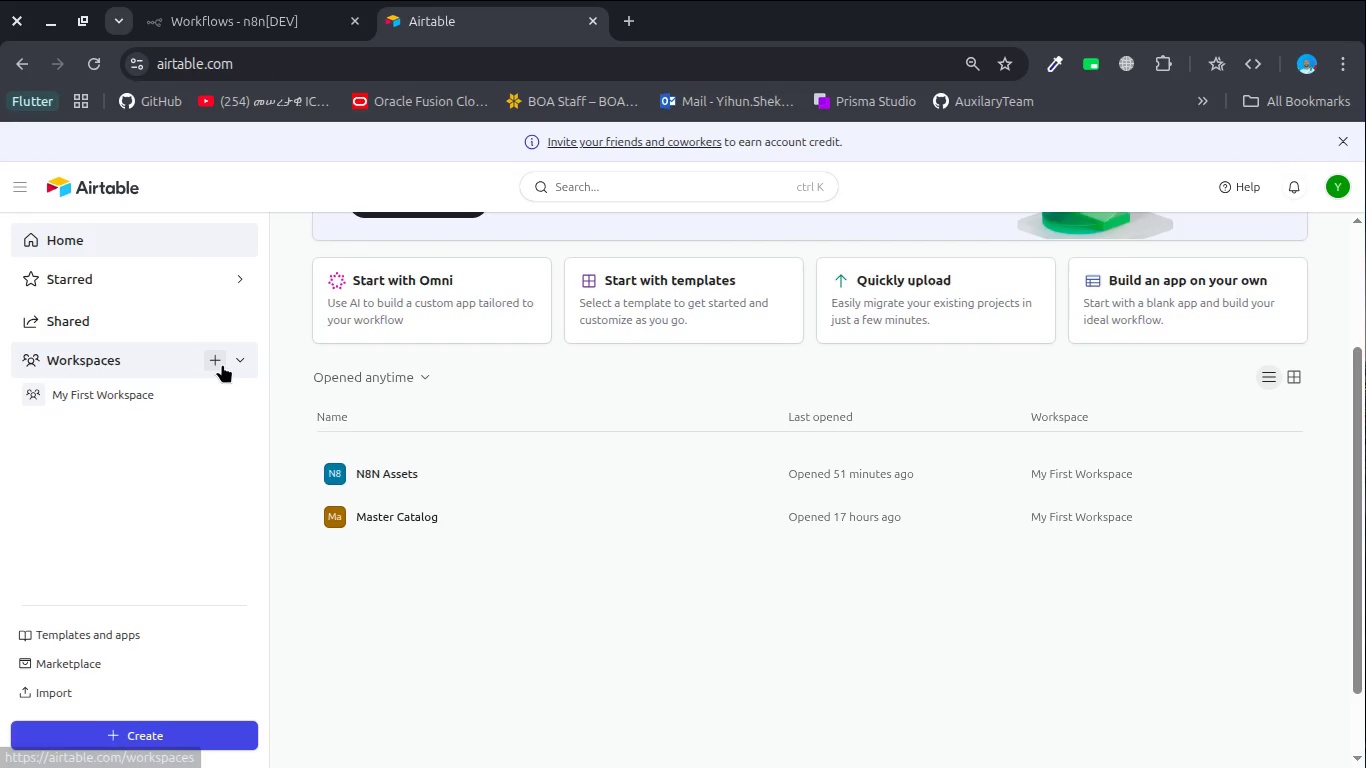 
left_click([221, 364])
 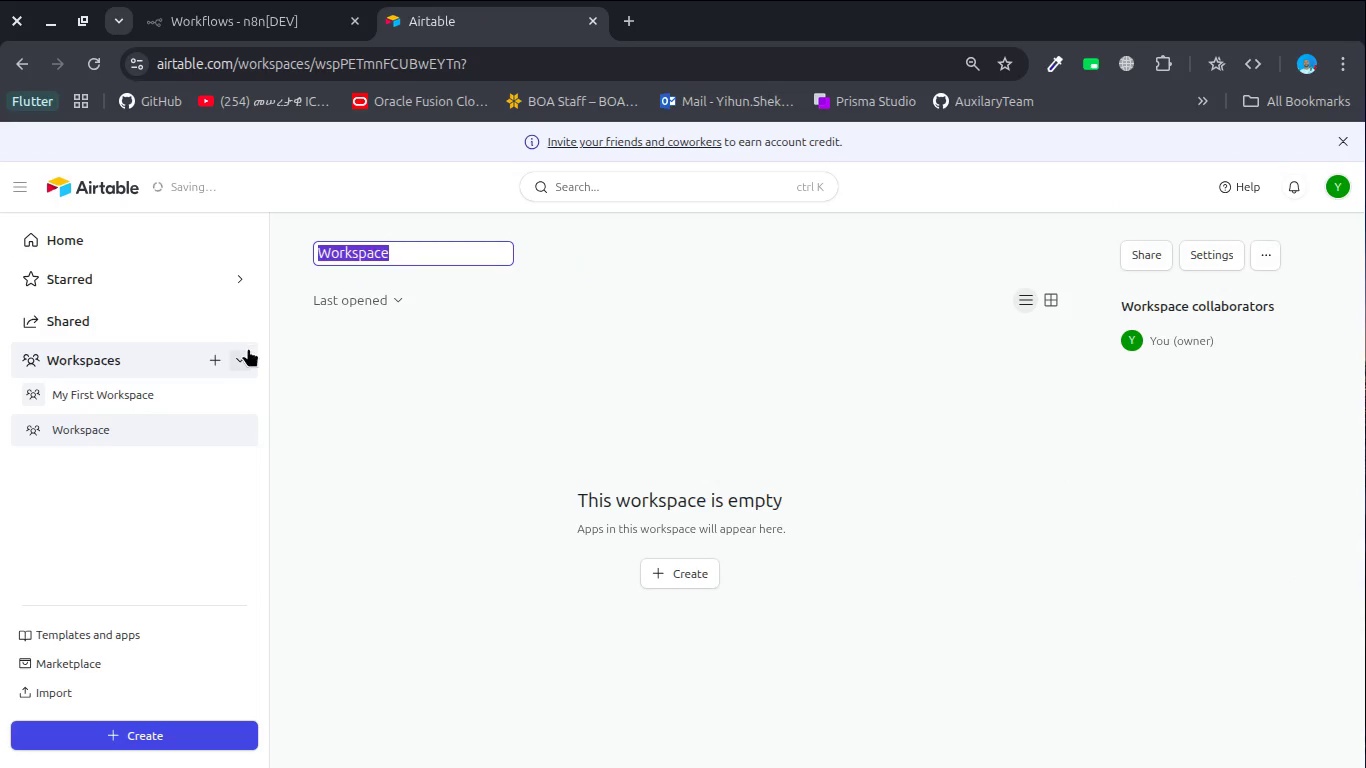 
key(Escape)
 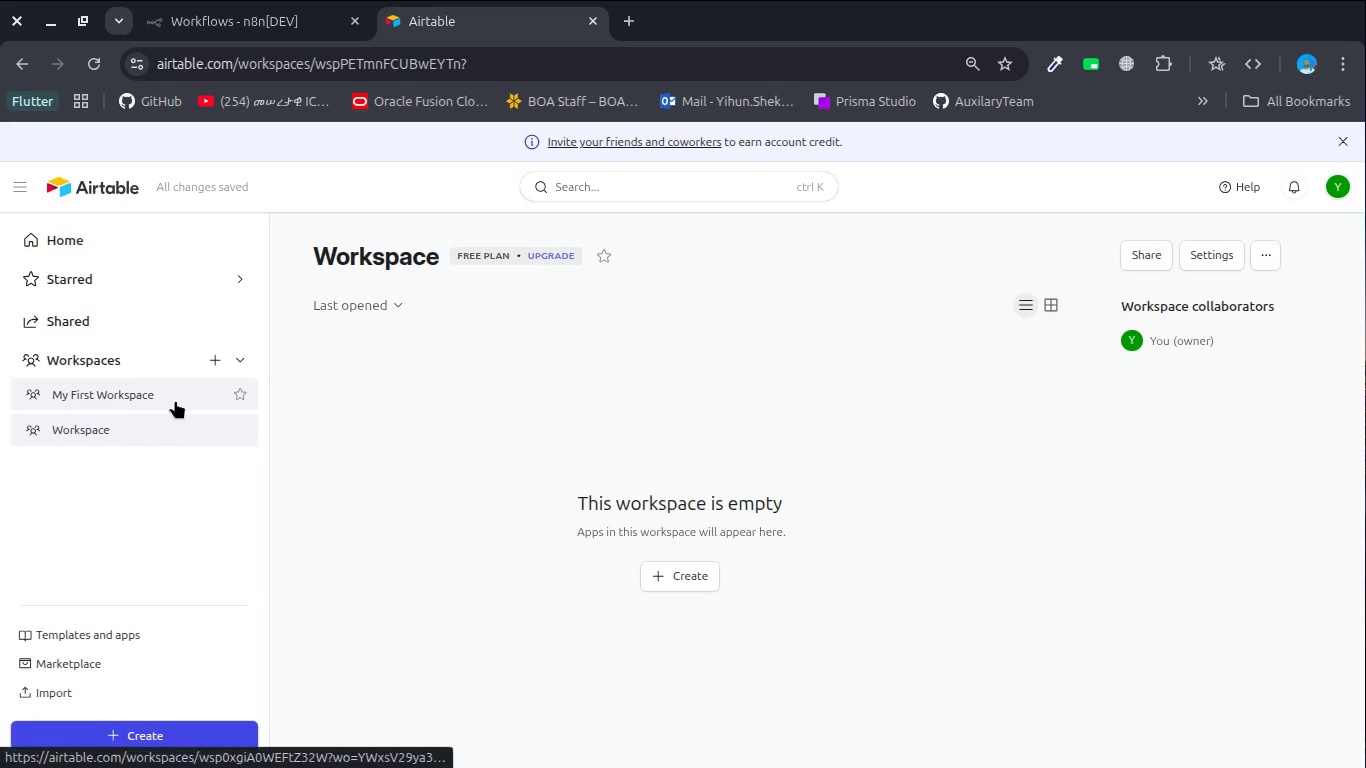 
left_click([175, 400])
 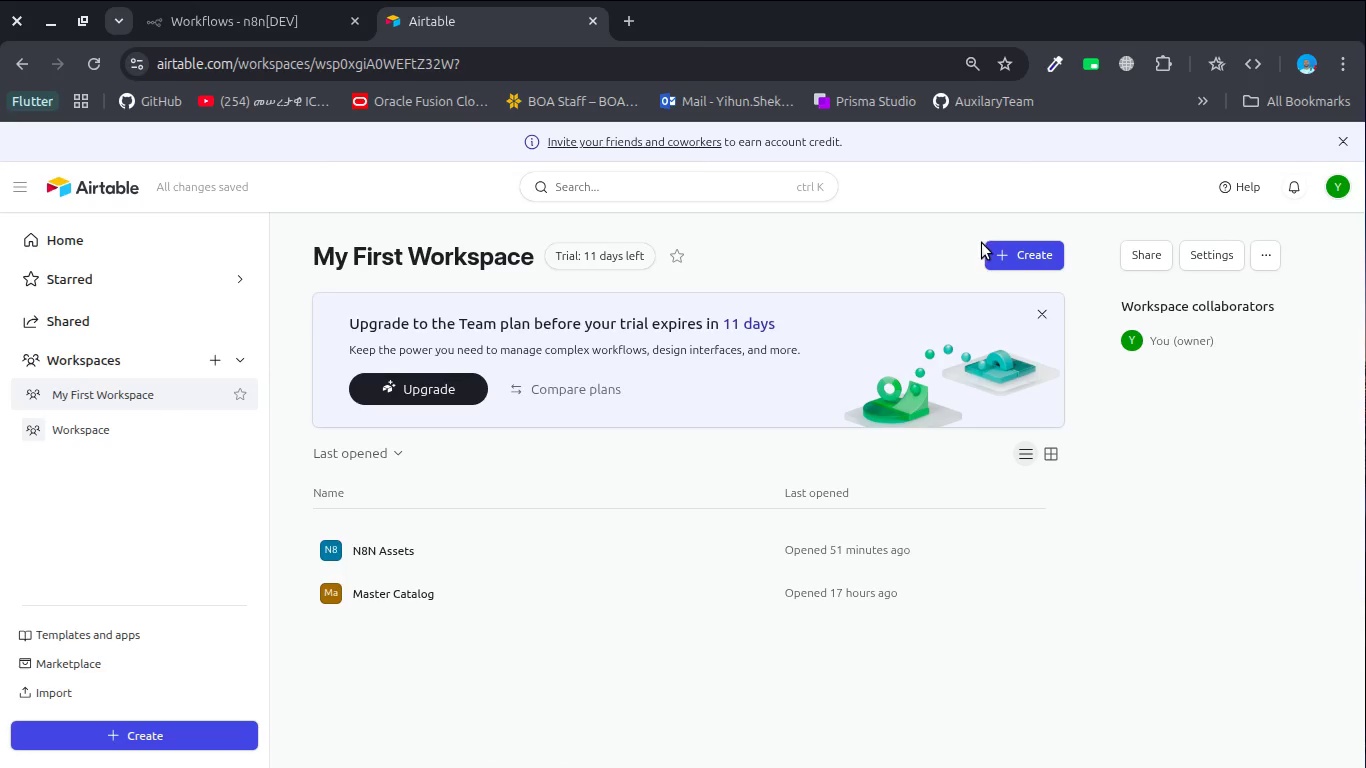 
left_click([999, 246])
 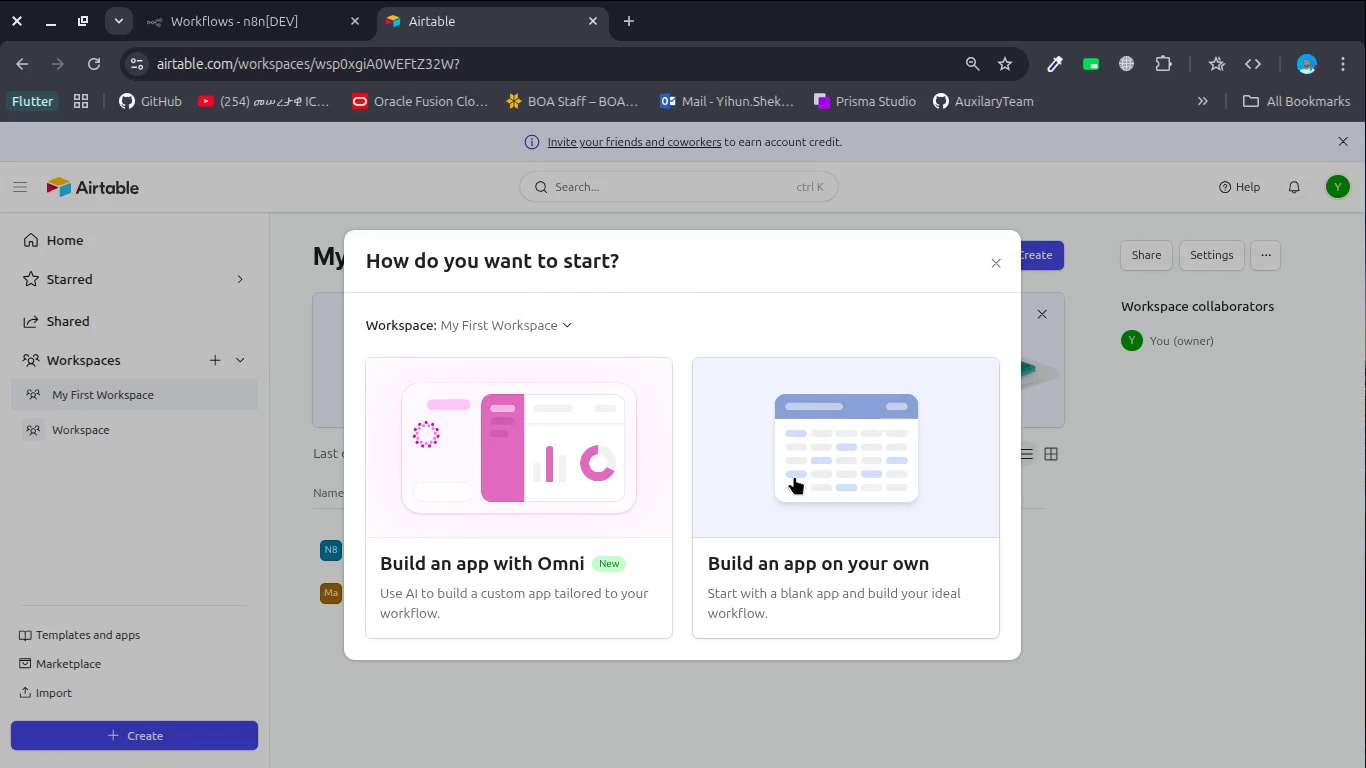 
left_click([794, 476])
 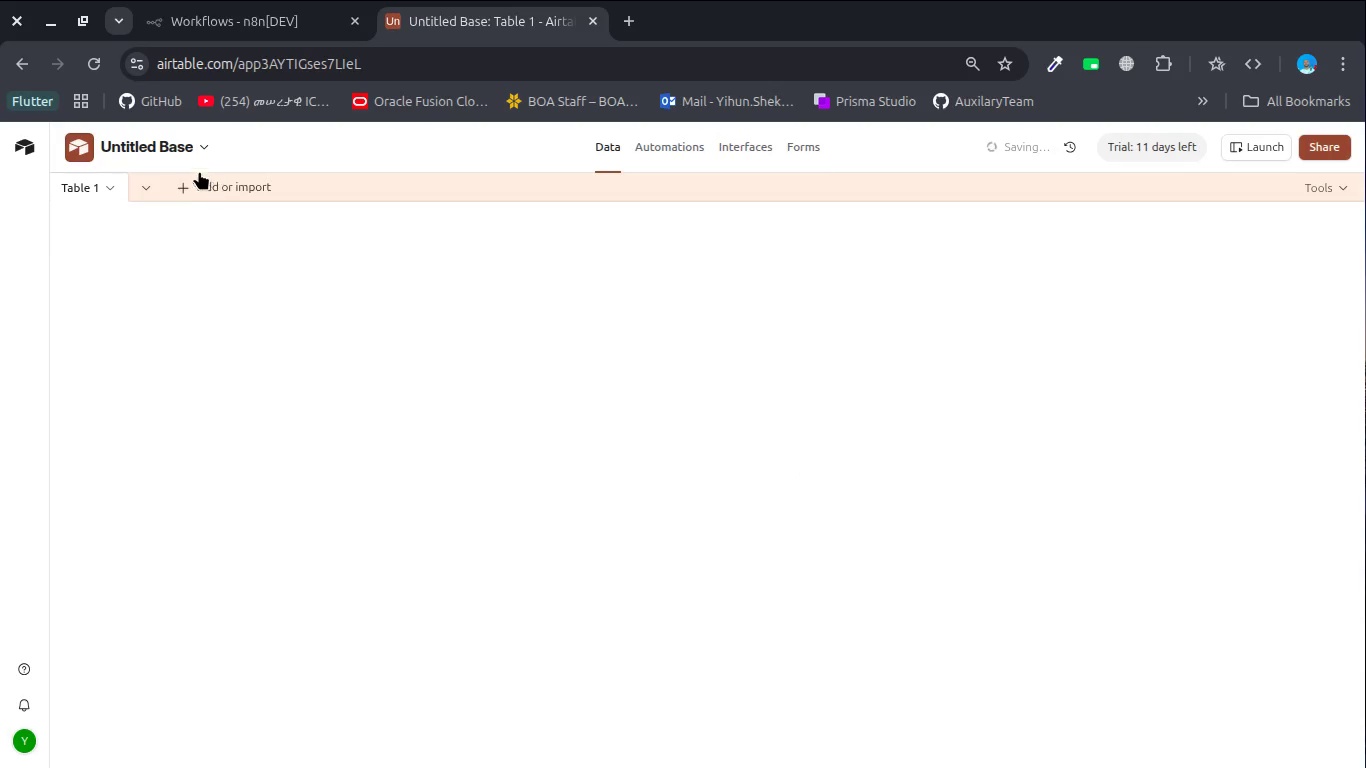 
left_click([170, 159])
 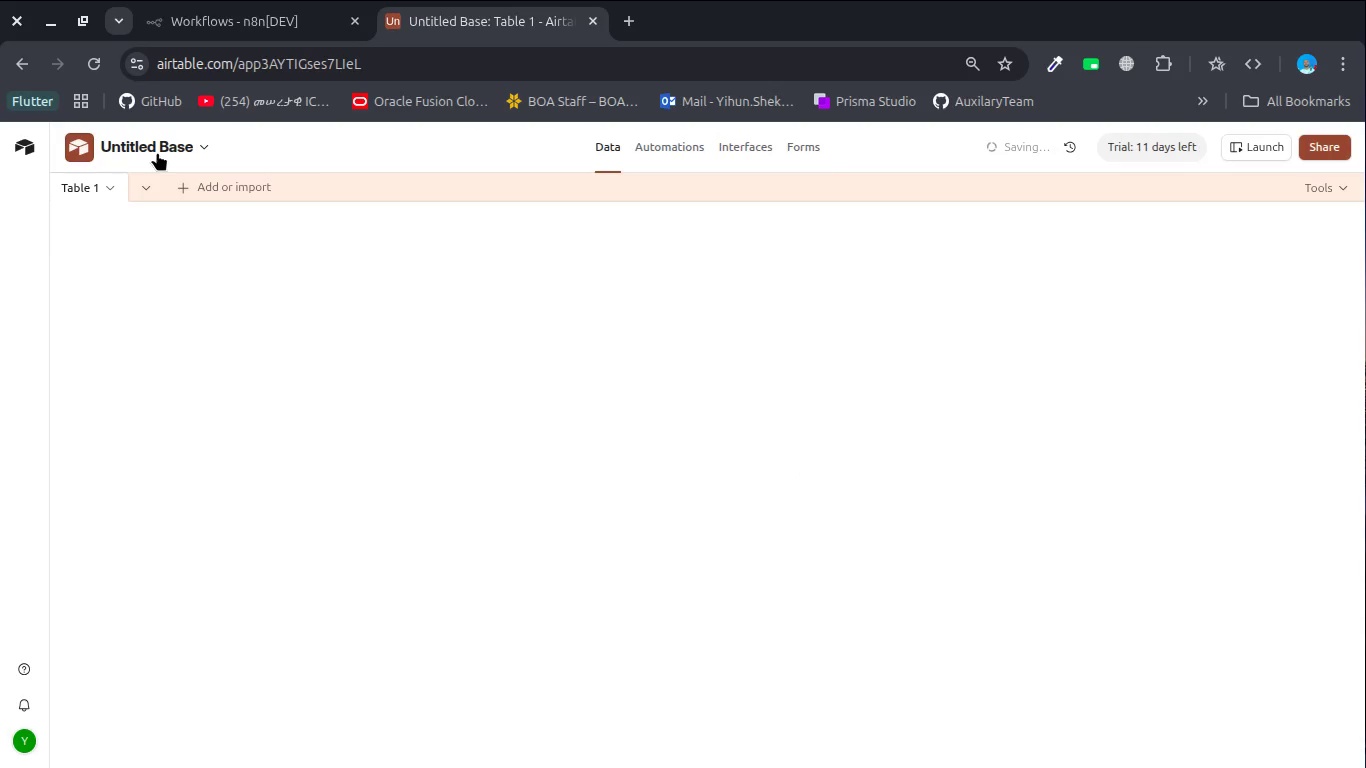 
double_click([157, 152])
 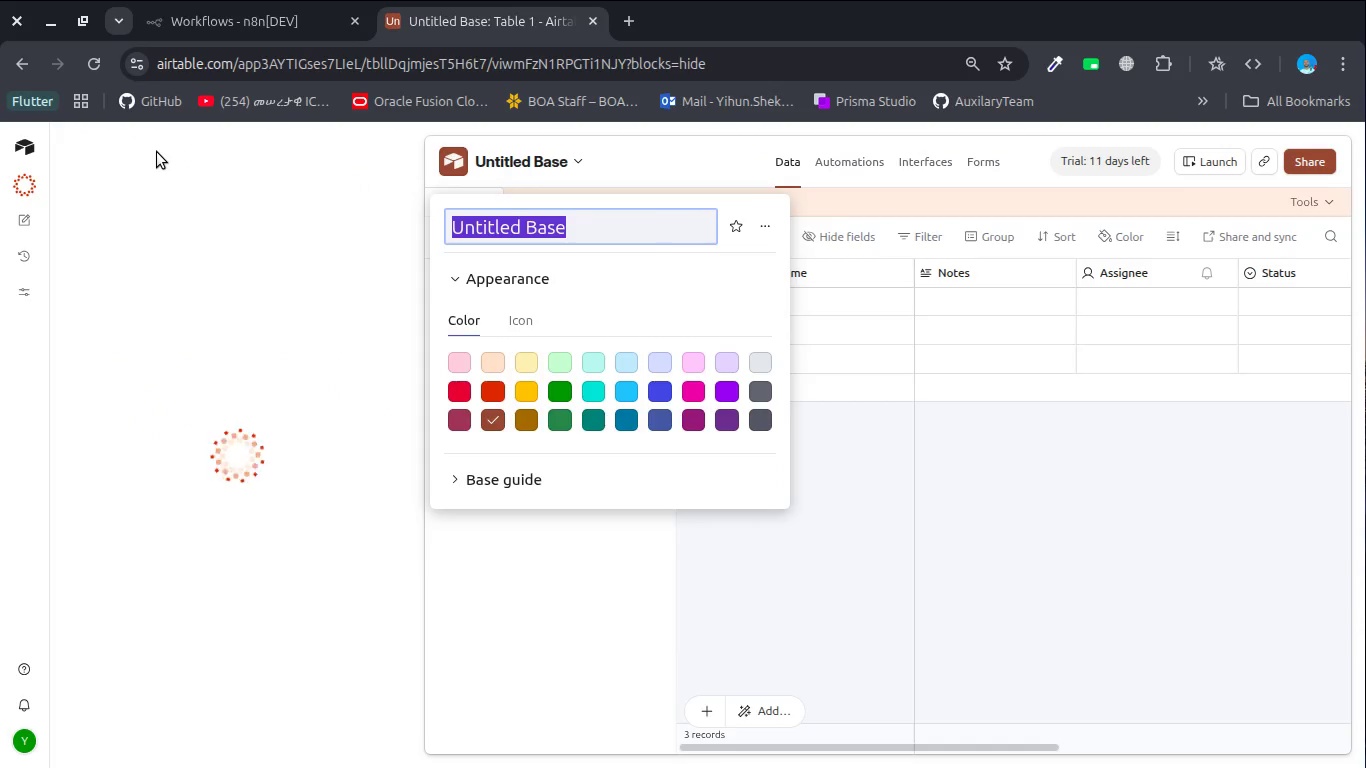 
type(SLA)
 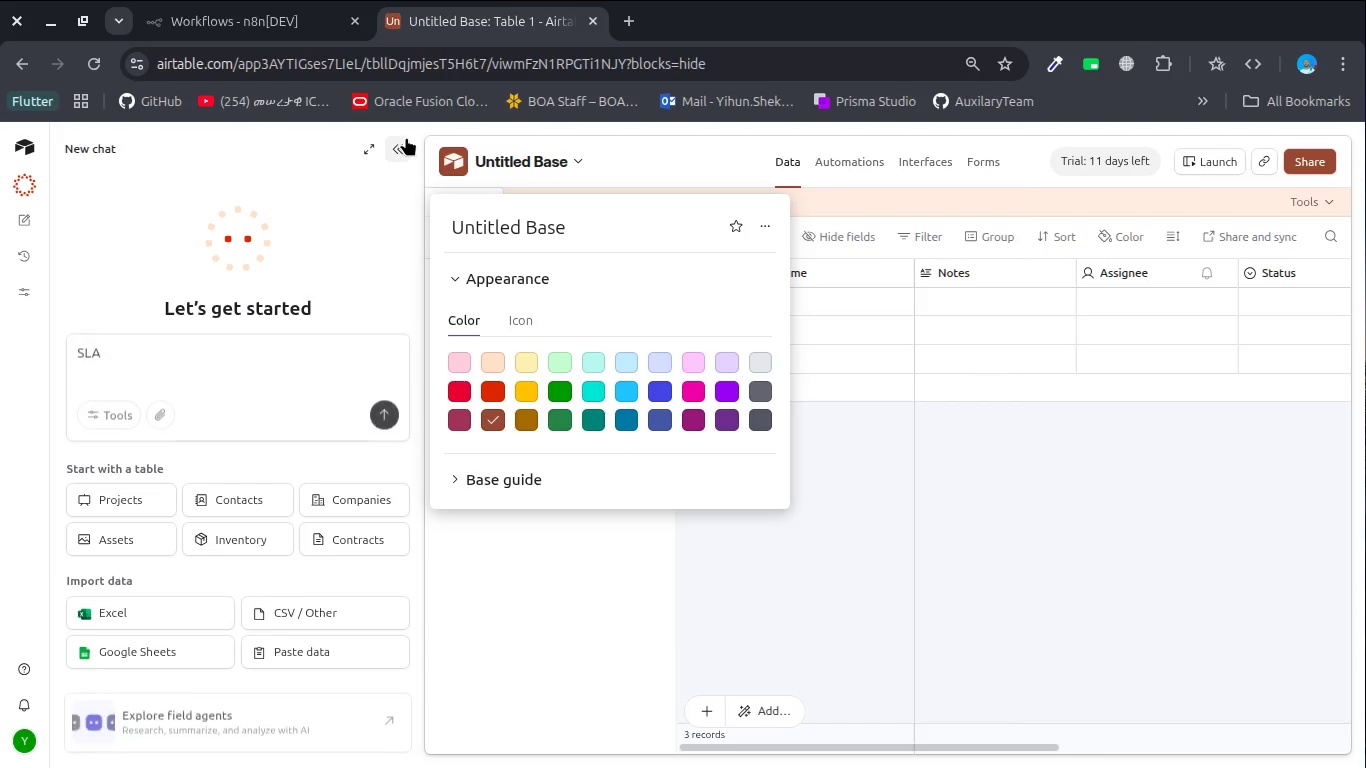 
left_click([406, 137])
 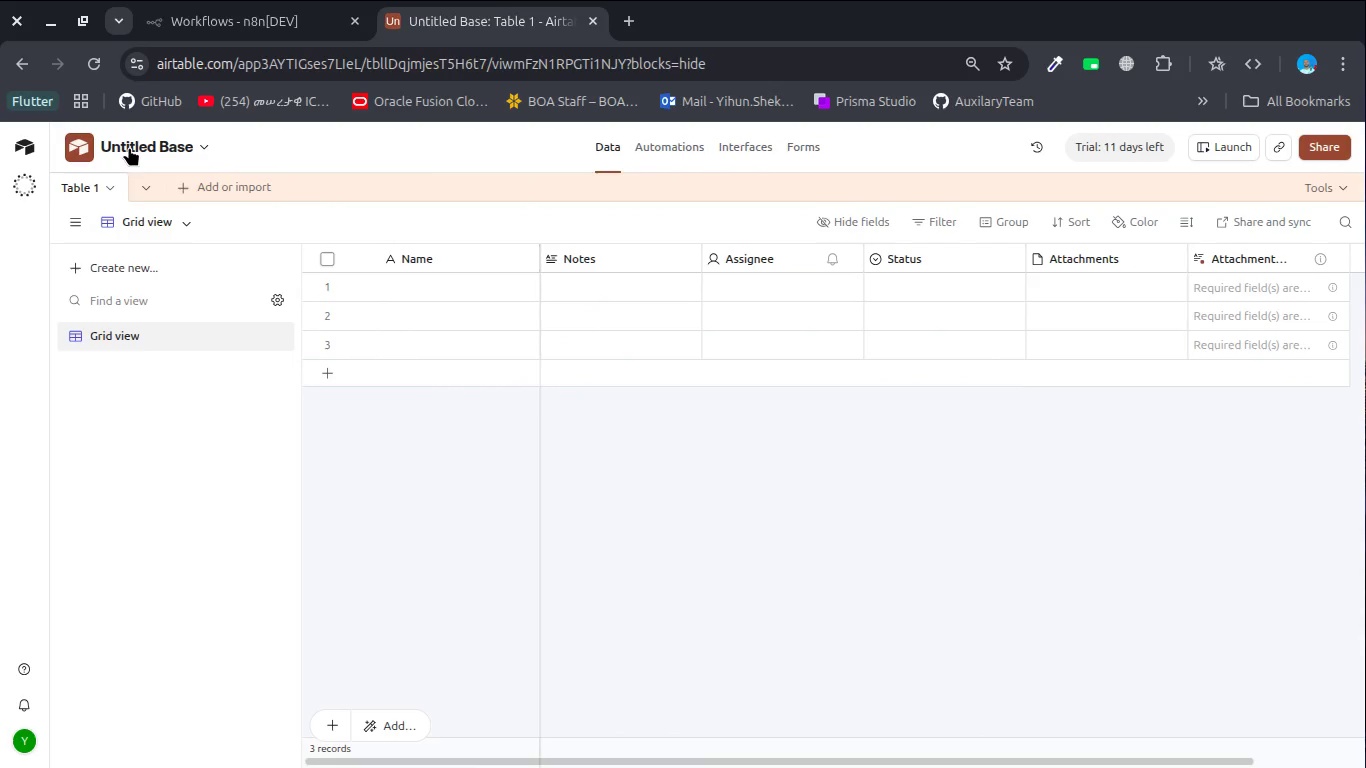 
double_click([129, 147])
 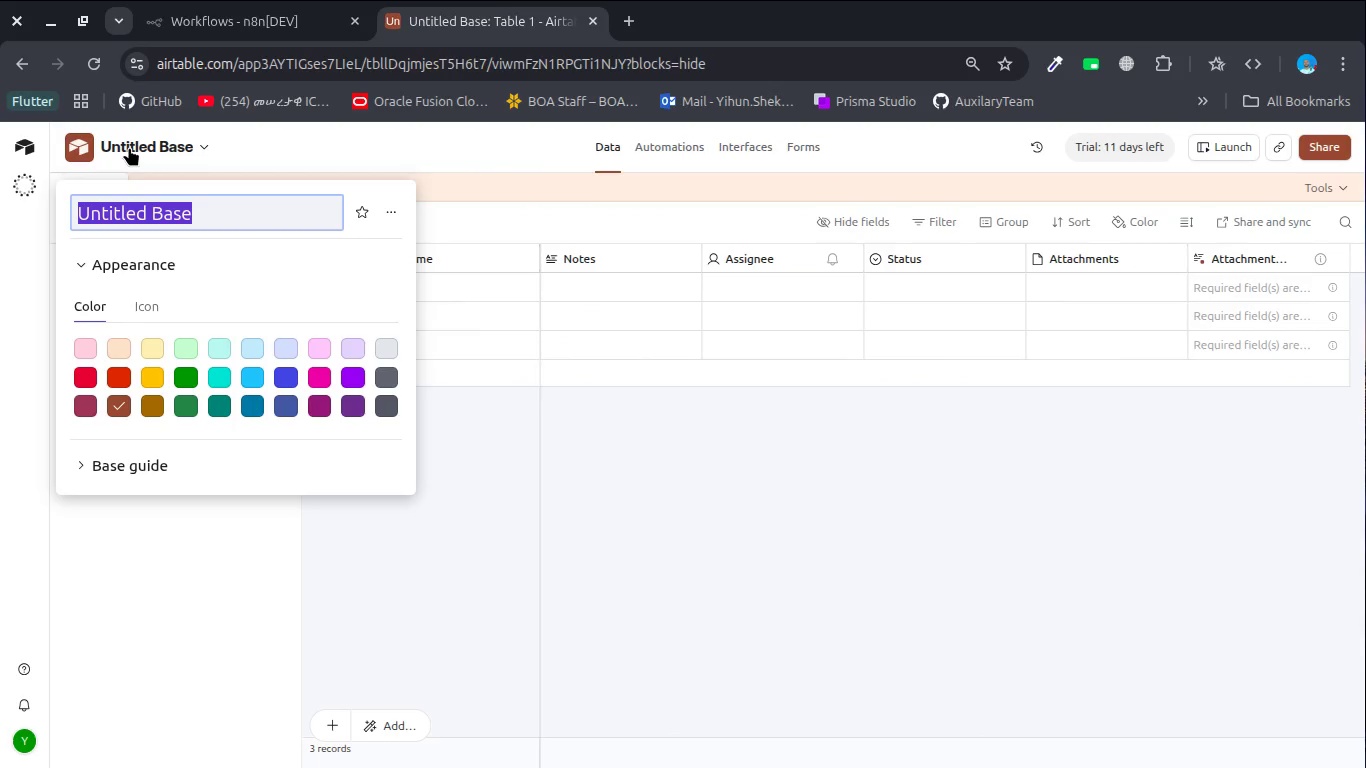 
type(SLA Monitorung)
key(Backspace)
key(Backspace)
key(Backspace)
type(ing System)
 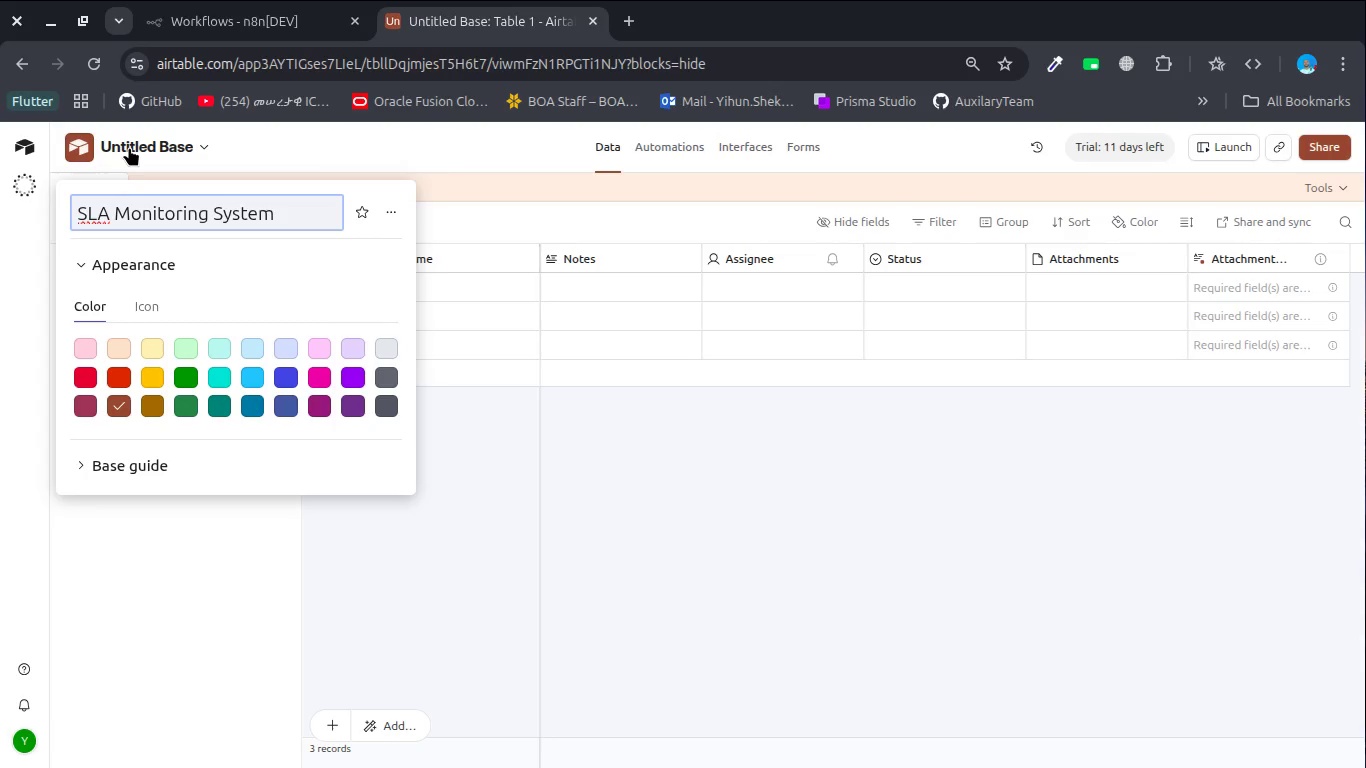 
left_click([391, 401])
 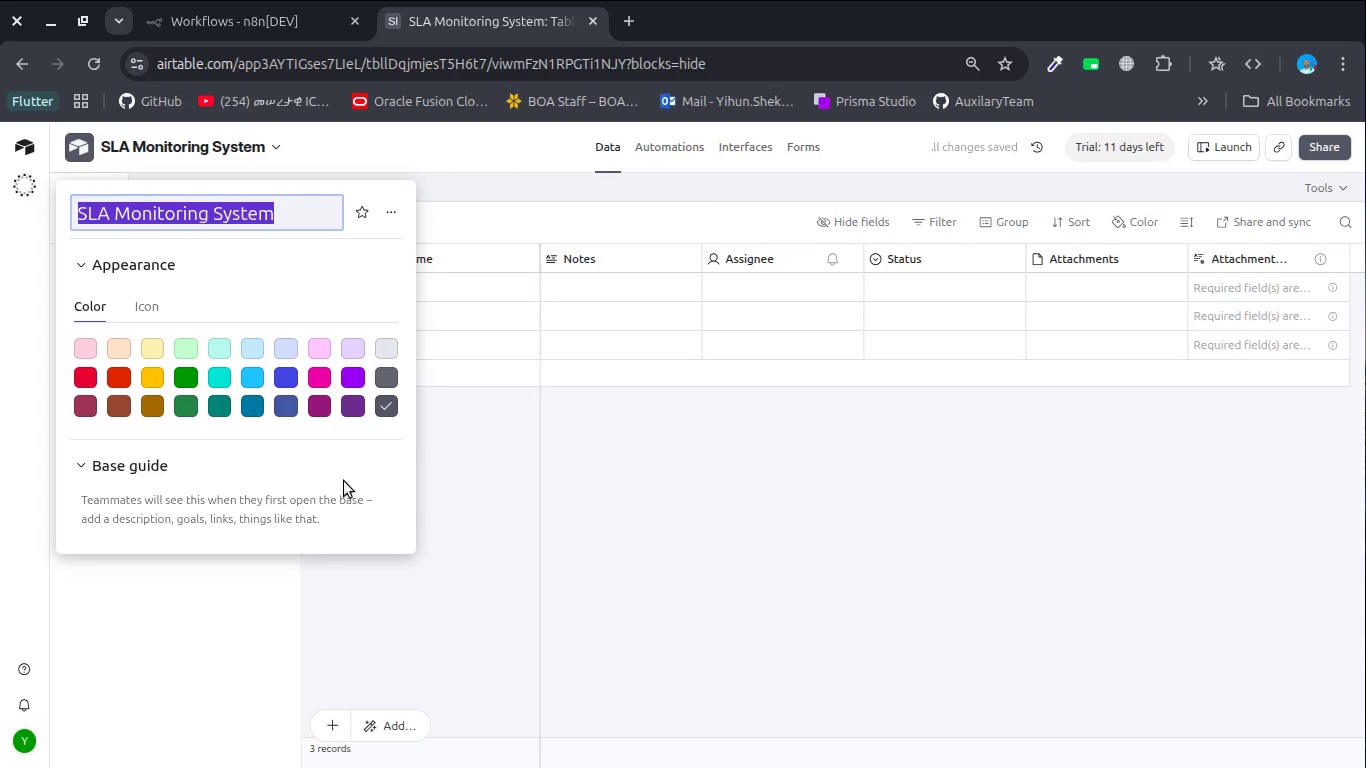 
left_click([284, 457])
 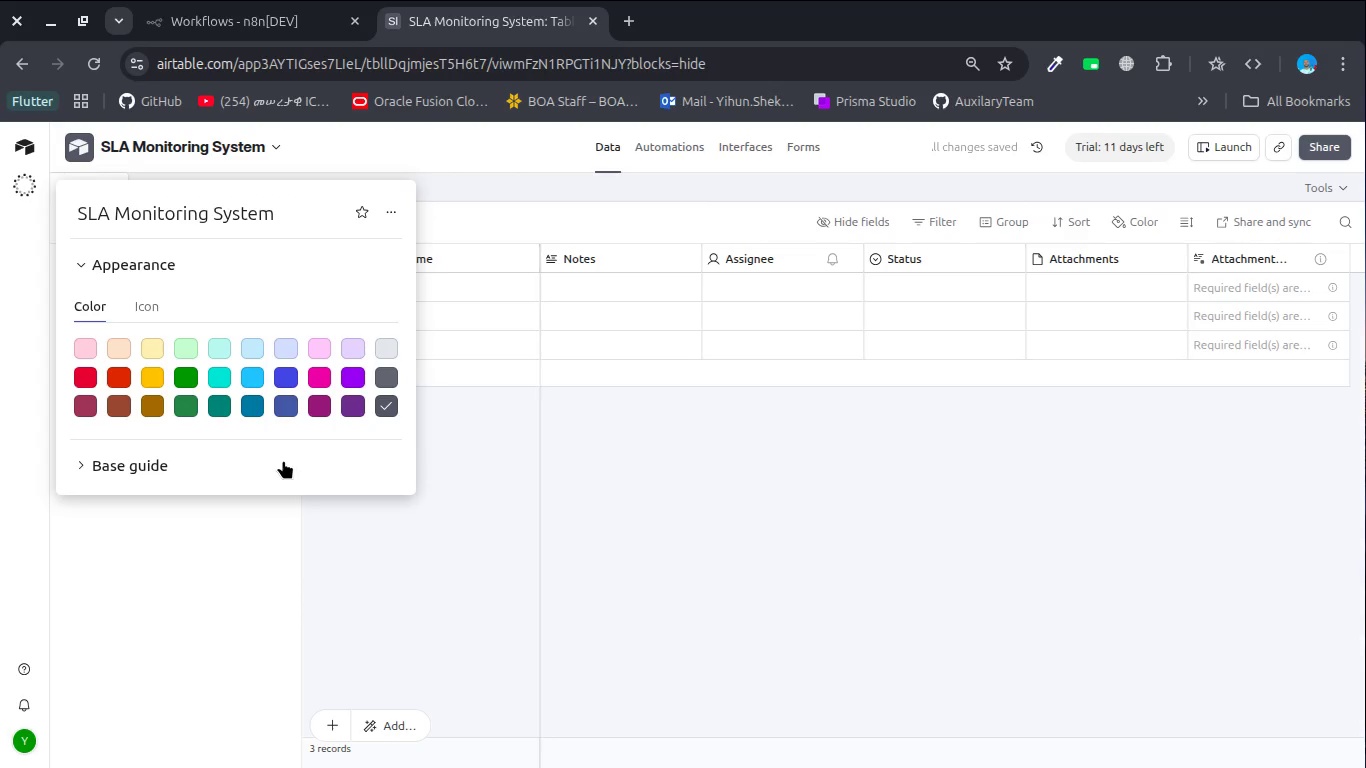 
left_click([283, 460])
 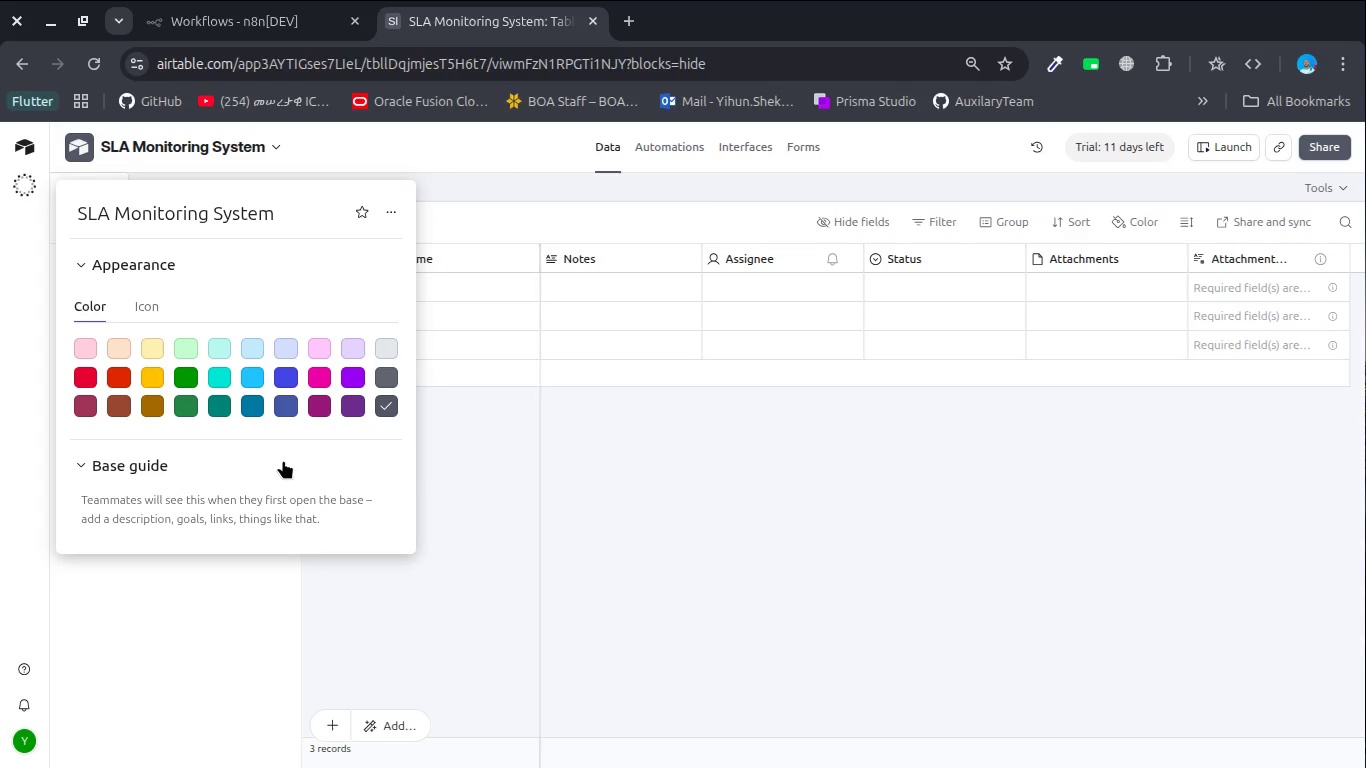 
left_click([283, 460])
 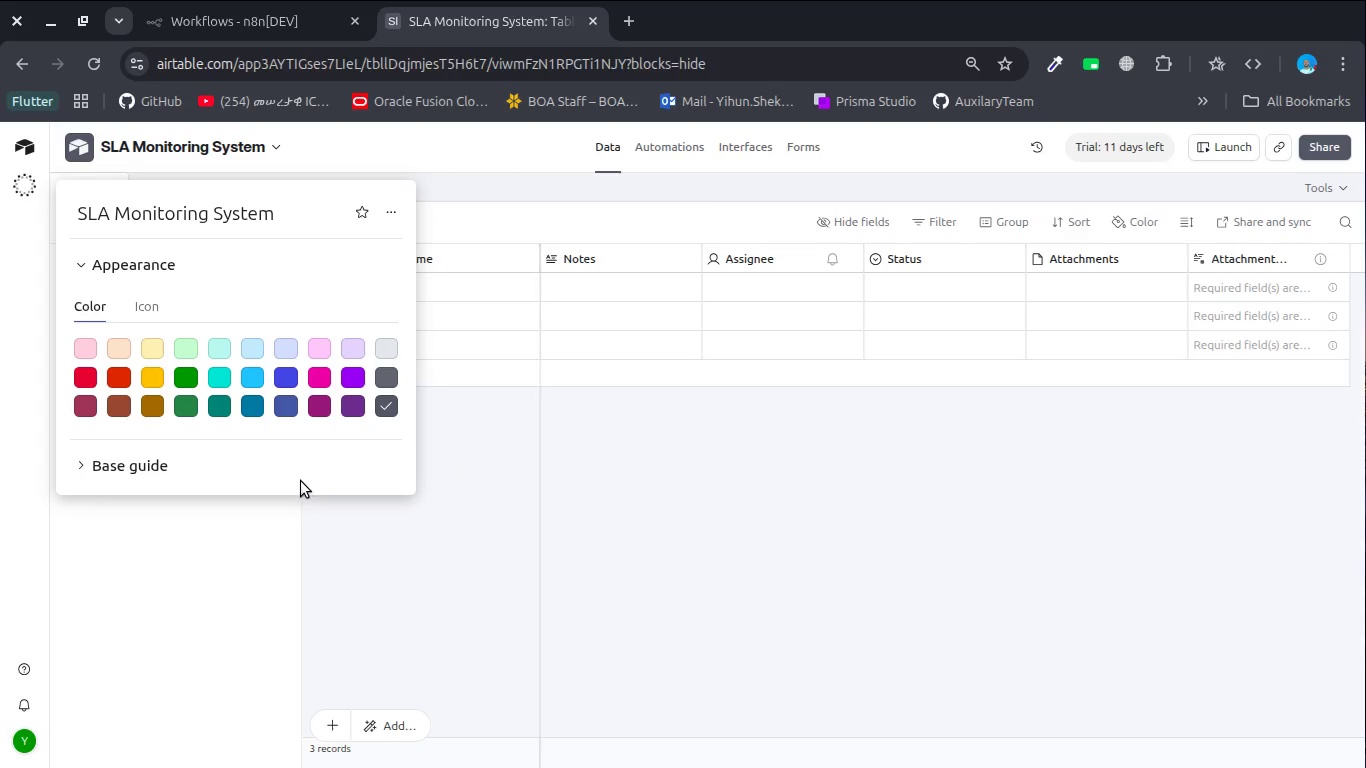 
left_click([301, 479])
 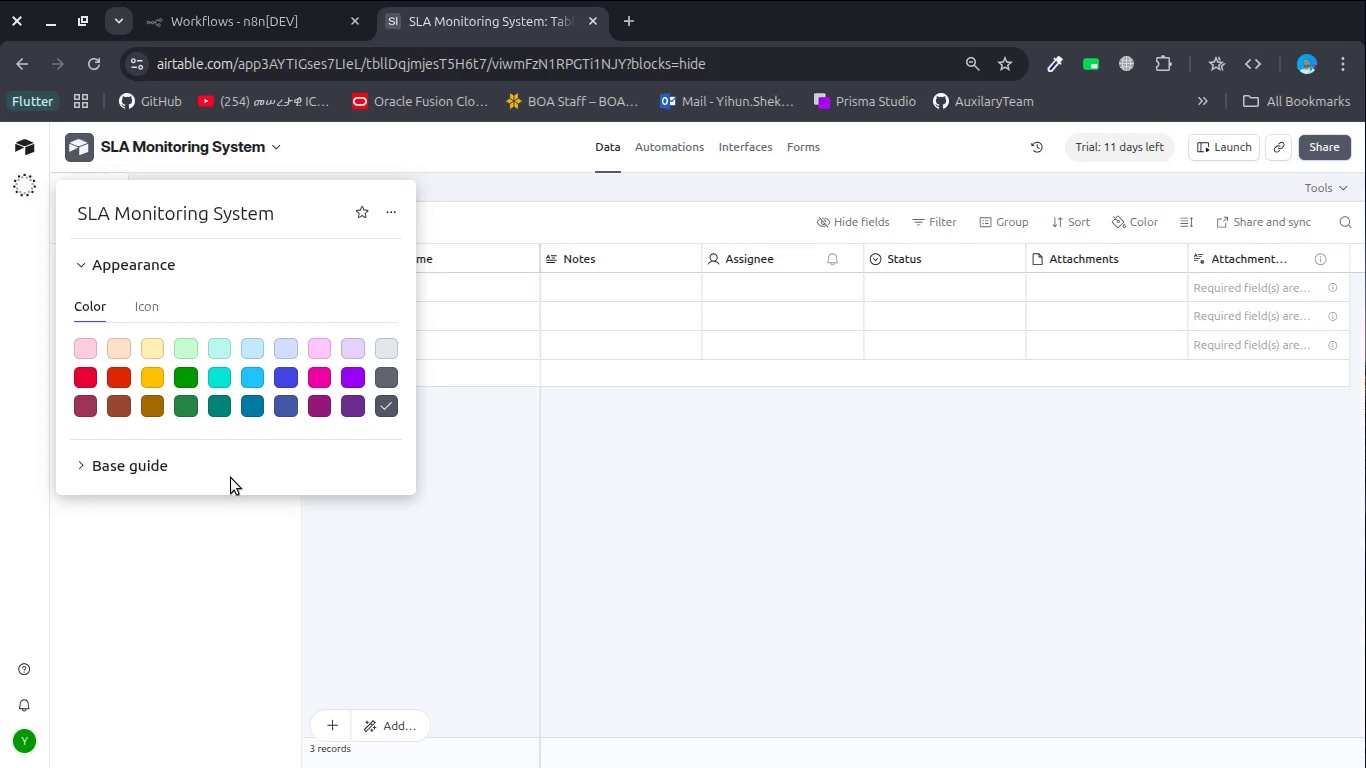 
left_click([231, 478])
 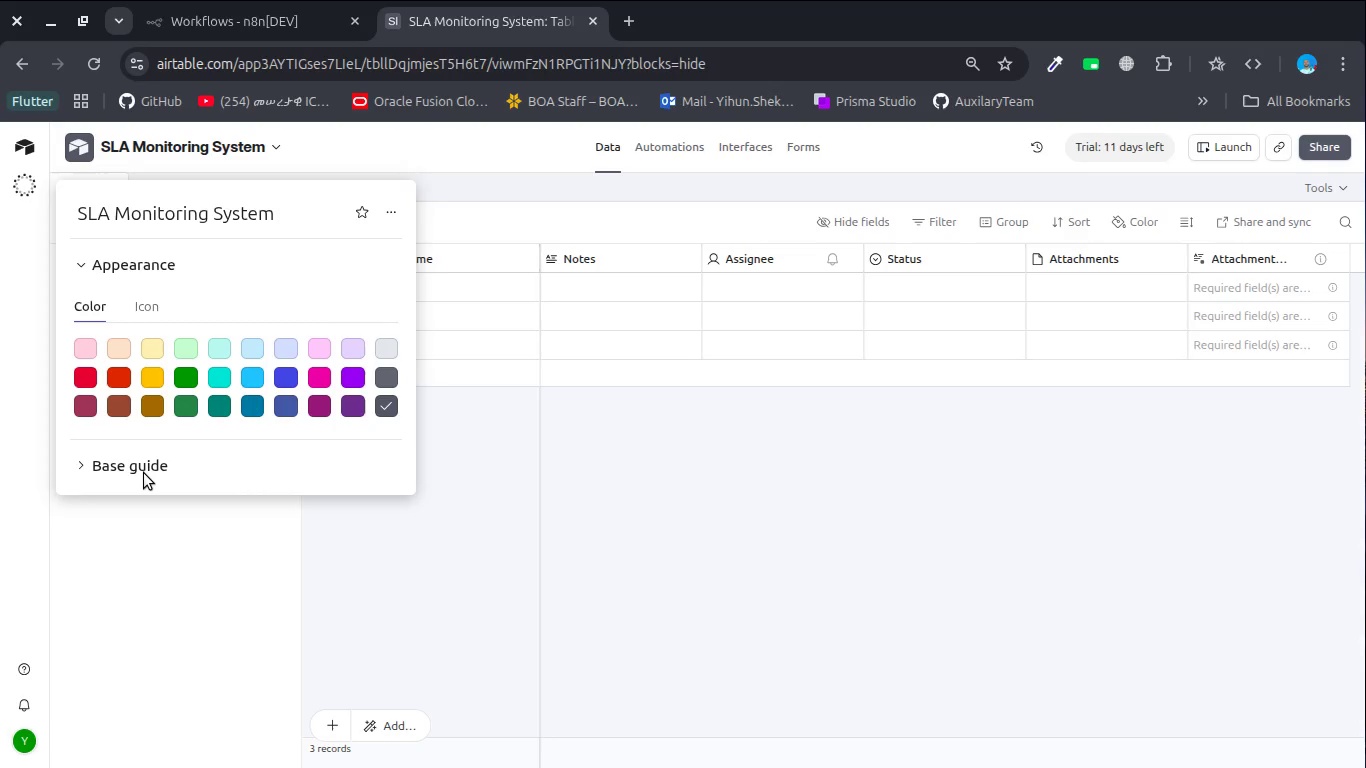 
left_click([144, 473])
 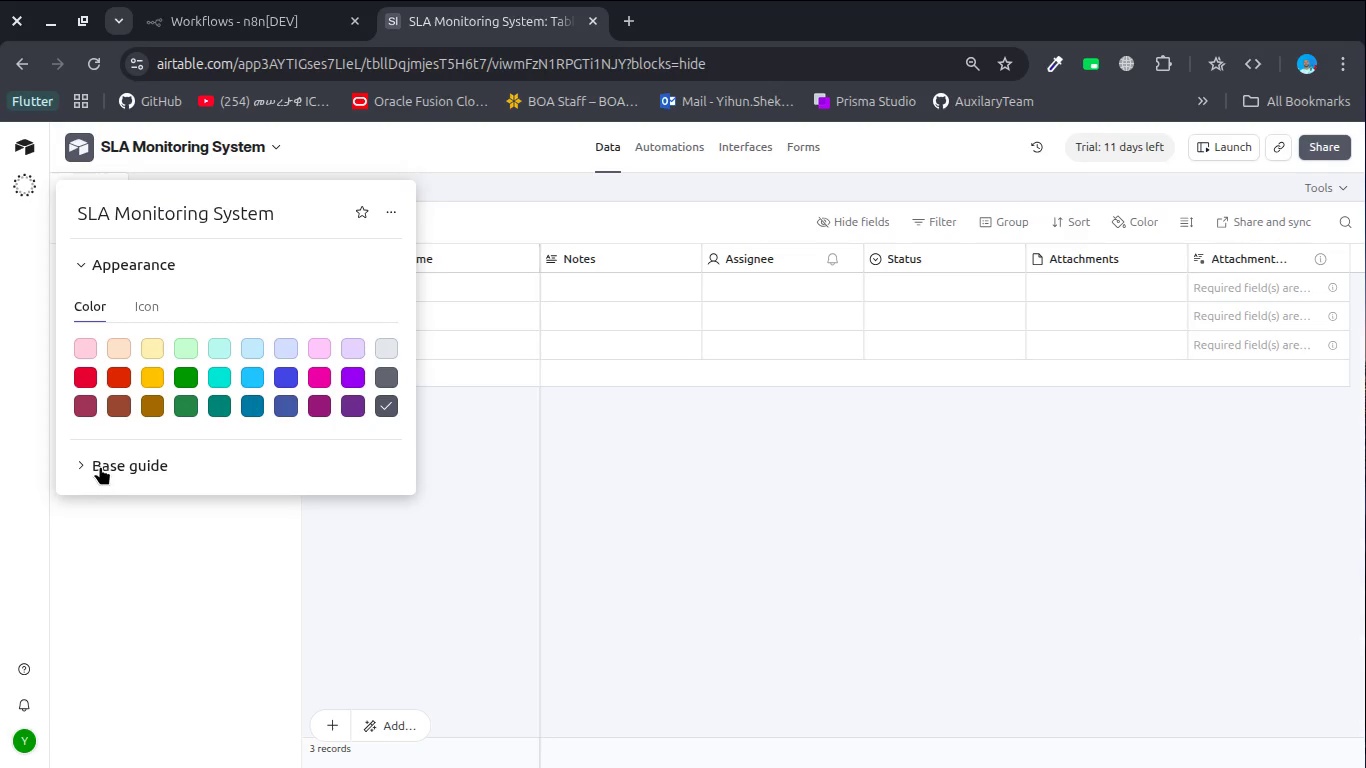 
left_click([100, 466])
 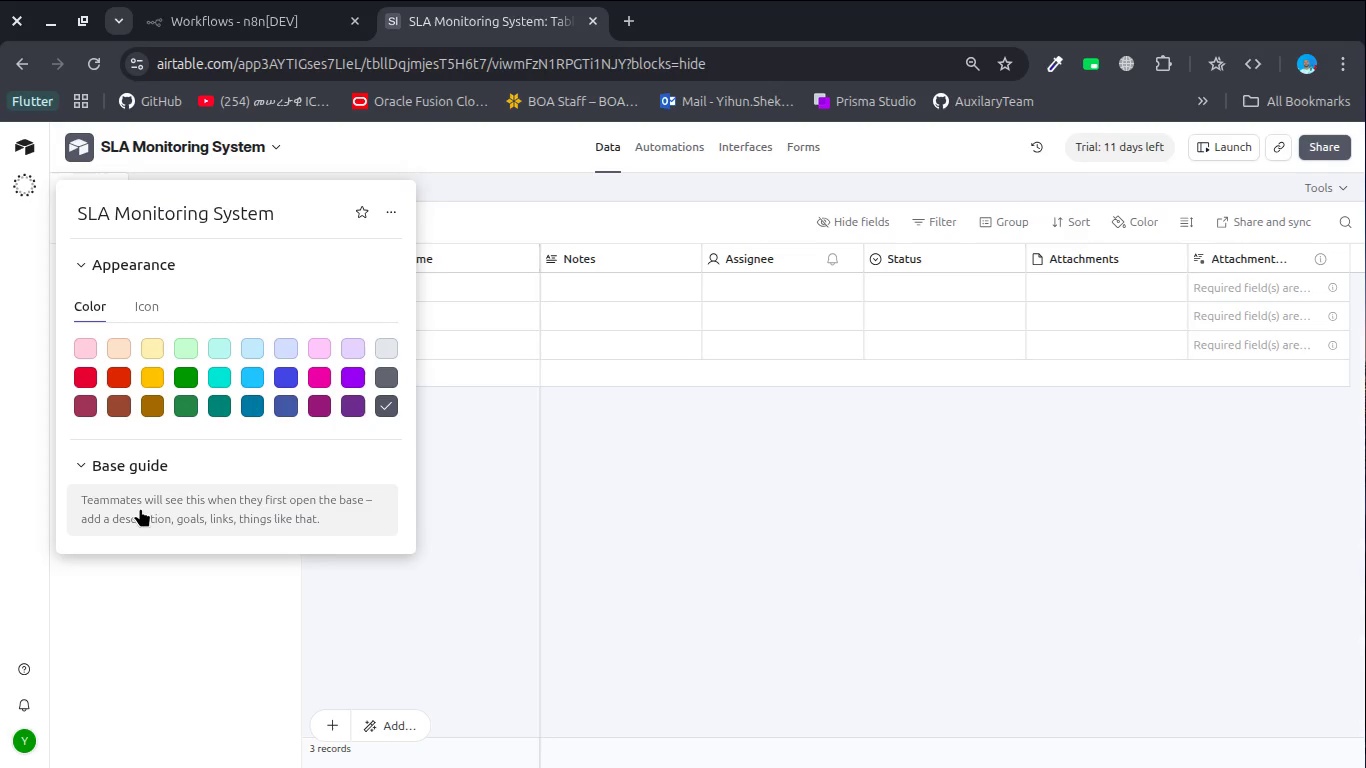 
left_click([140, 508])
 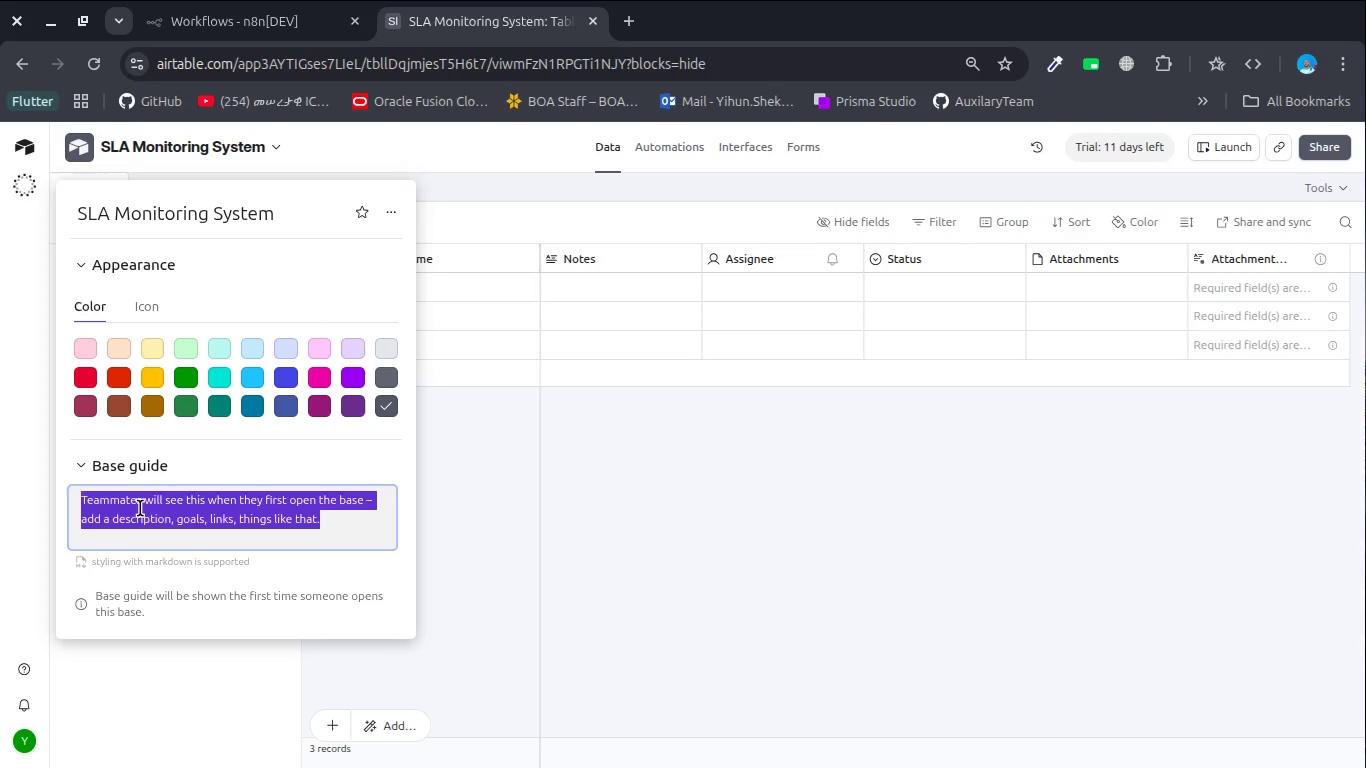 
wait(12.48)
 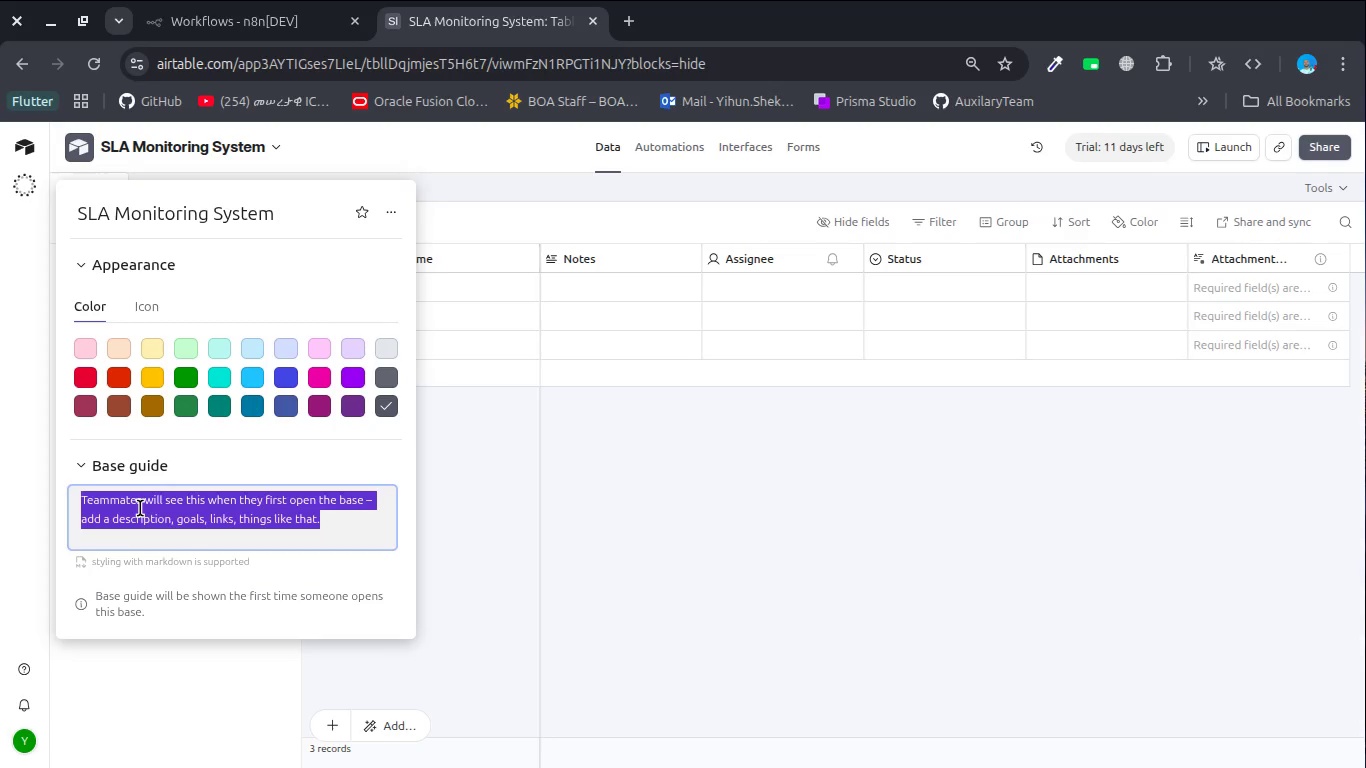 
type(This table support )
 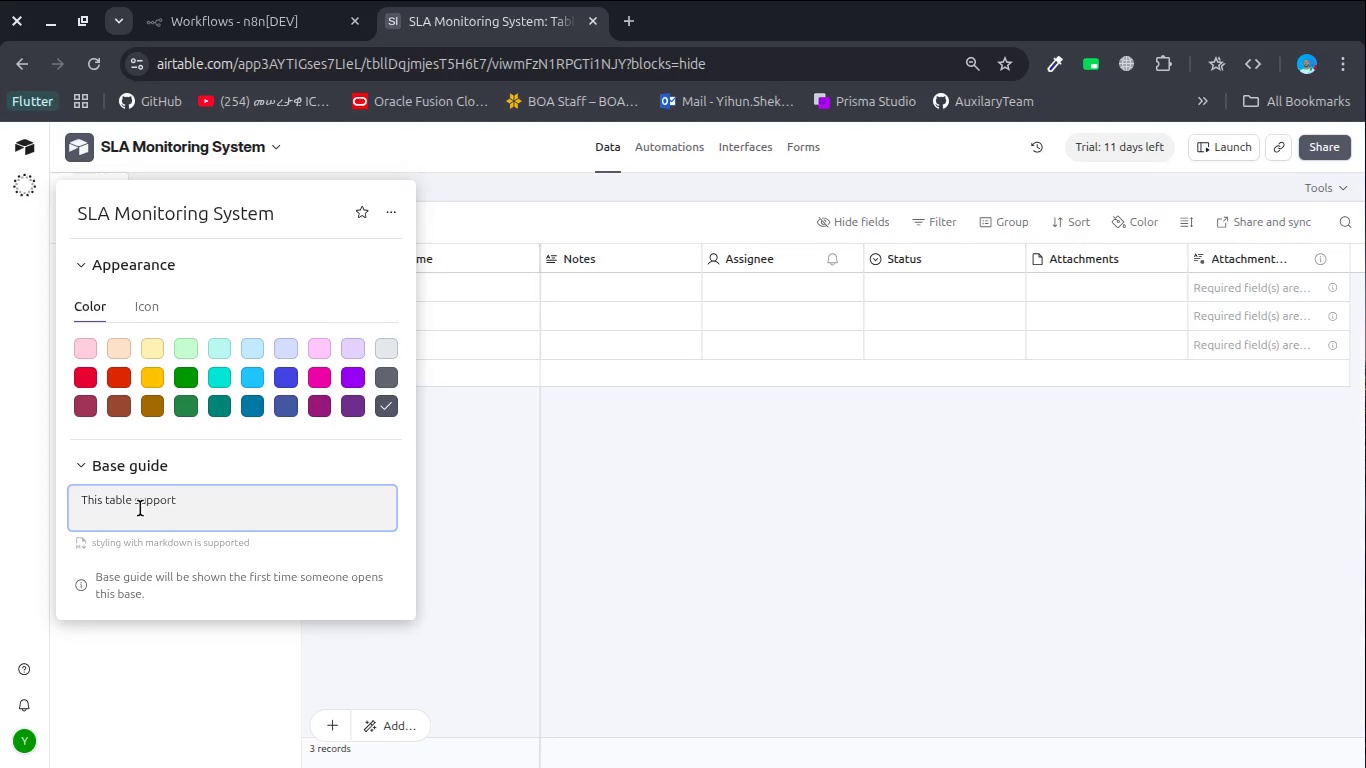 
wait(63.19)
 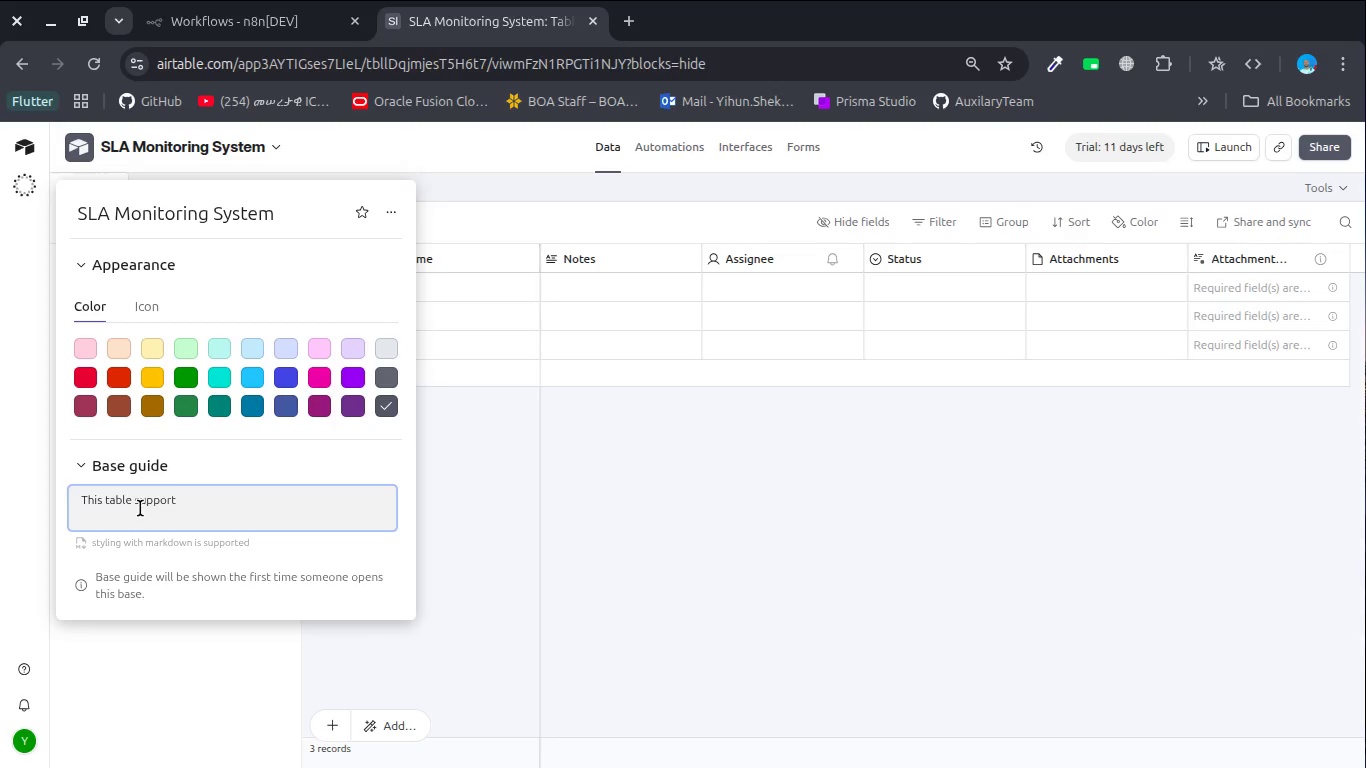 
type(storing a)
key(Backspace)
type(of all active tasks and r)
key(Backspace)
type(tracks )
 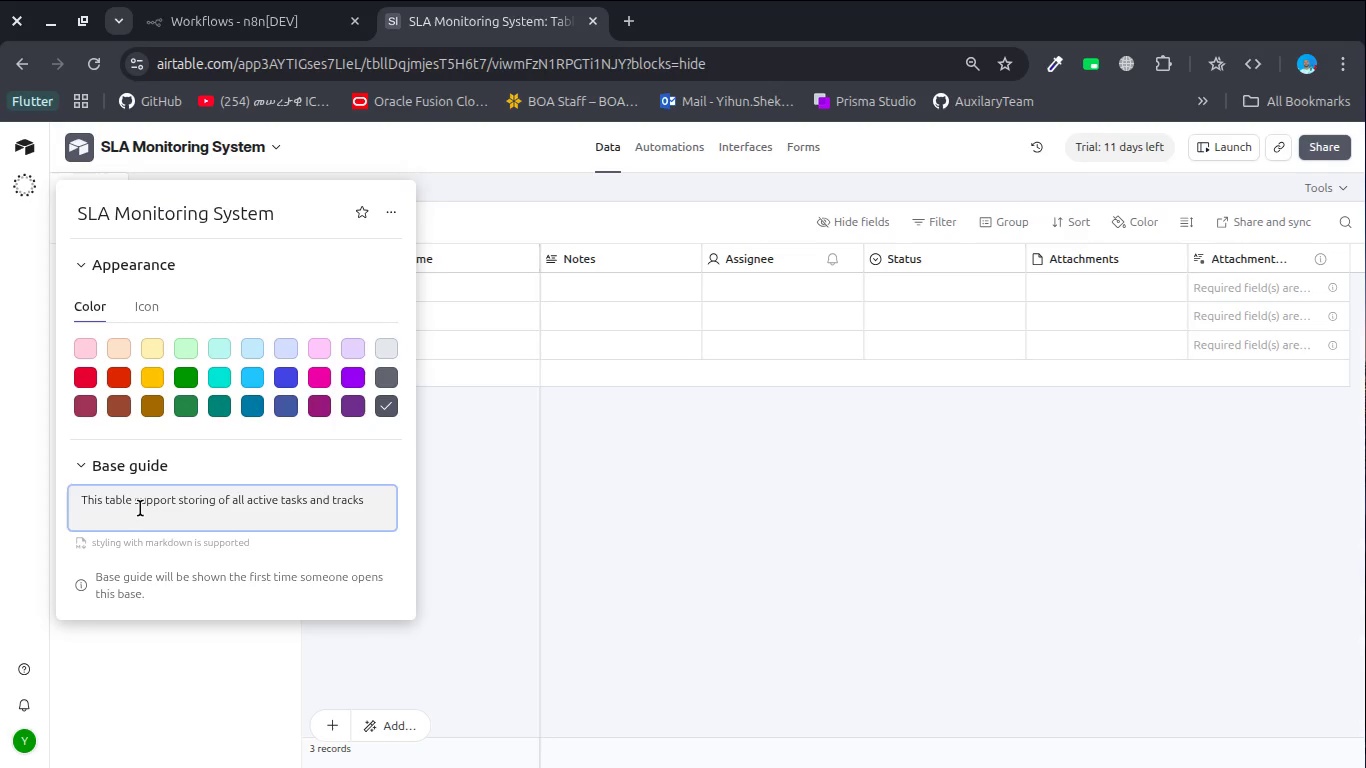 
type(their)
 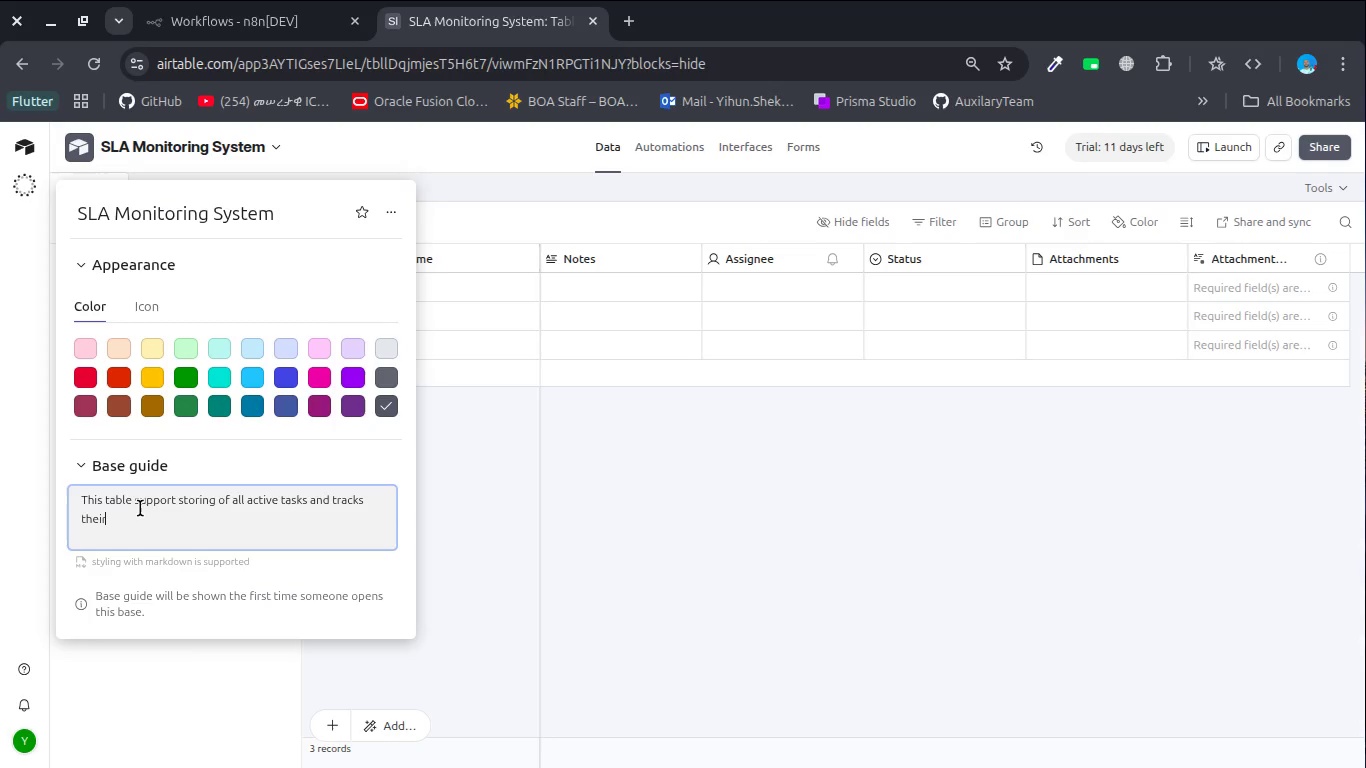 
wait(6.44)
 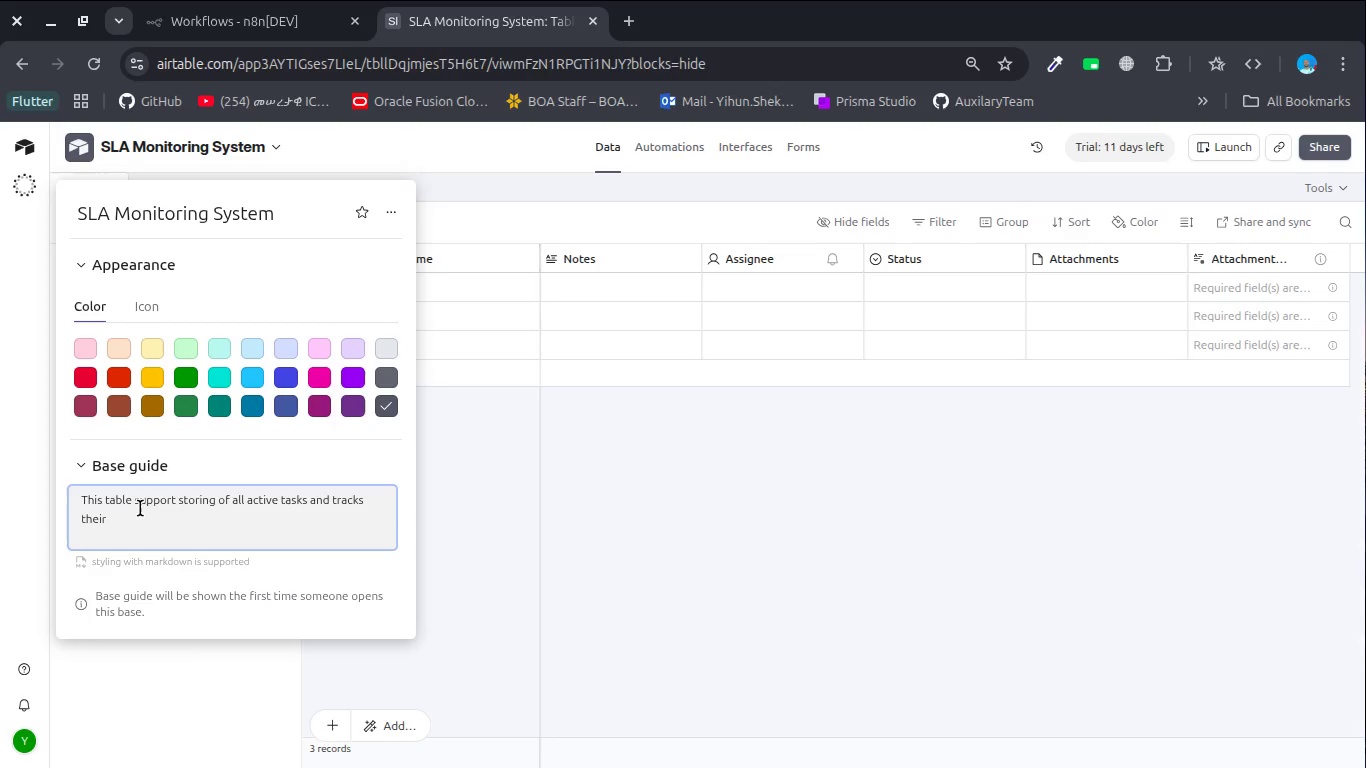 
type( ori)
key(Backspace)
key(Backspace)
key(Backspace)
type(progtrd)
key(Backspace)
key(Backspace)
key(Backspace)
type(tr)
key(Backspace)
key(Backspace)
type(ress afainist )
 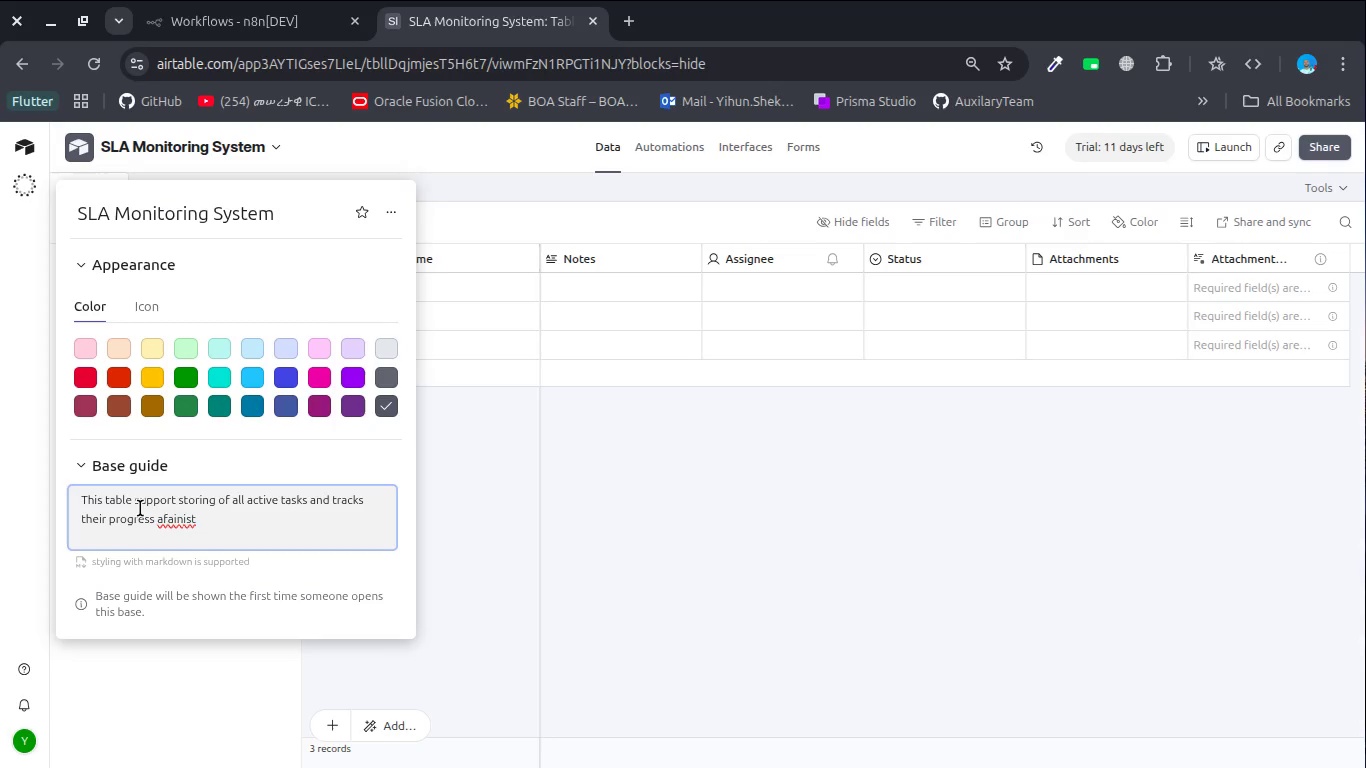 
key(Control+ControlLeft)
 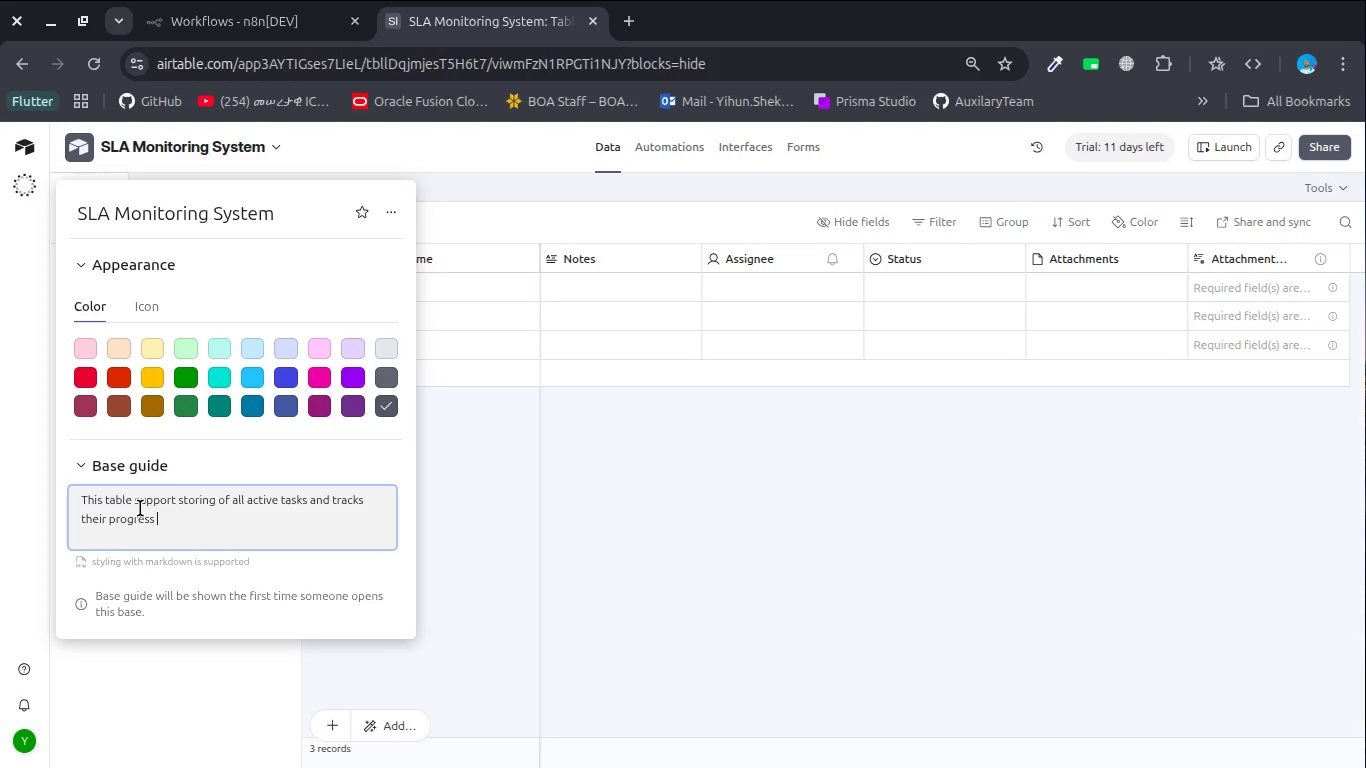 
key(Control+Backspace)
 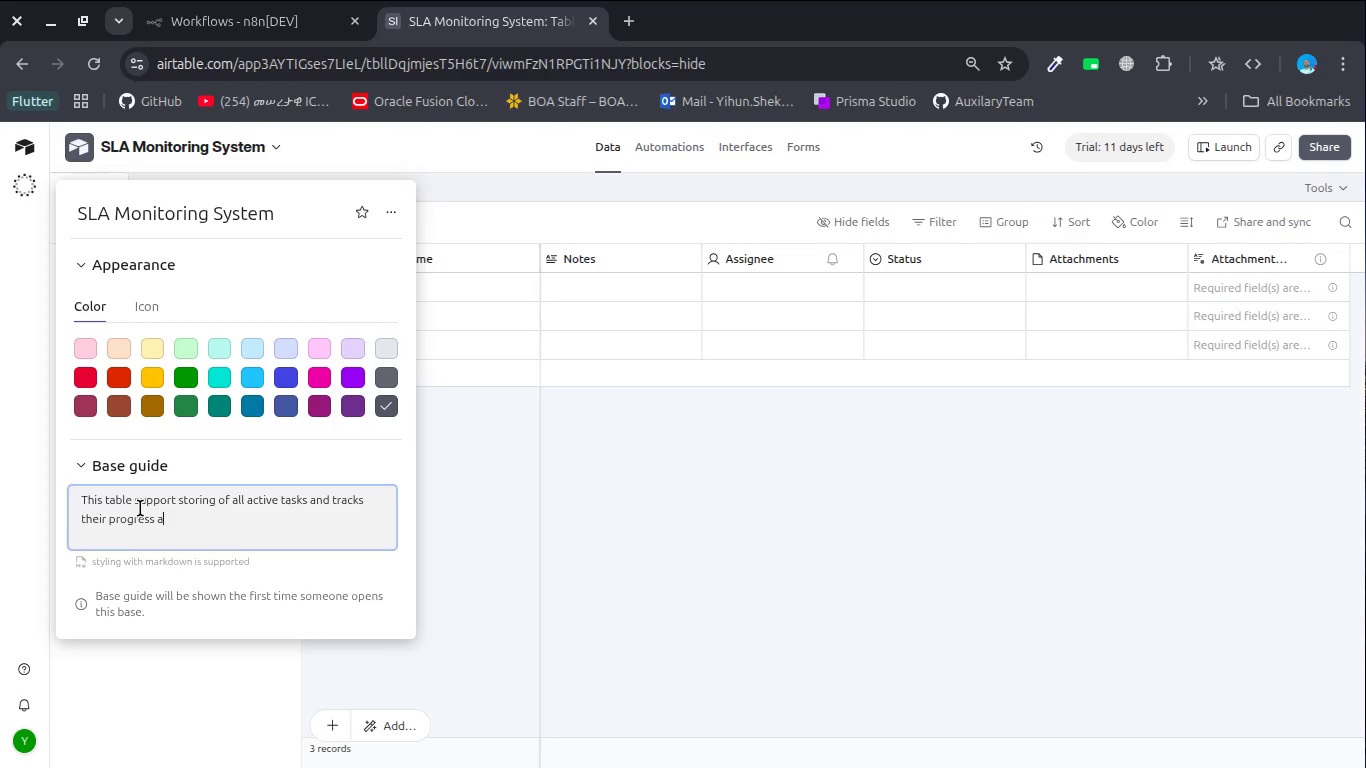 
type(af)
key(Backspace)
type(ag)
key(Backspace)
key(Backspace)
type(gainist p)
key(Backspace)
key(Backspace)
key(Backspace)
key(Backspace)
key(Backspace)
 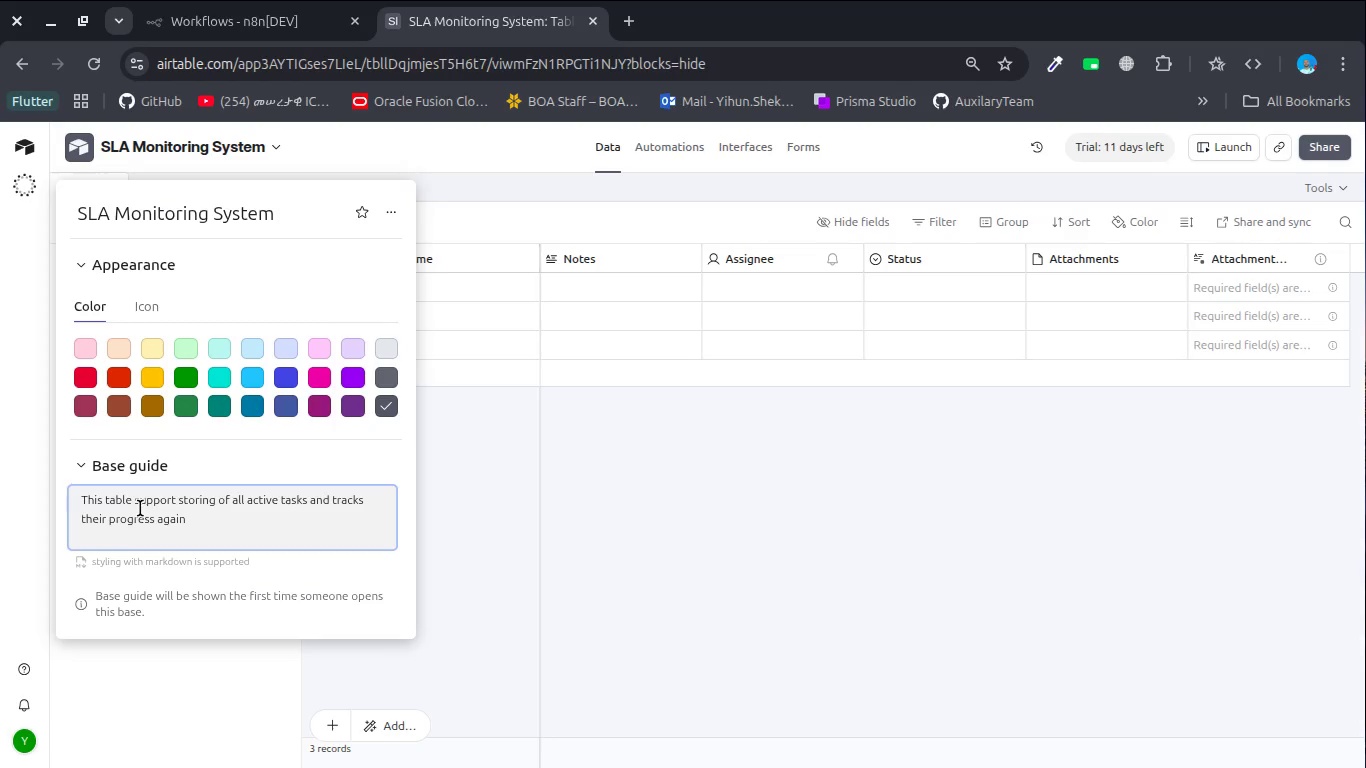 
wait(5.26)
 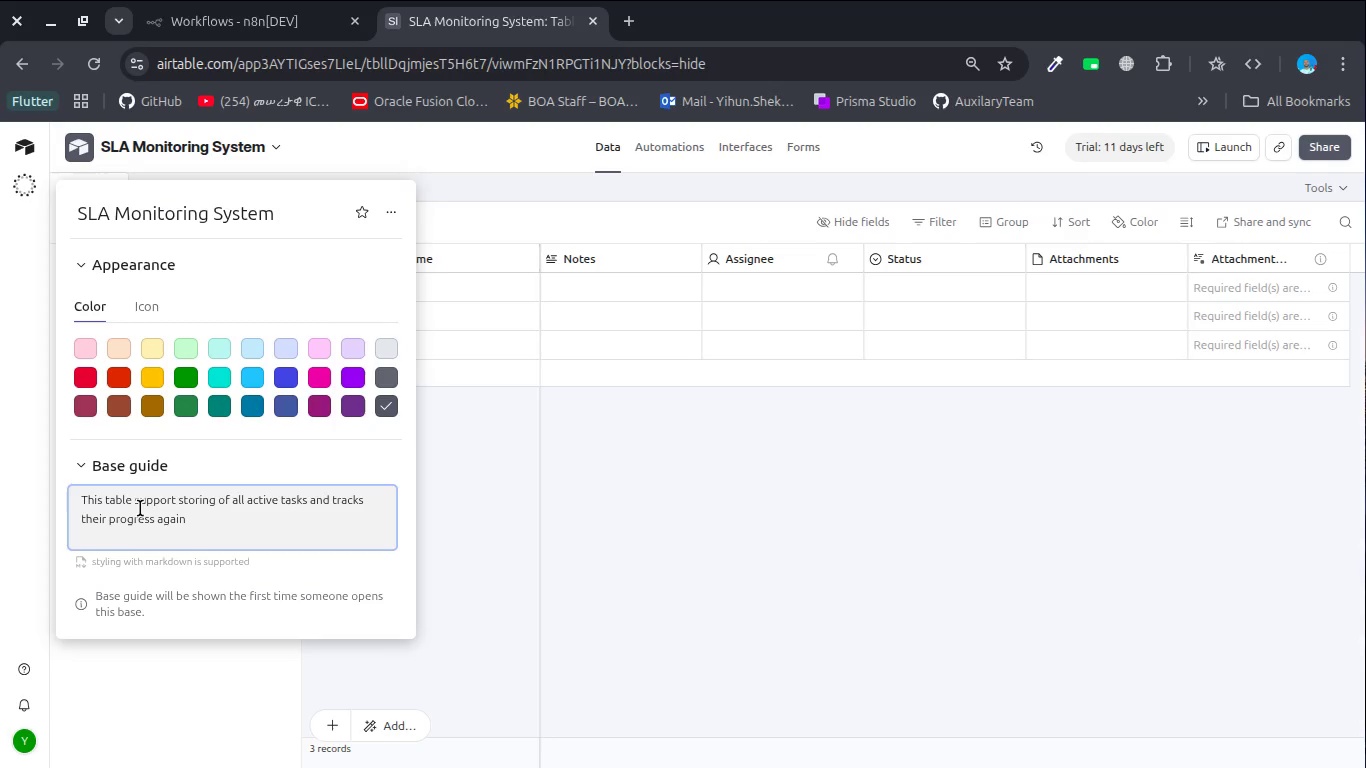 
type(st predefn)
key(Backspace)
type(ined )
 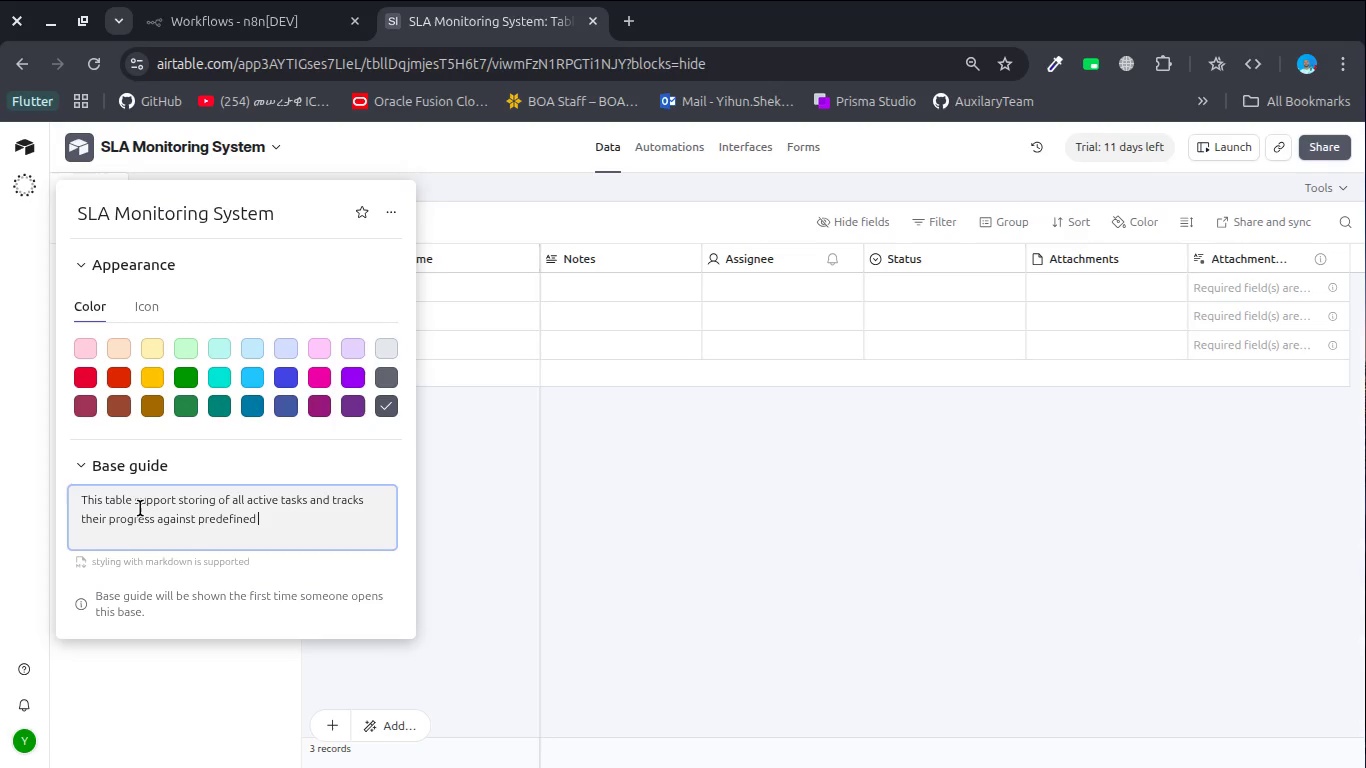 
hold_key(key=ControlLeft, duration=0.58)
 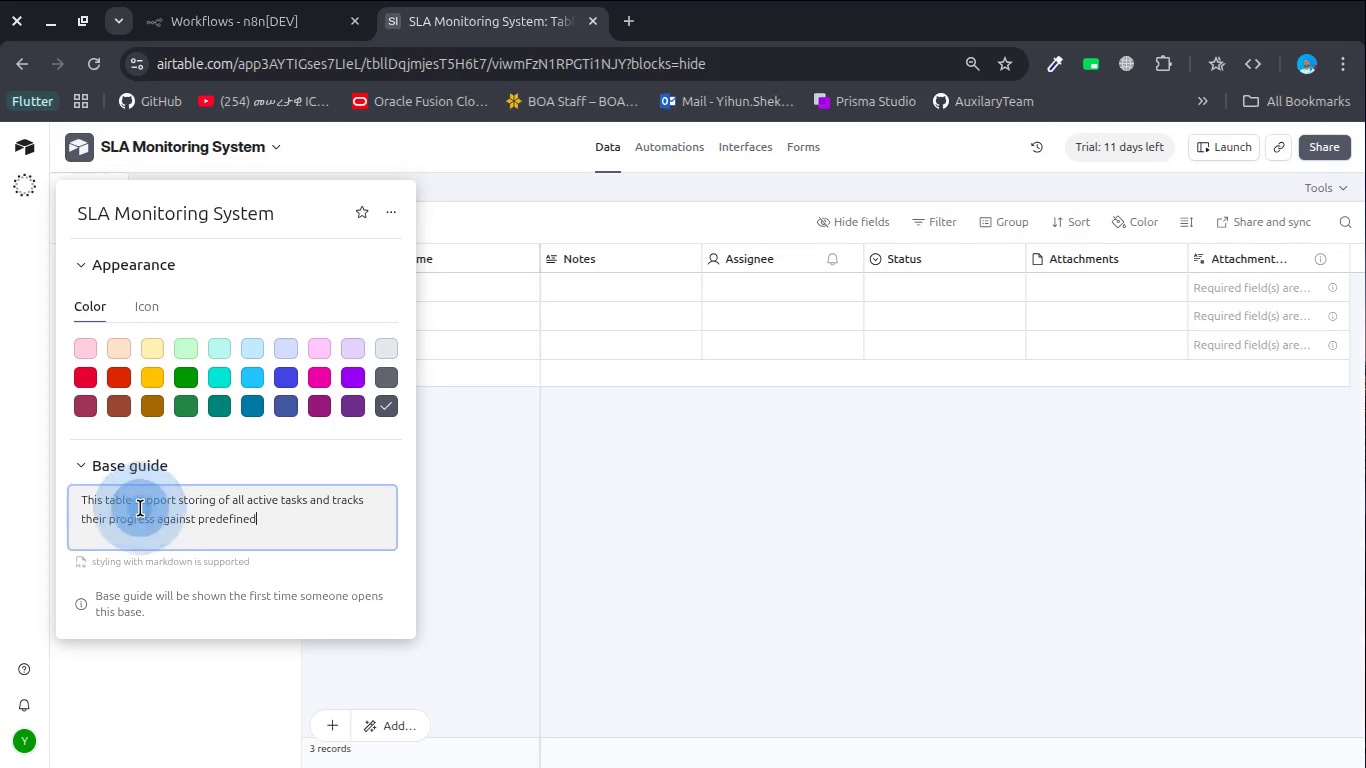 
key(ArrowLeft)
 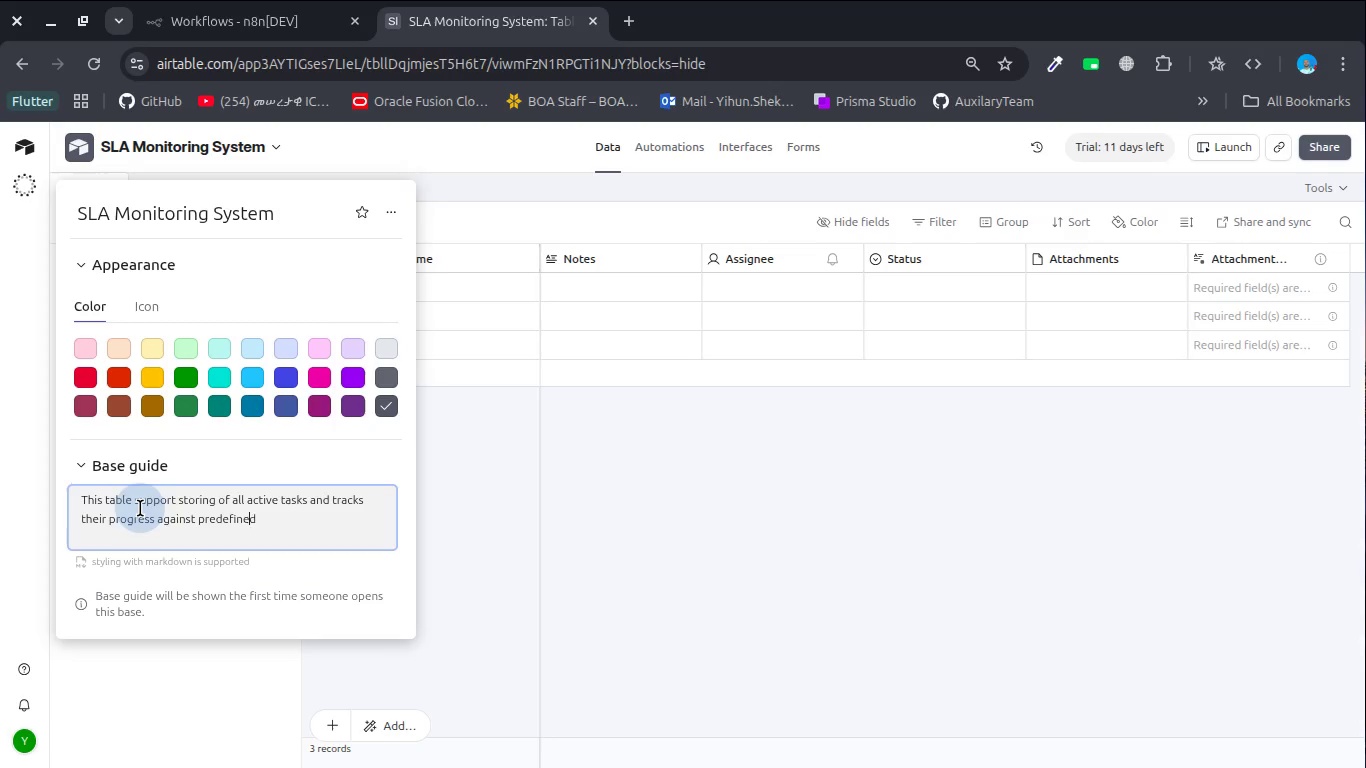 
key(ArrowLeft)
 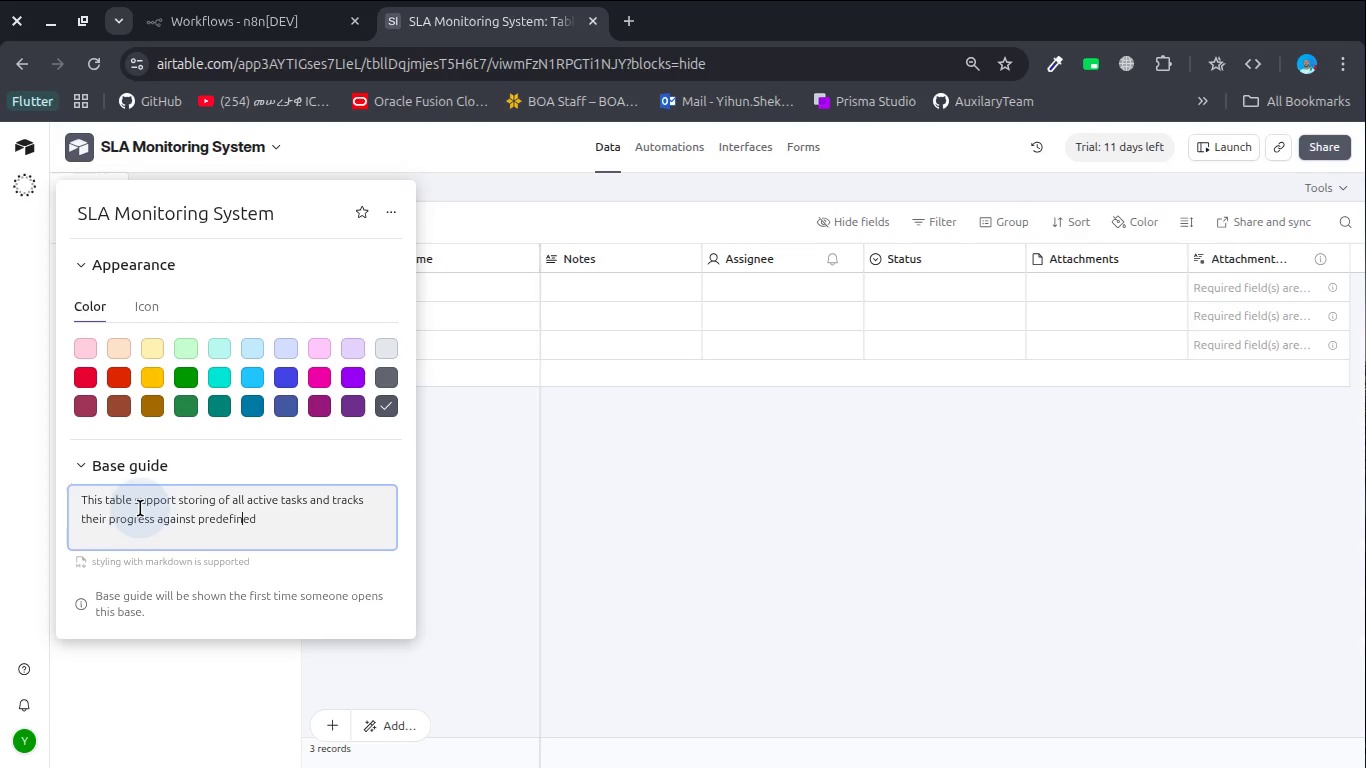 
key(ArrowLeft)
 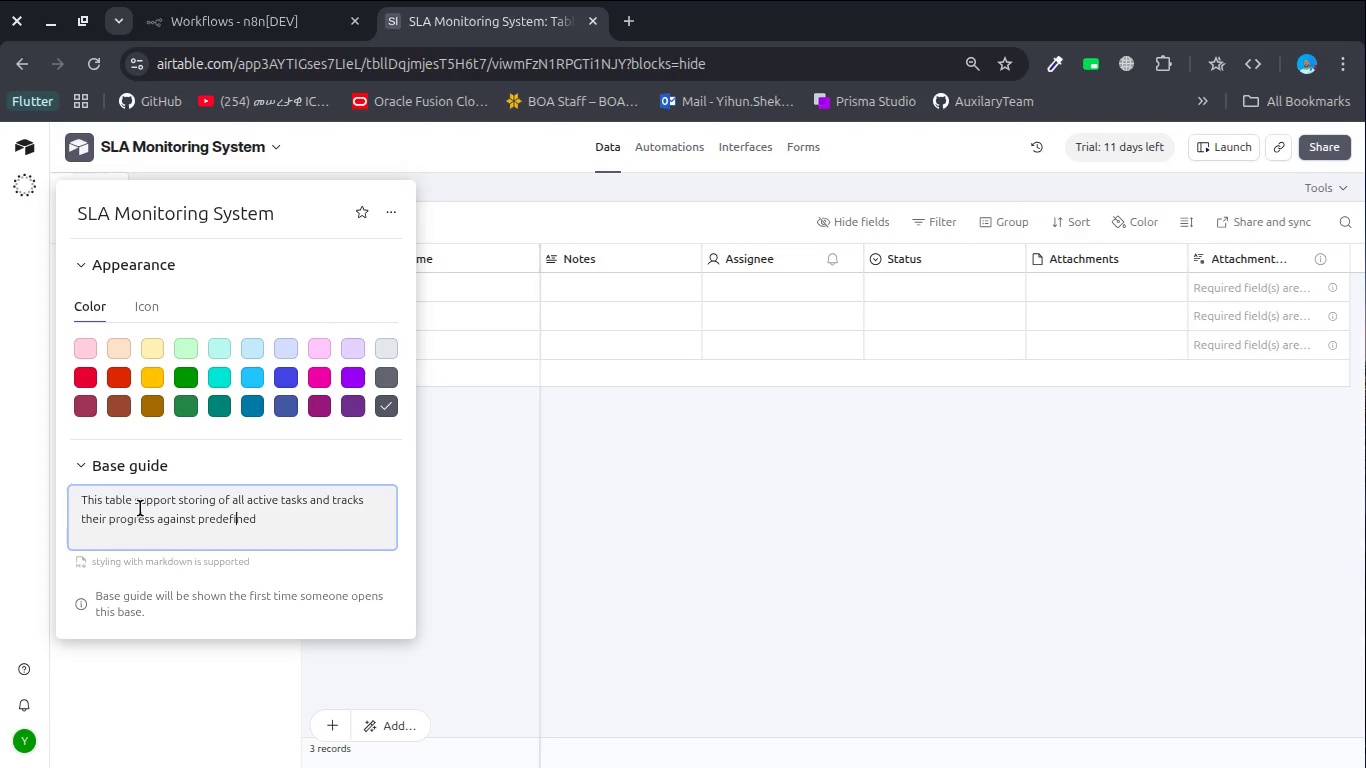 
key(ArrowLeft)
 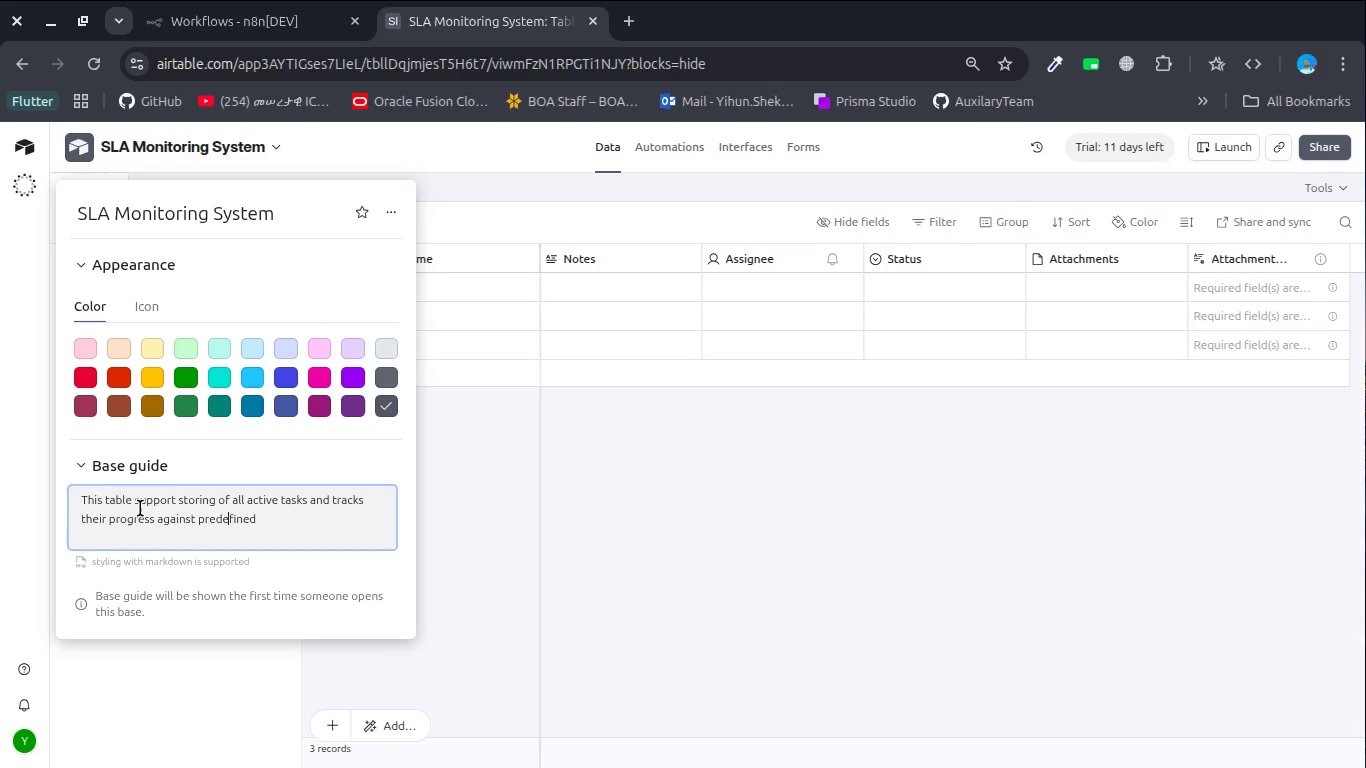 
key(ArrowLeft)
 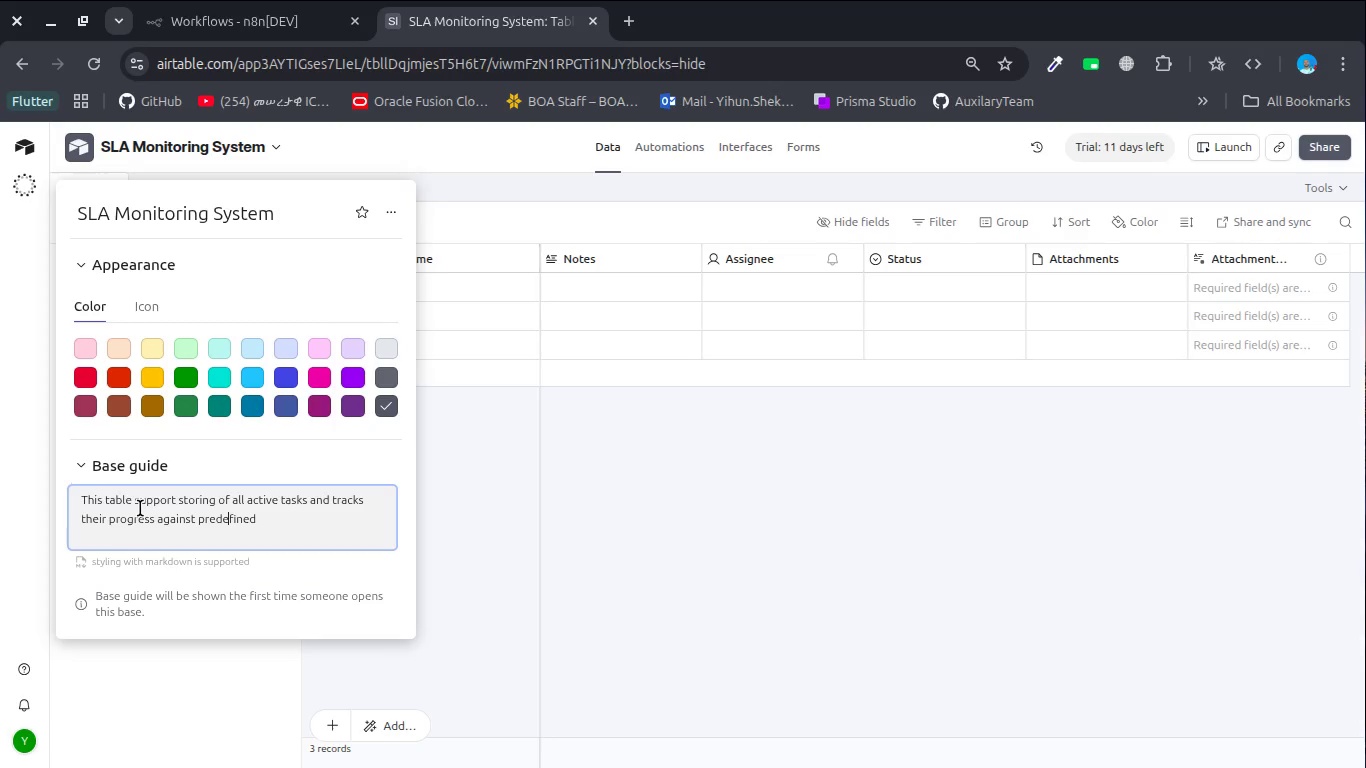 
key(ArrowLeft)
 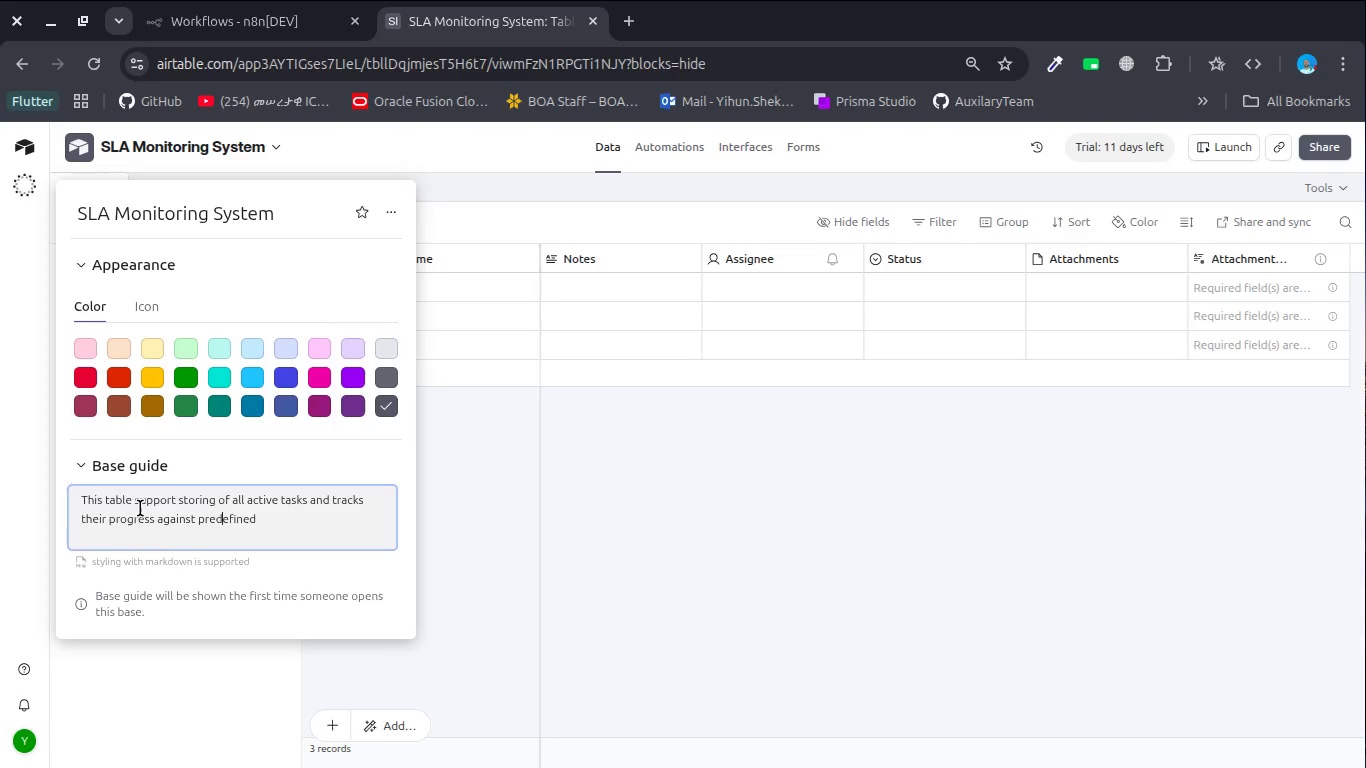 
key(ArrowLeft)
 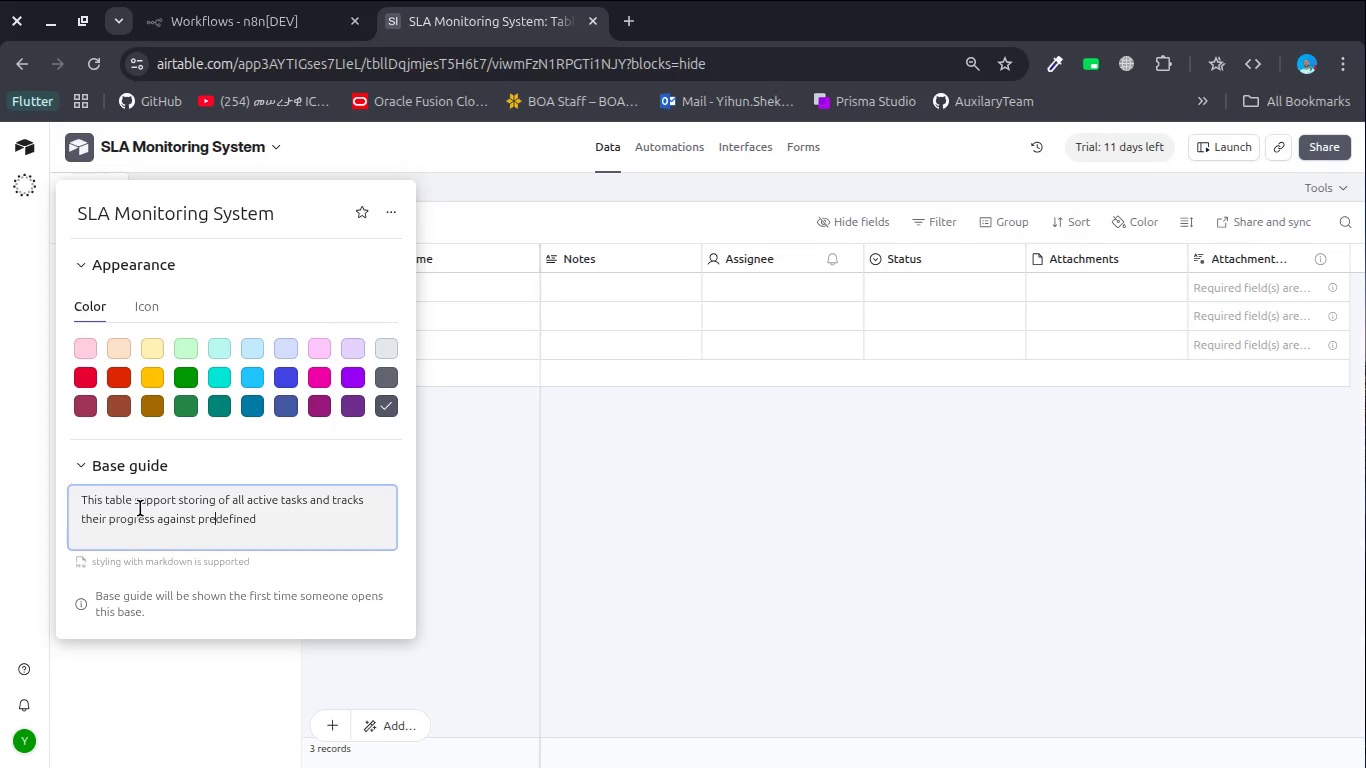 
key(ArrowLeft)
 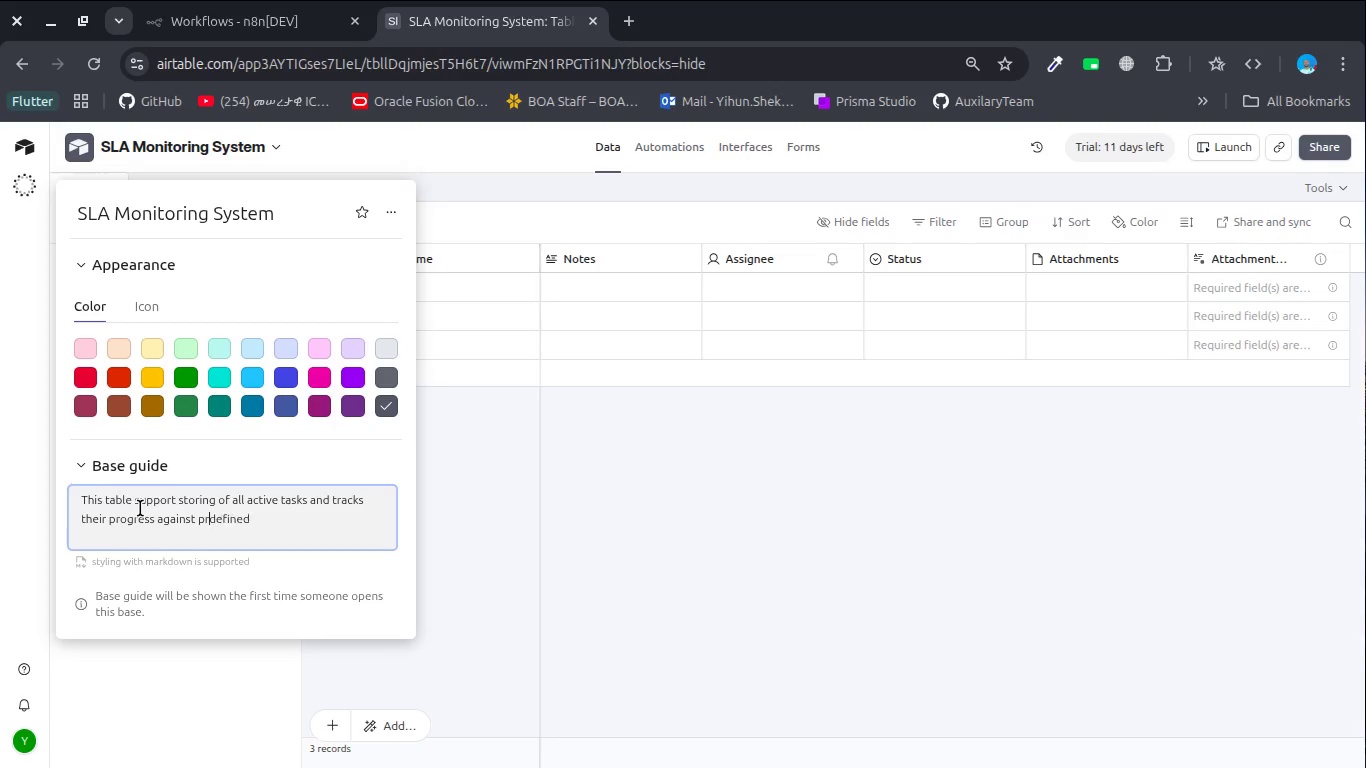 
key(Backspace)
 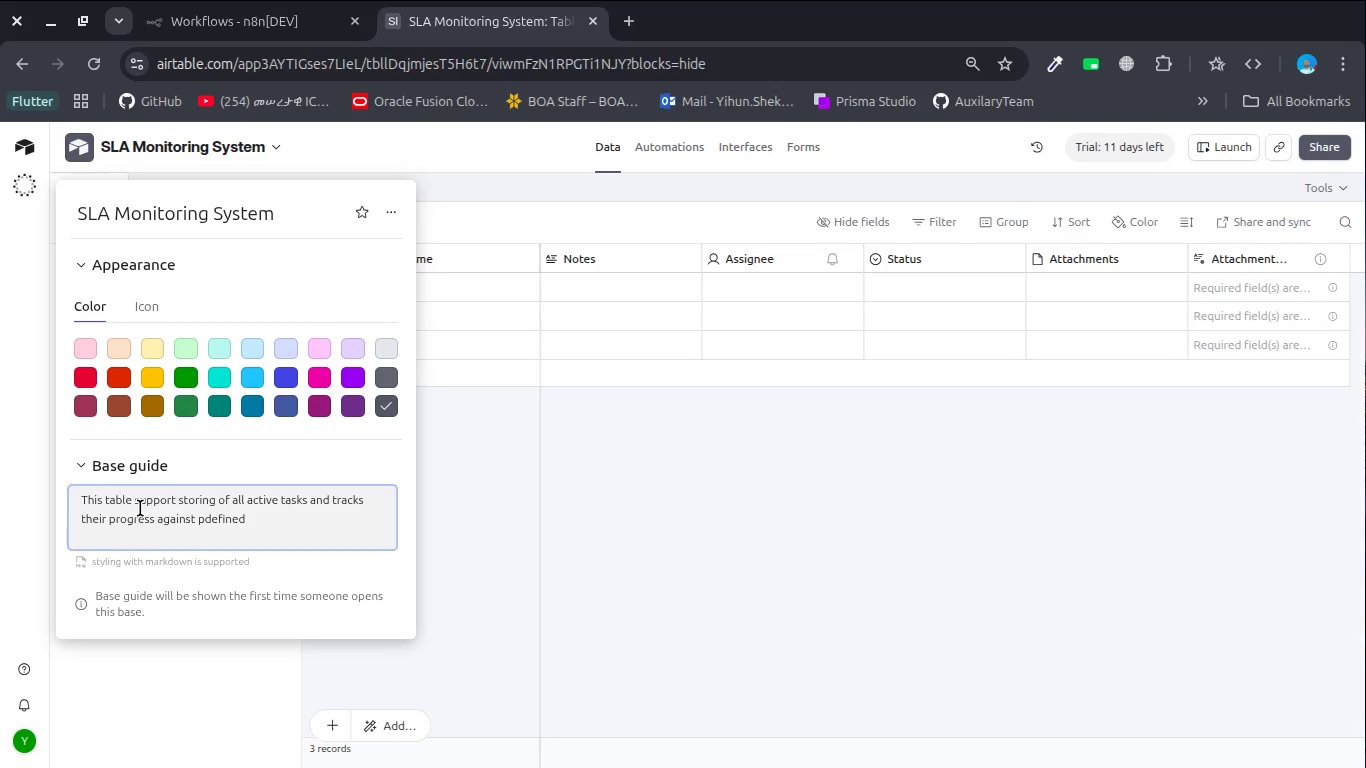 
key(Backspace)
 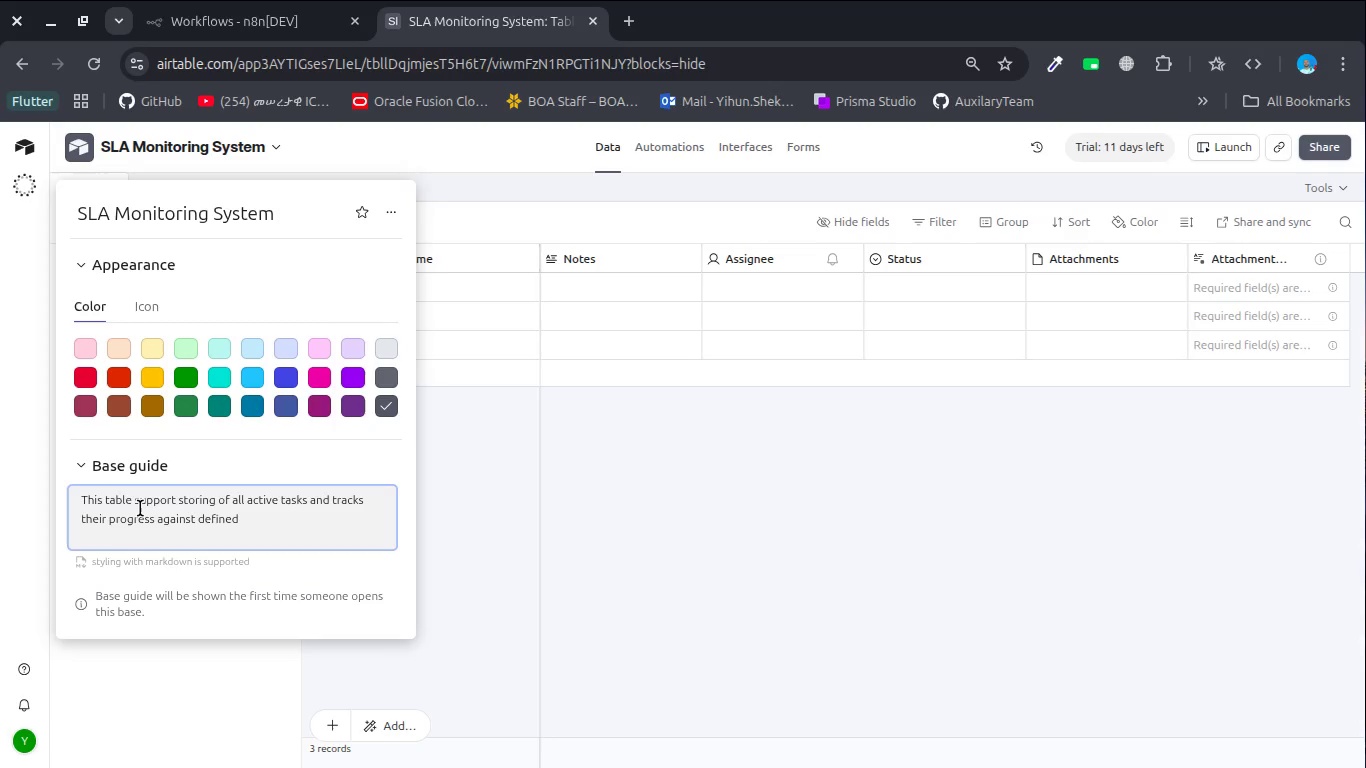 
key(Backspace)
 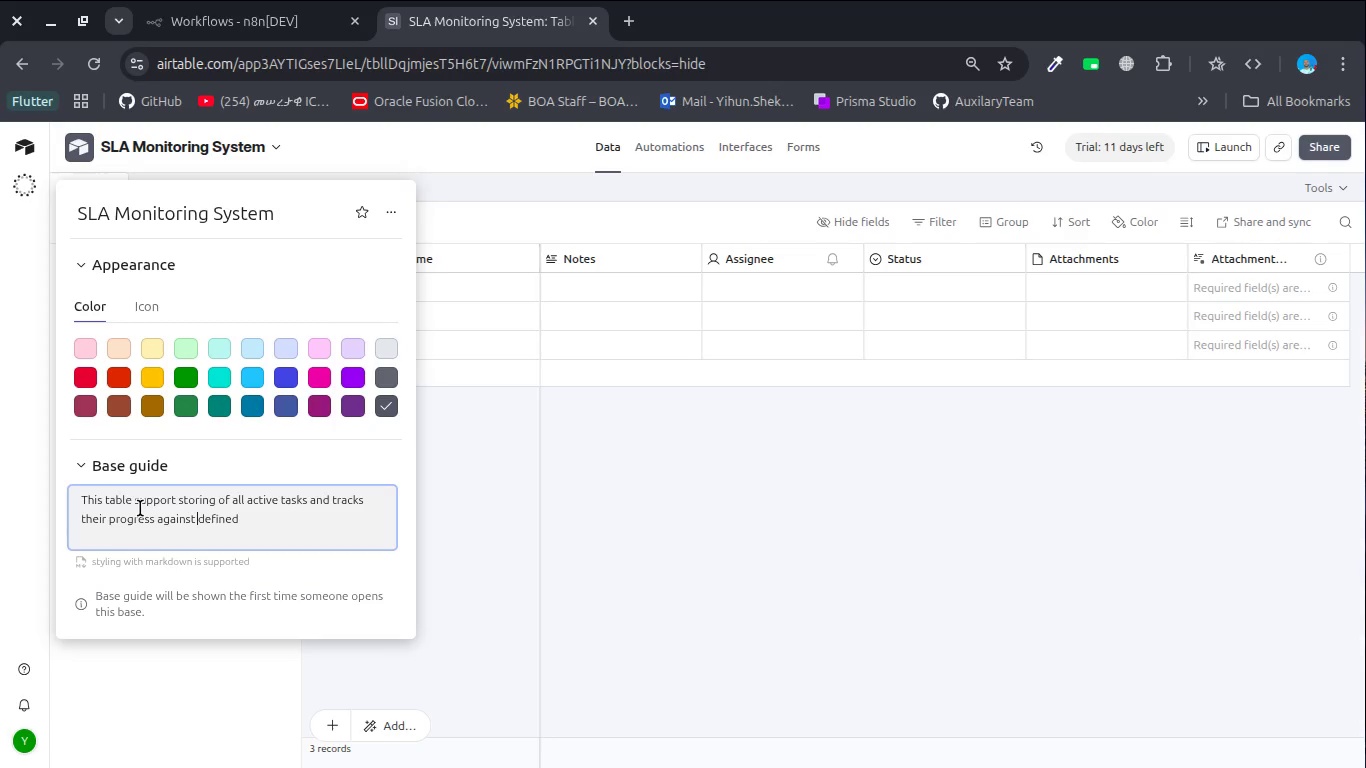 
key(Control+ArrowRight)
 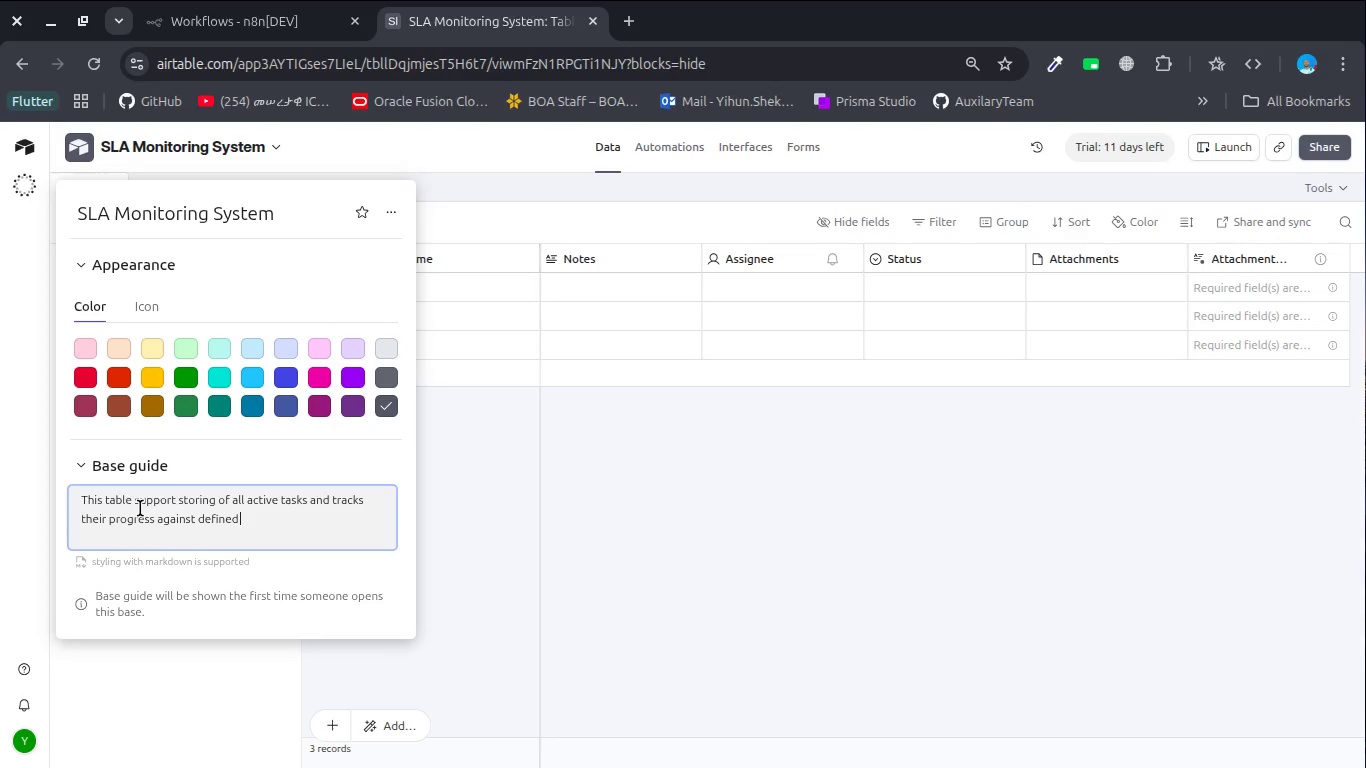 
key(Control+ArrowRight)
 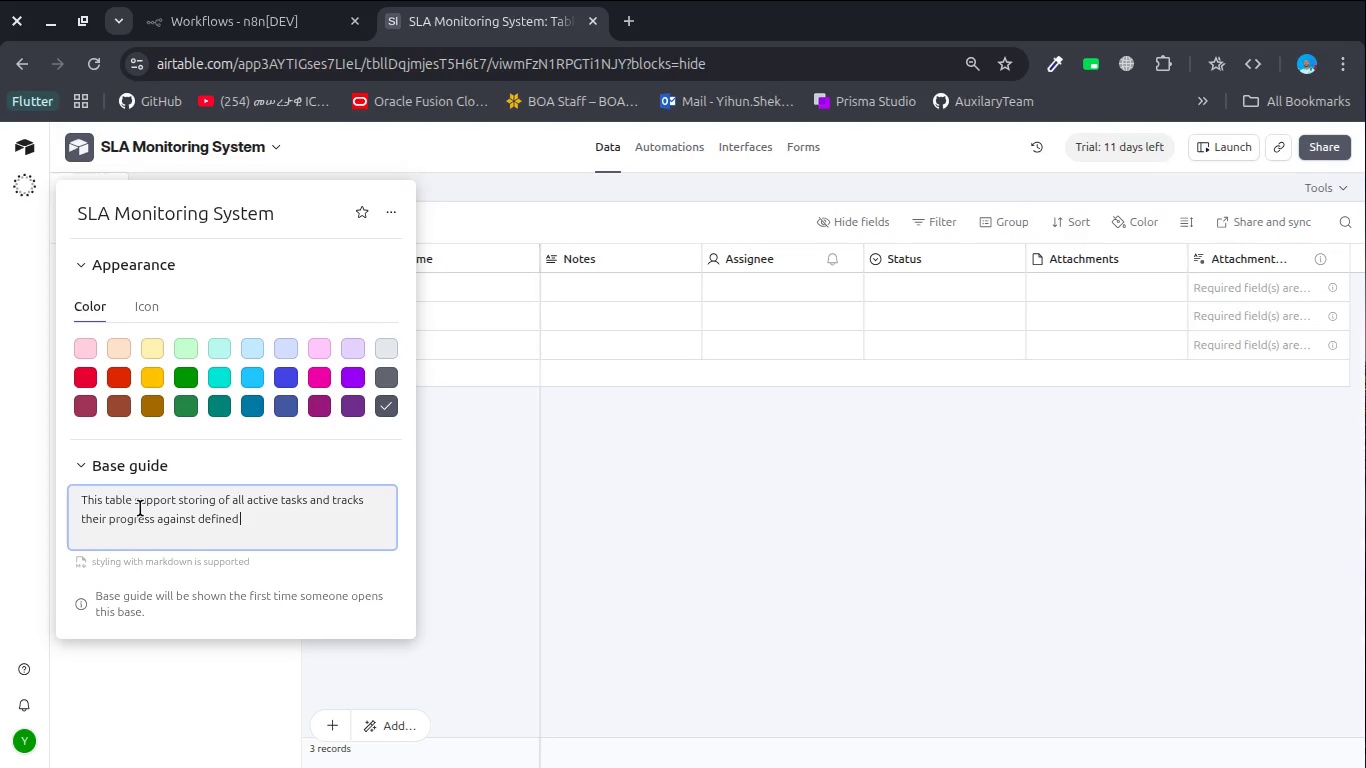 
type(service-level timeliness)
key(Backspace)
type(.It incu)
key(Backspace)
type(ludes task)
 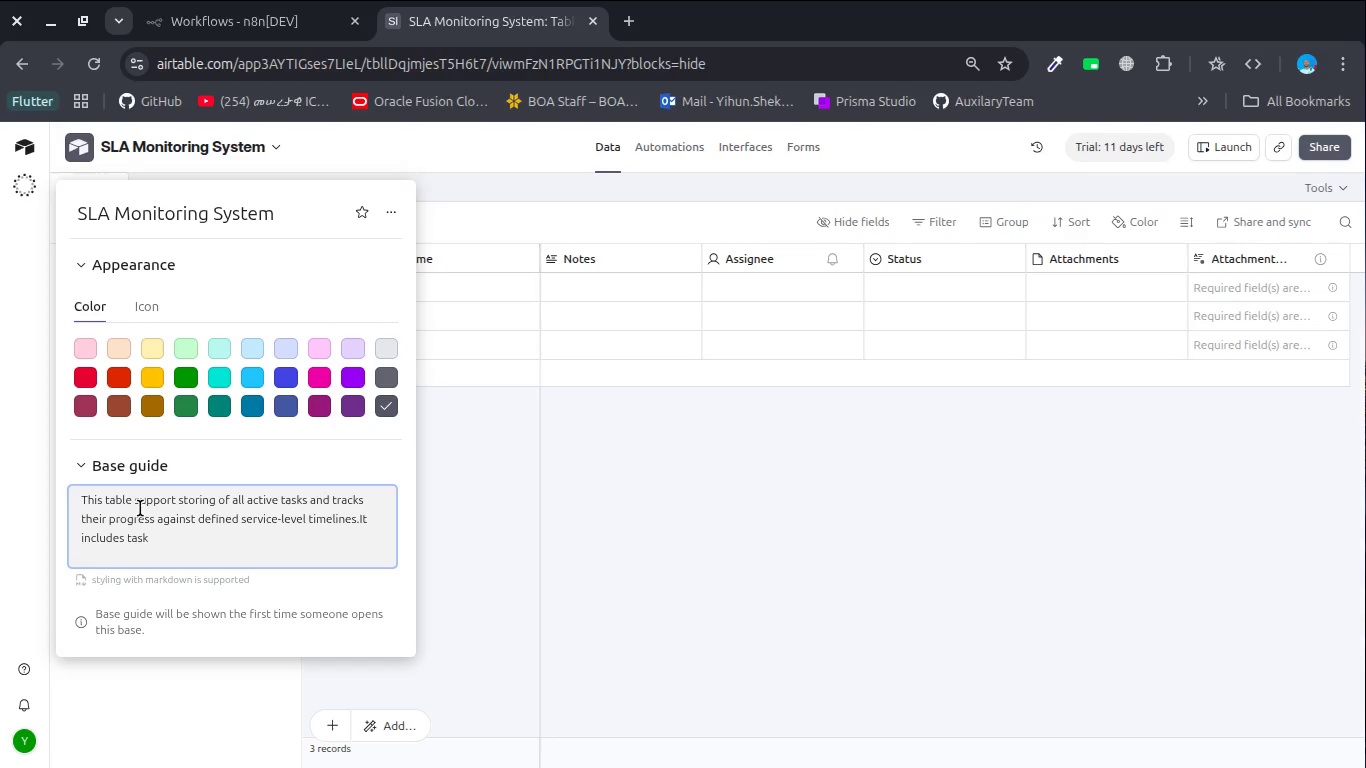 
type( iwbershitp)
key(Backspace)
key(Backspace)
type(p)
 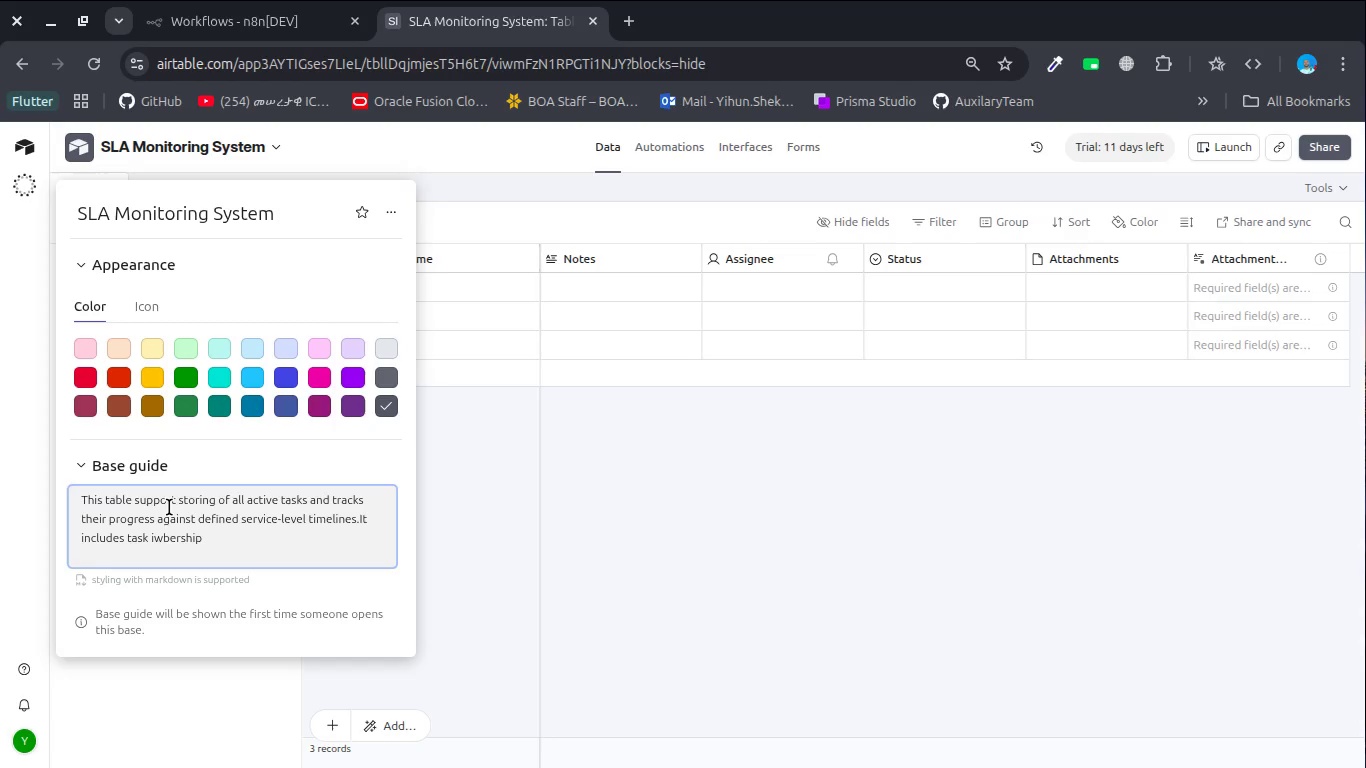 
key(Control+Backspace)
 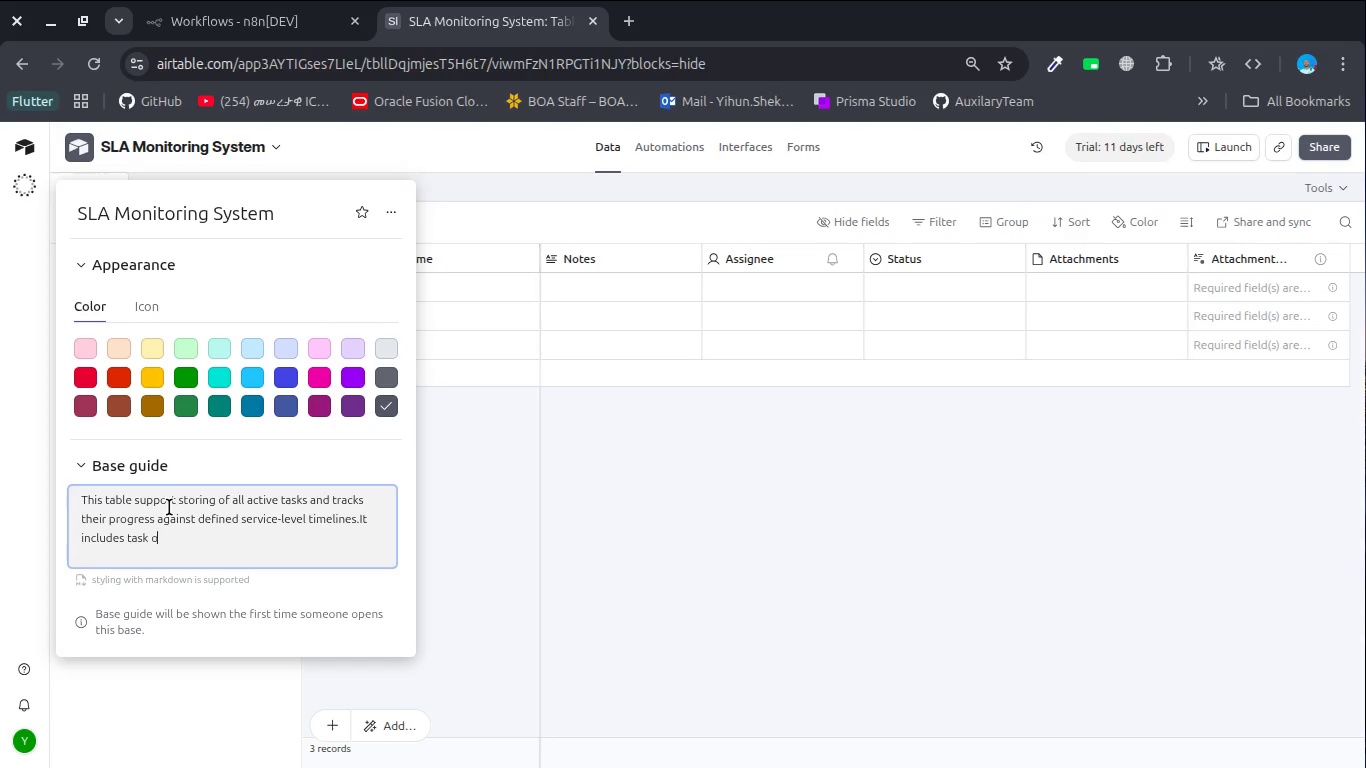 
type(ownership , pro)
key(Backspace)
type(iority)
 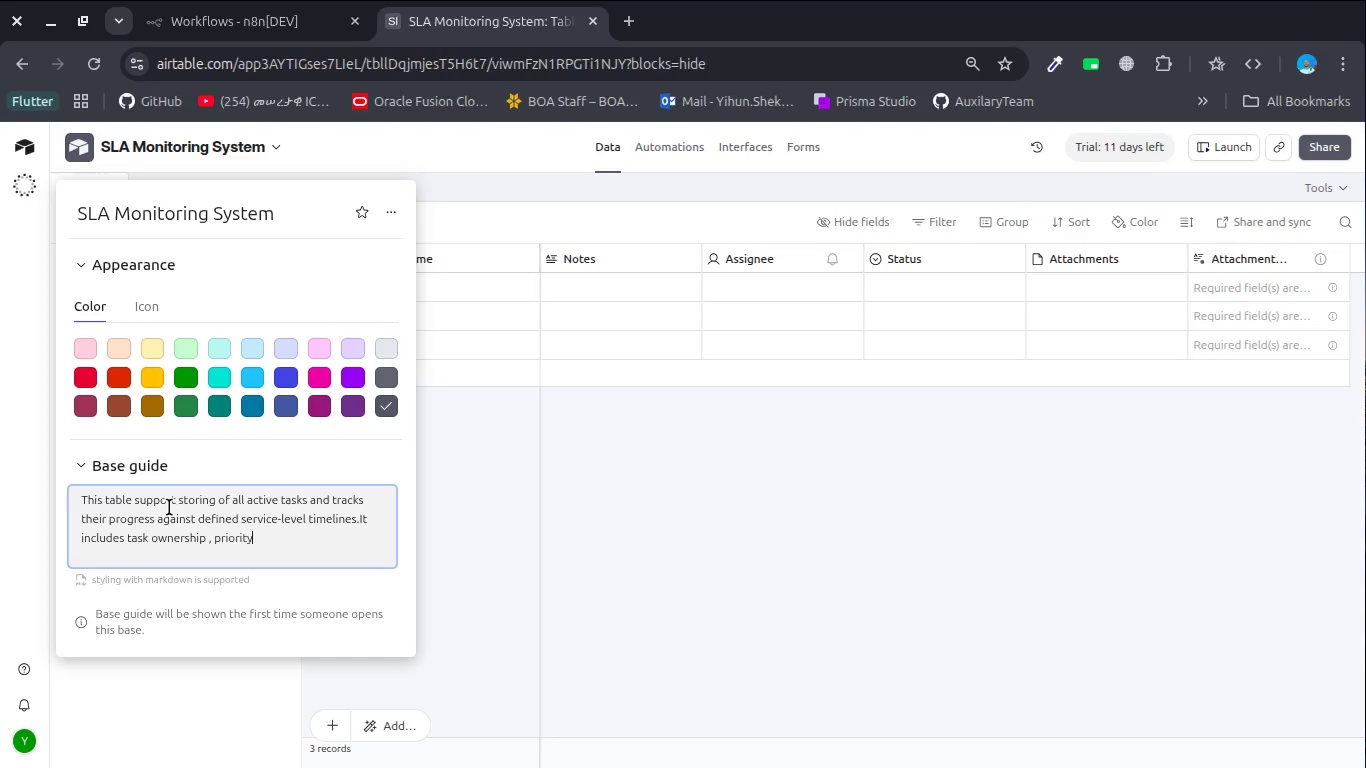 
wait(5.32)
 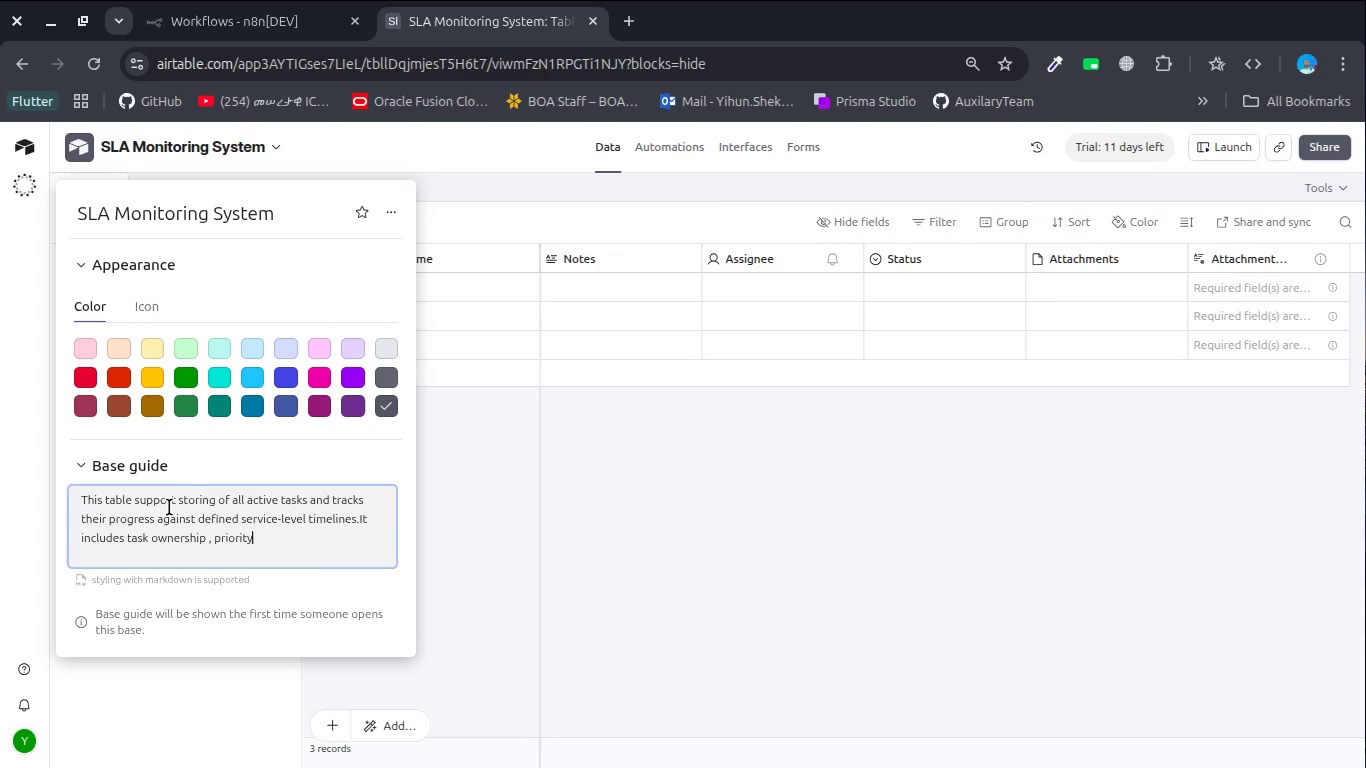 
type(,strt time and current status )
key(Backspace)
type(,shiv)
key(Backspace)
type(ch)
 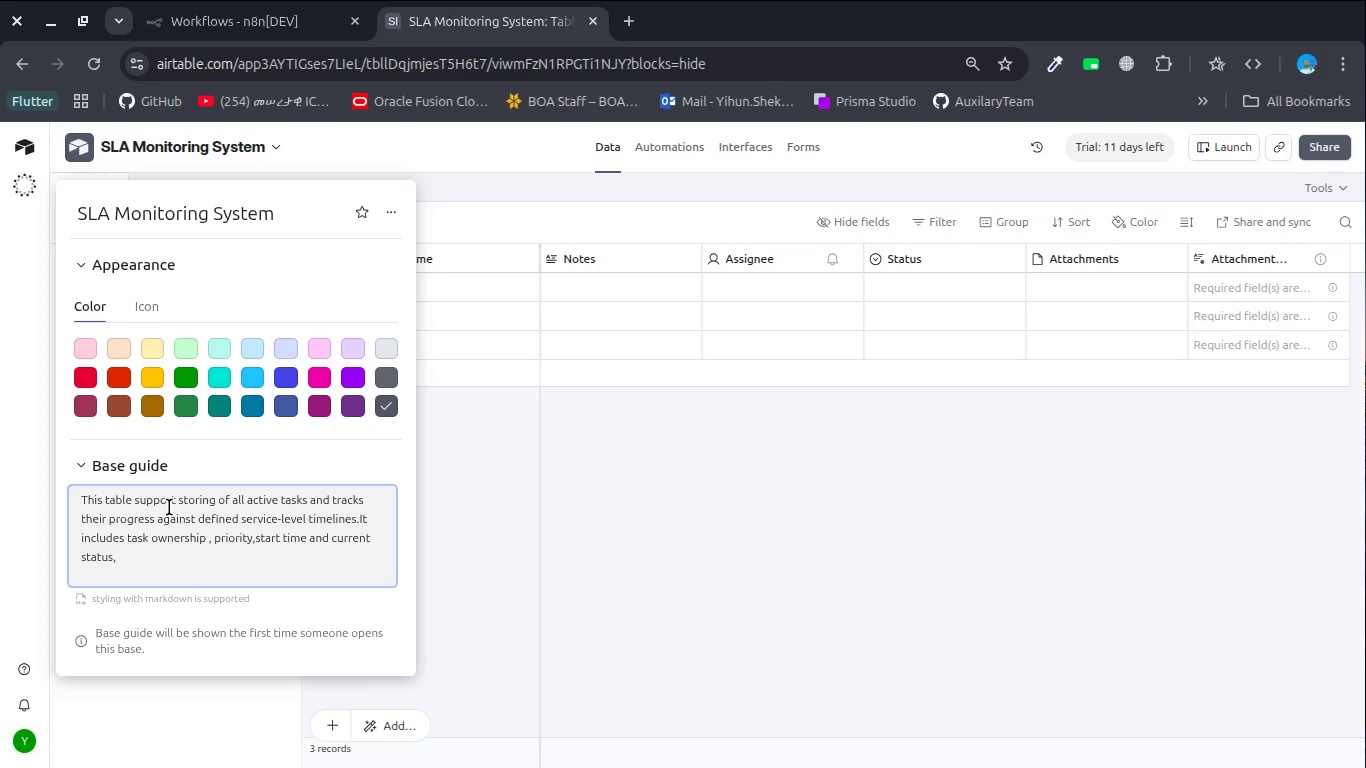 
key(Control+ControlLeft)
 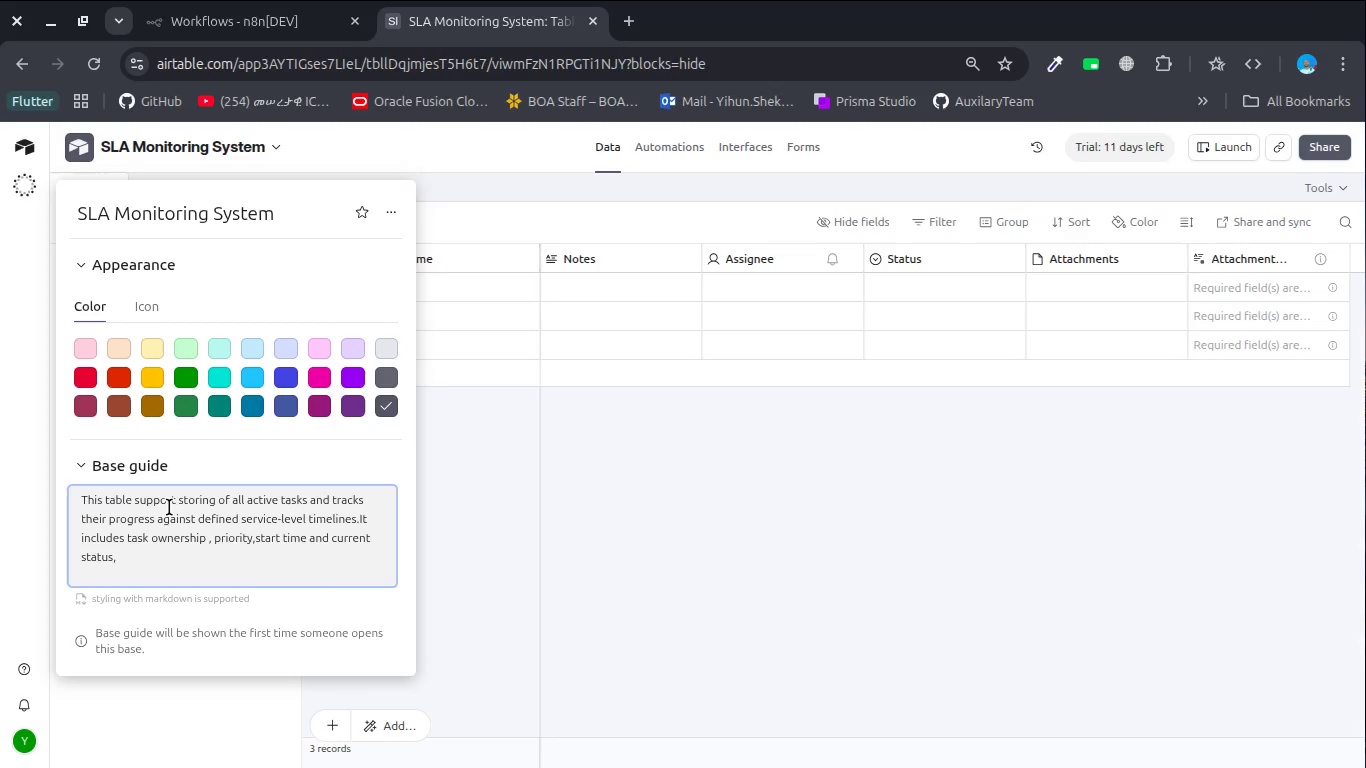 
key(Control+Backspace)
 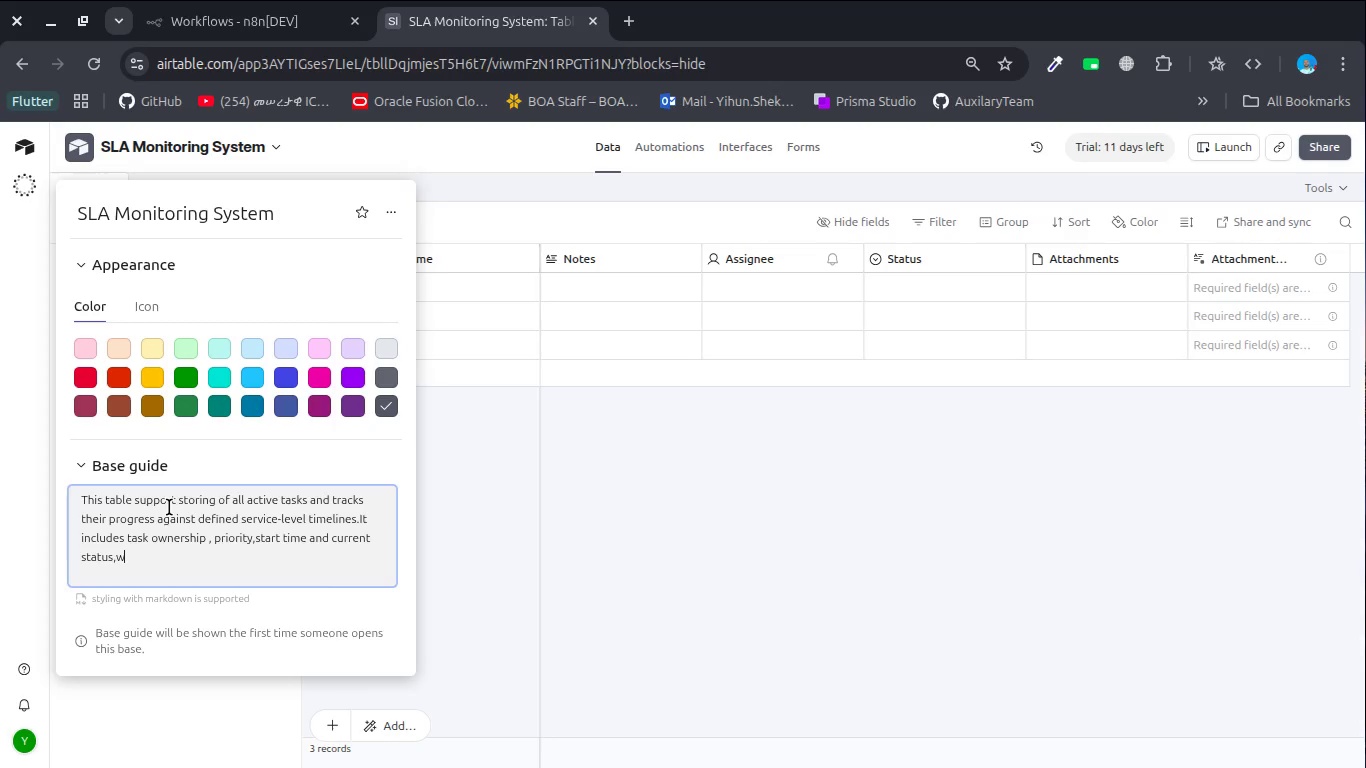 
type(which are used to caculate )
 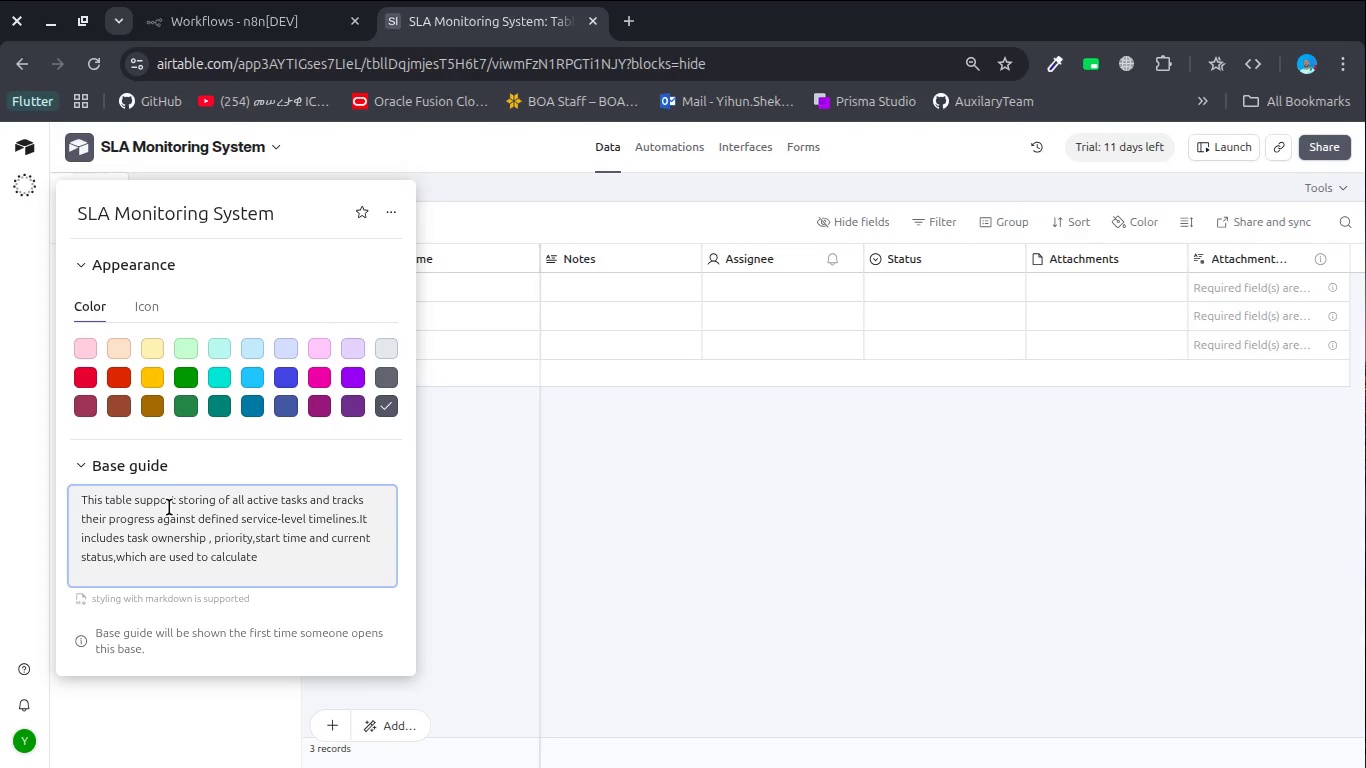 
type(elpsed time)
 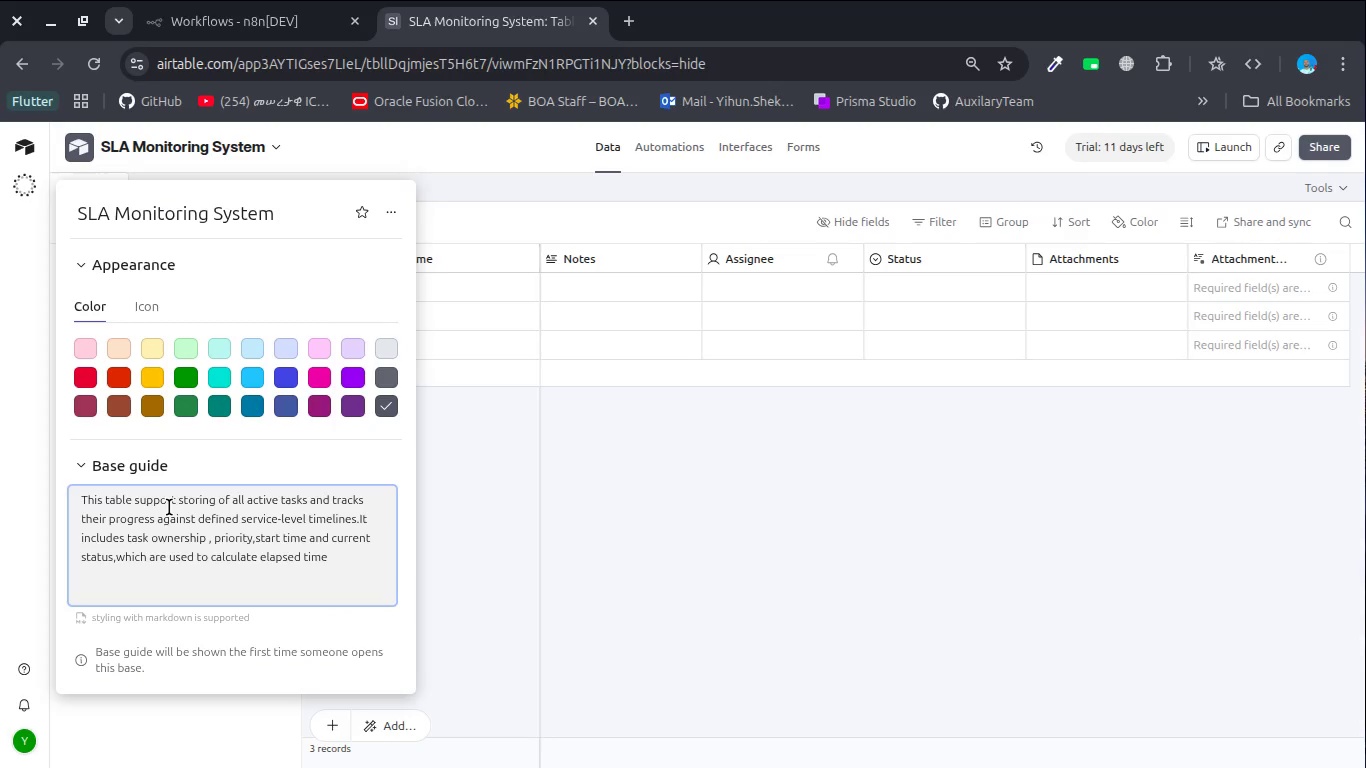 
hold_key(key=A, duration=0.31)
 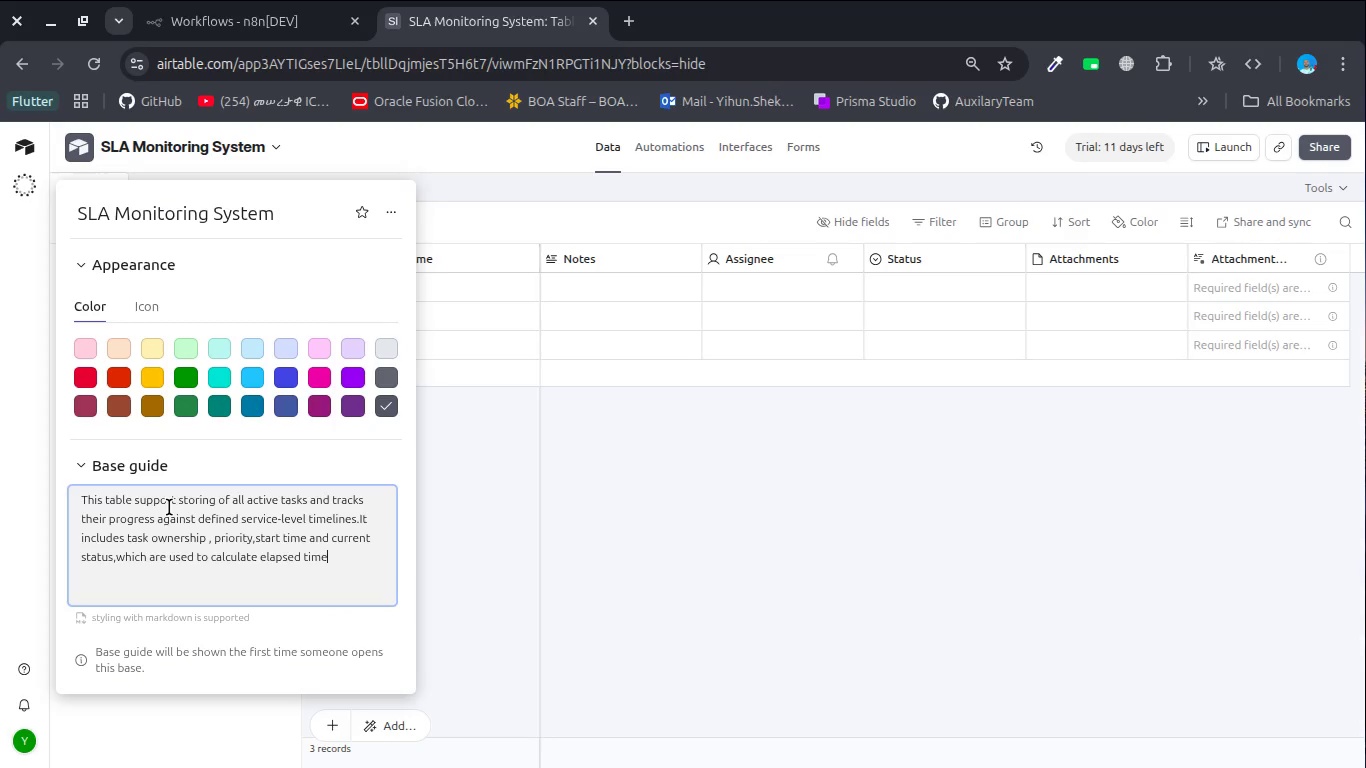 
wait(7.64)
 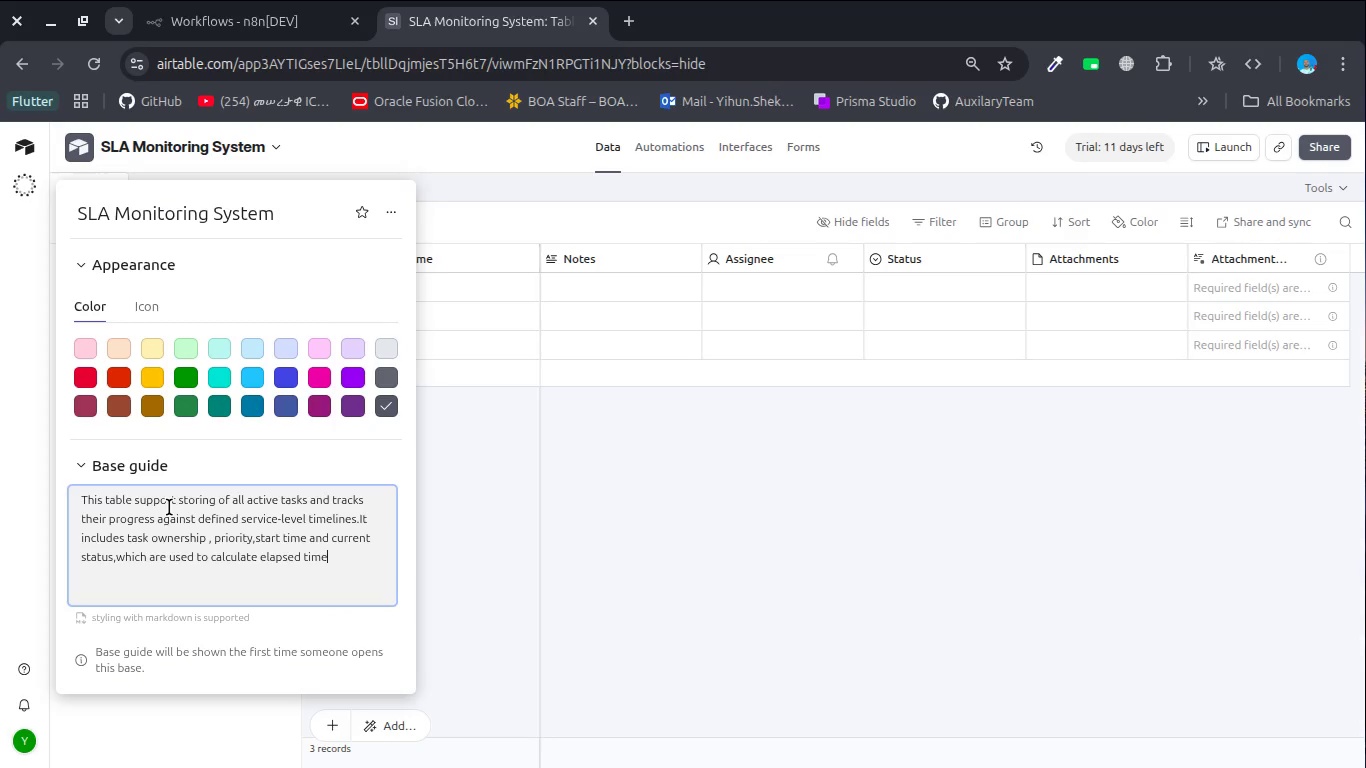 
type( and dert)
key(Backspace)
key(Backspace)
type(termine SLA)
 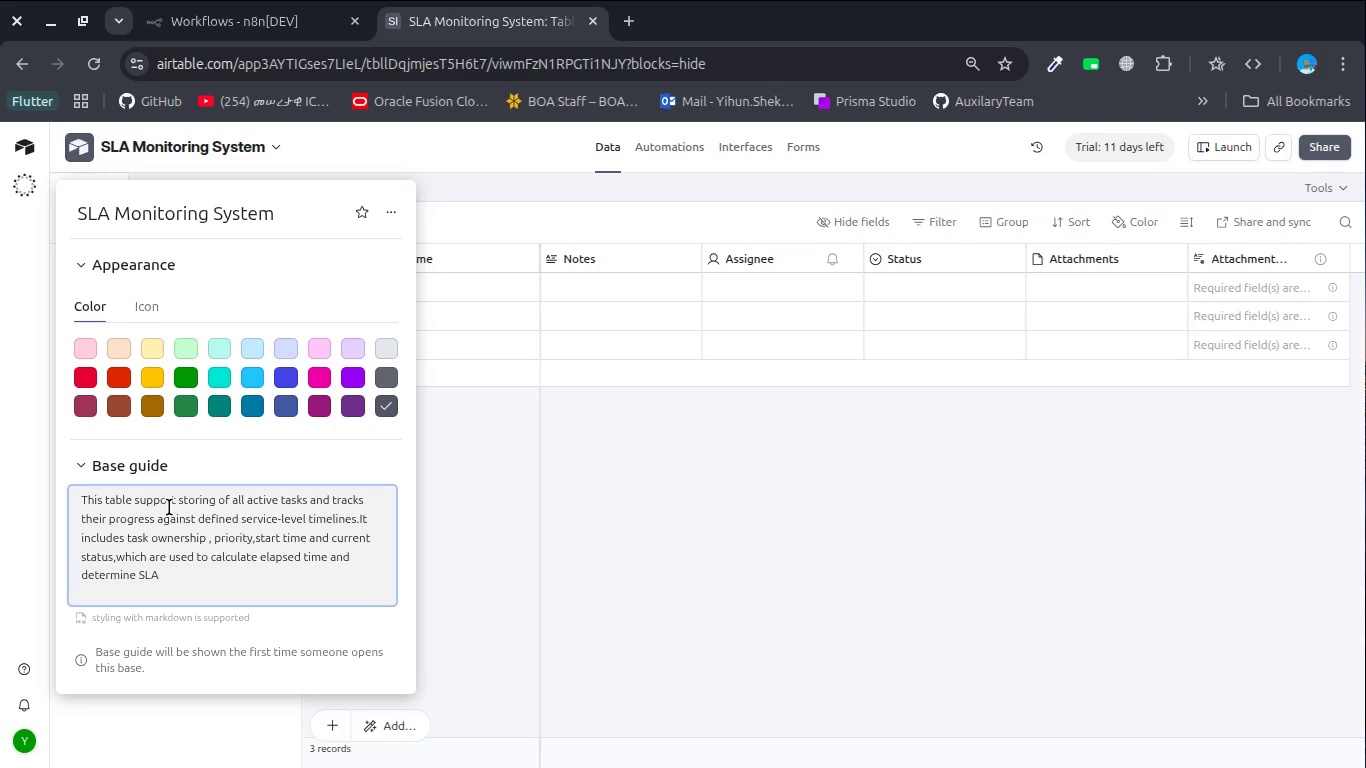 
left_click([204, 575])
 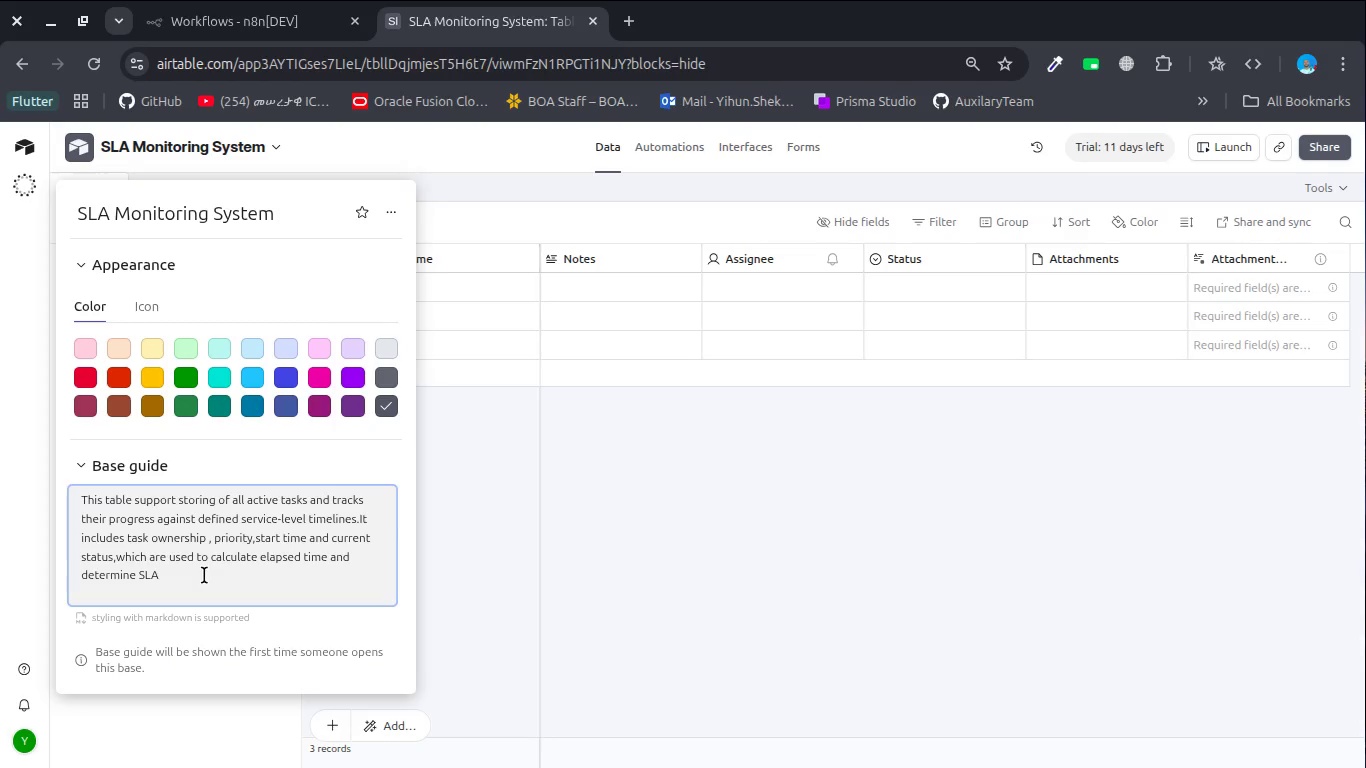 
type( coml)
key(Backspace)
type(pliene )
 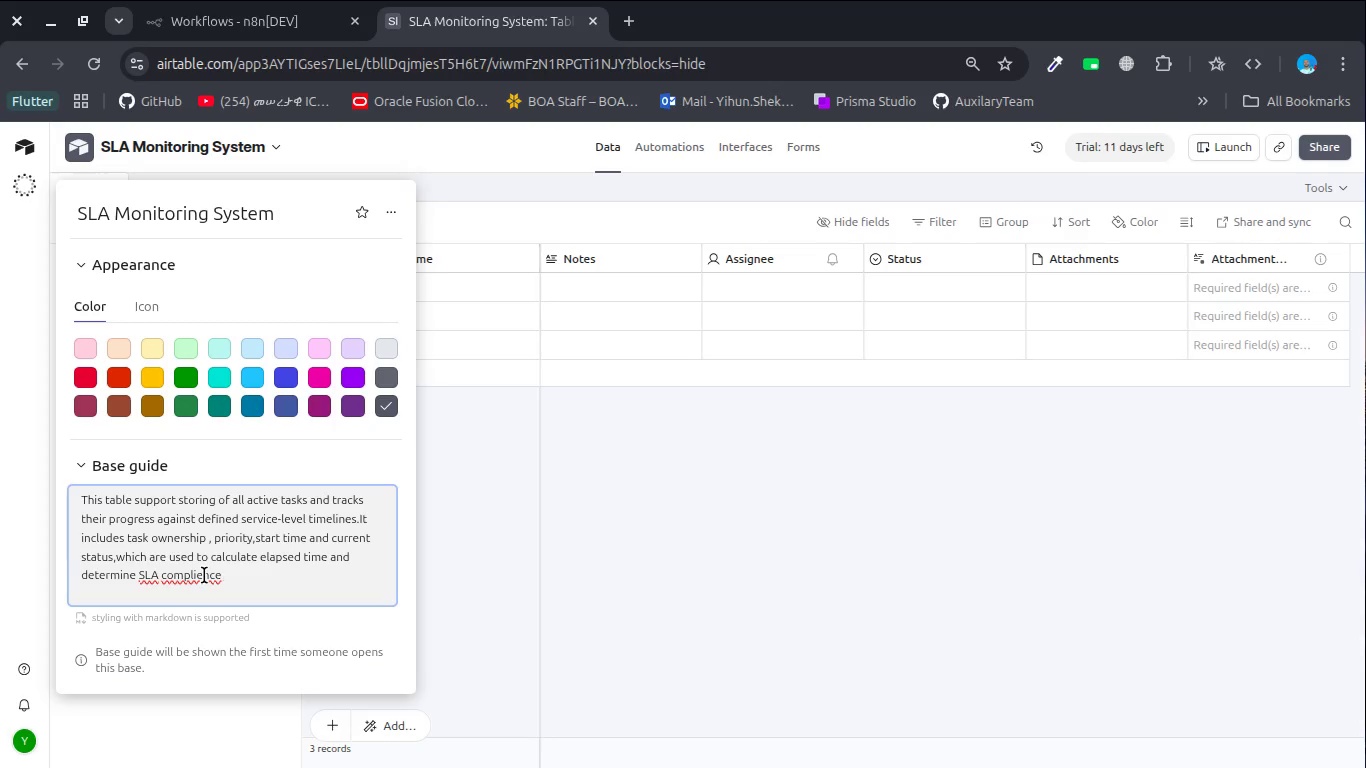 
left_click([204, 575])
 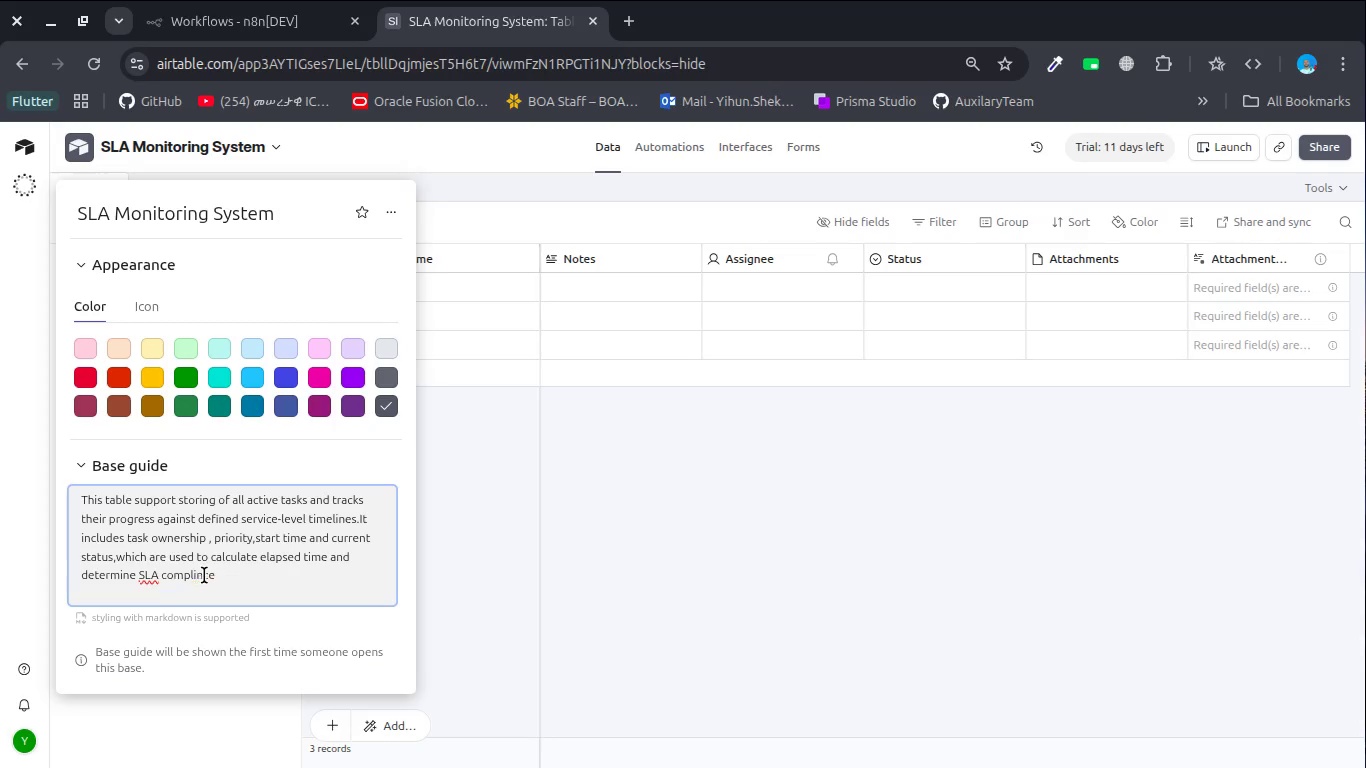 
key(Backspace)
 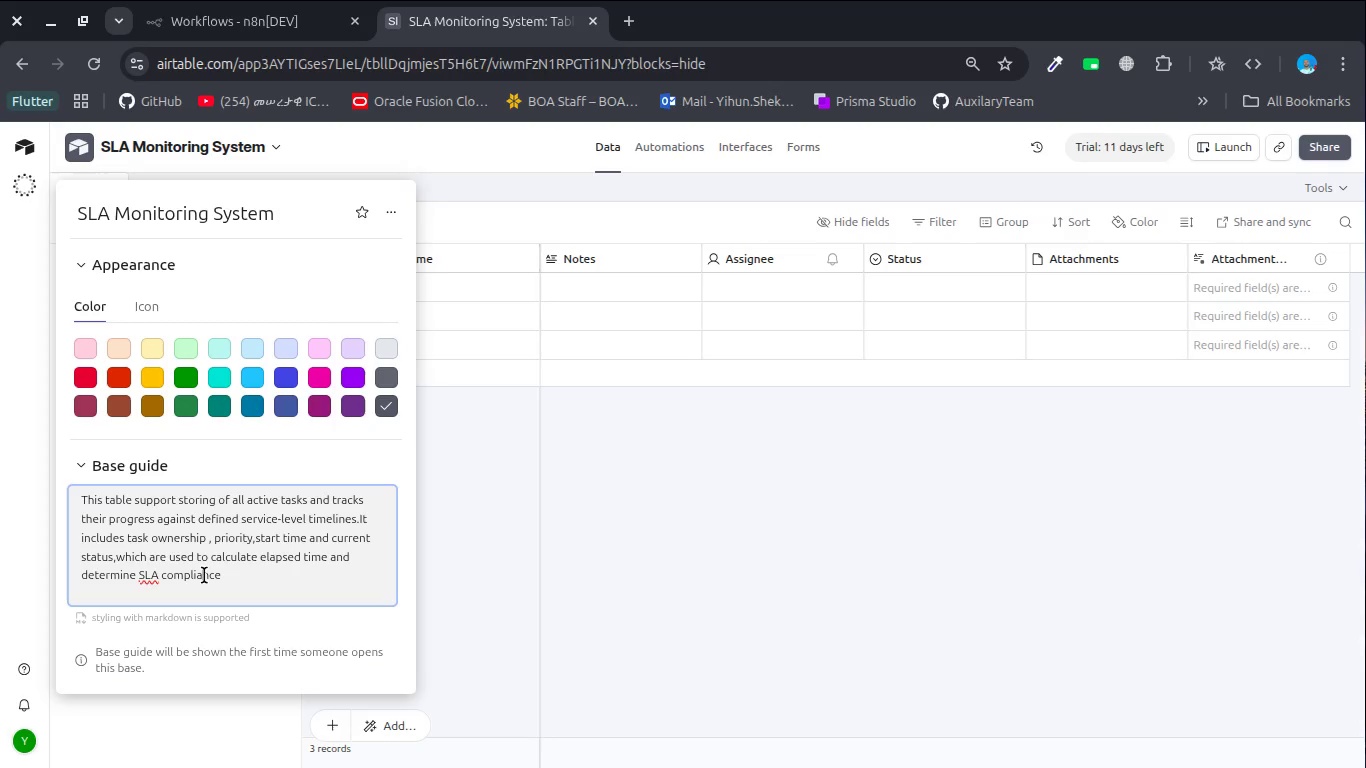 
key(A)
 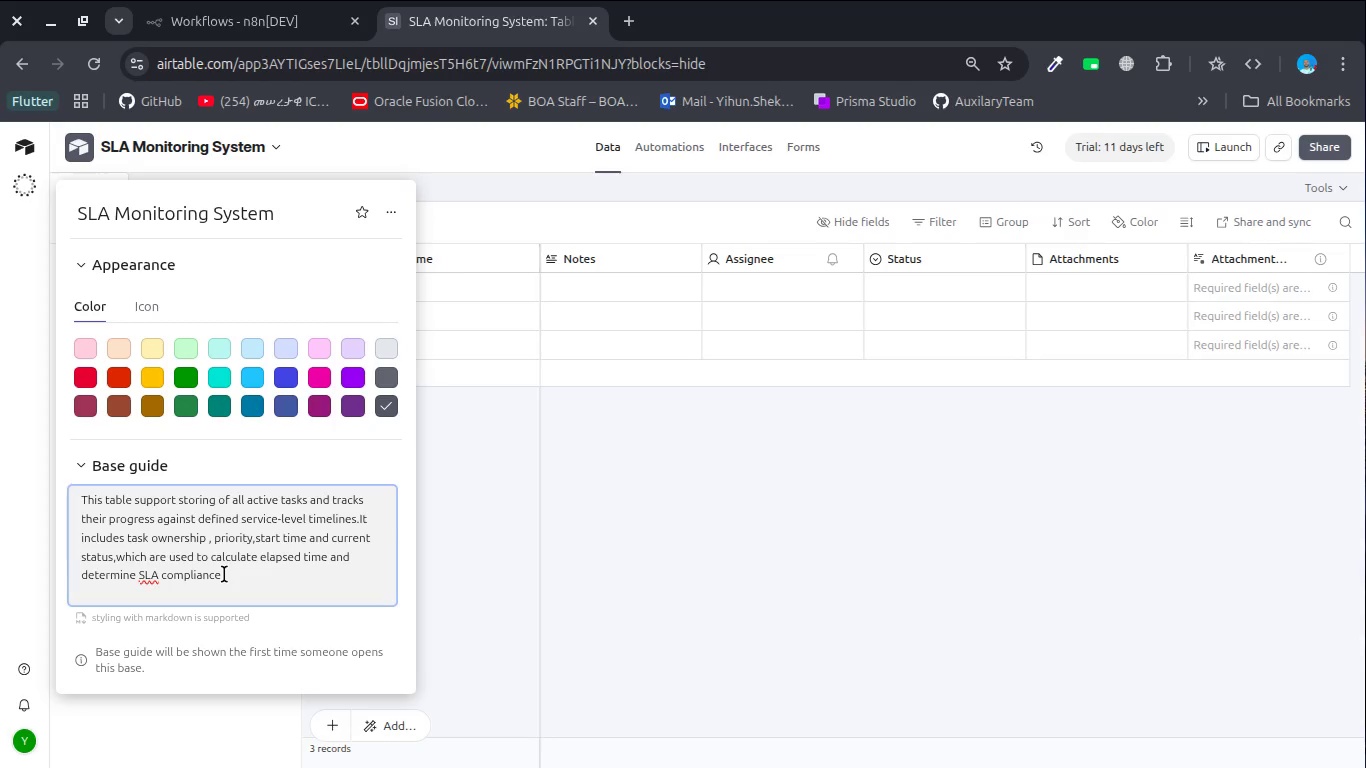 
left_click([224, 574])
 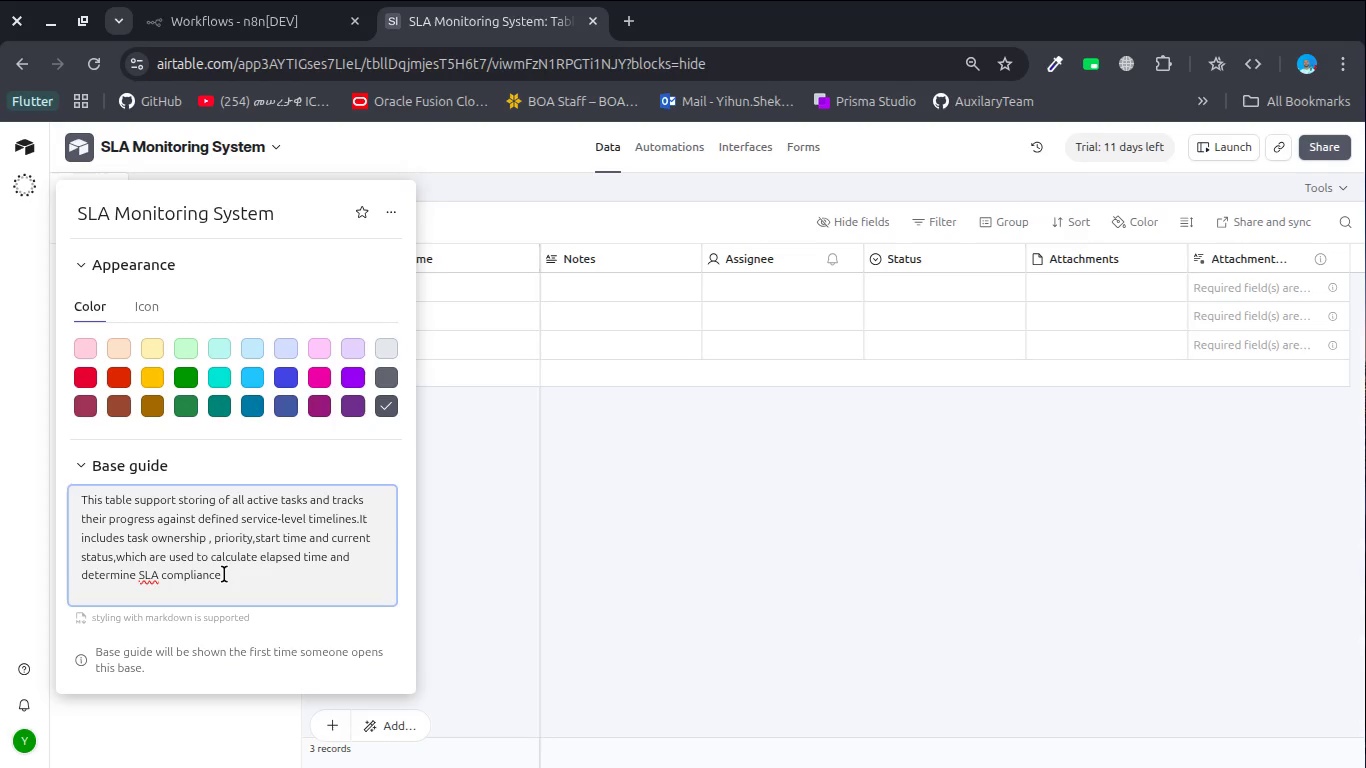 
type(. Additional fields manager)
key(Backspace)
type( state )
 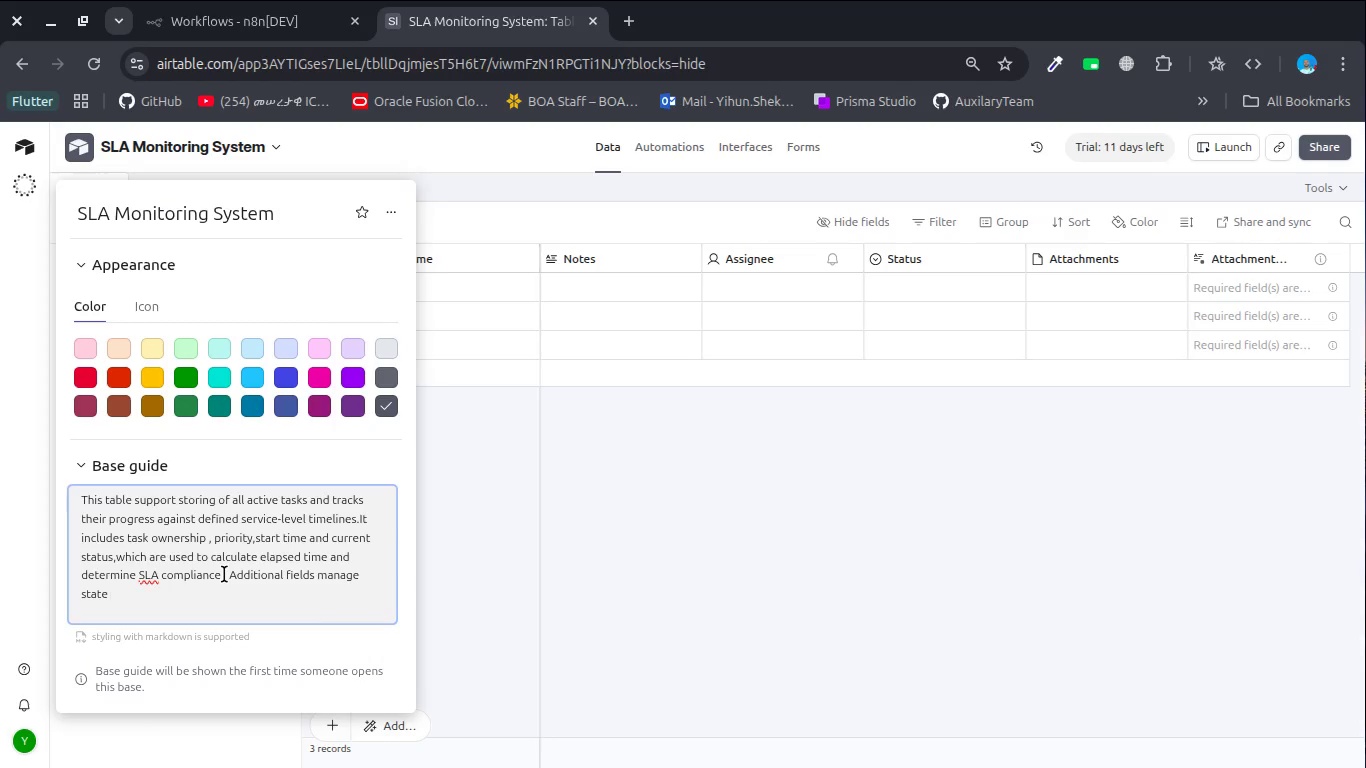 
type(tracking to or)
key(Backspace)
key(Backspace)
type(prevent )
 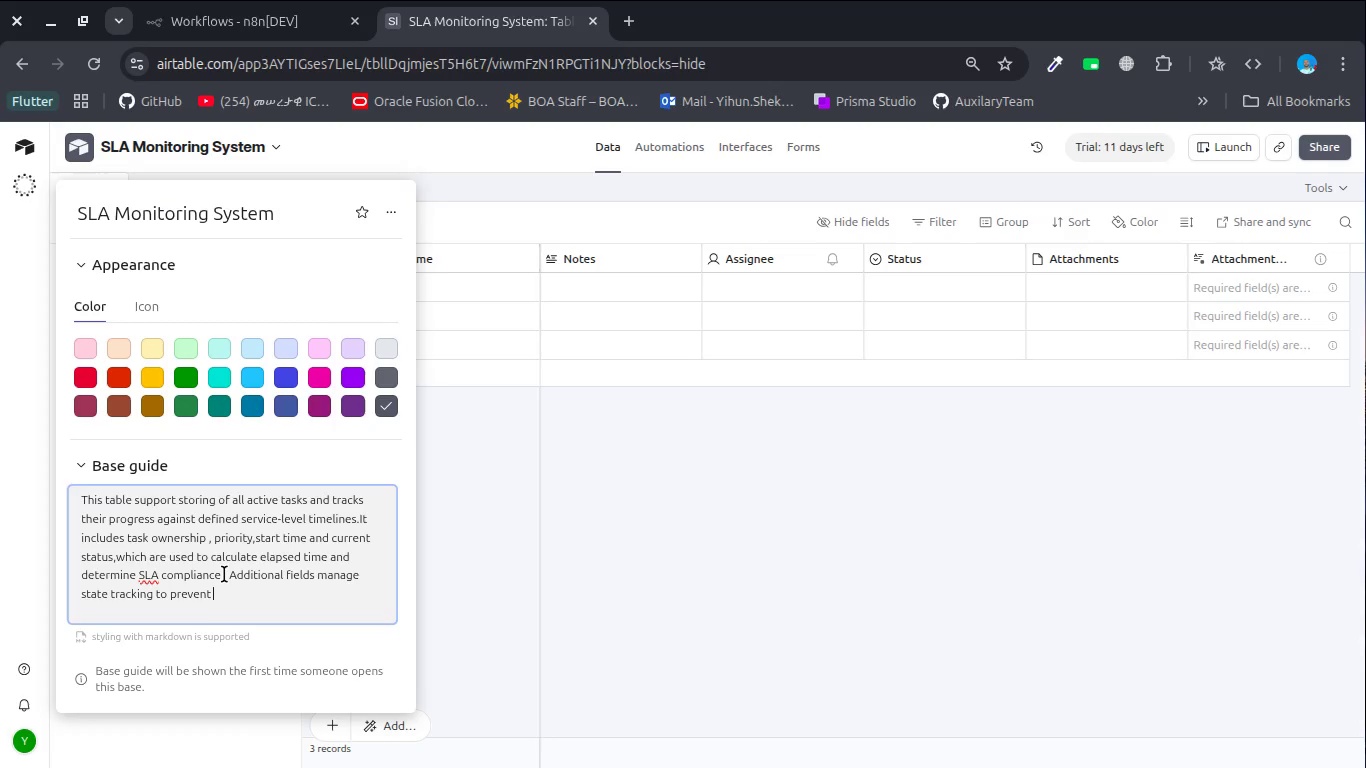 
wait(5.23)
 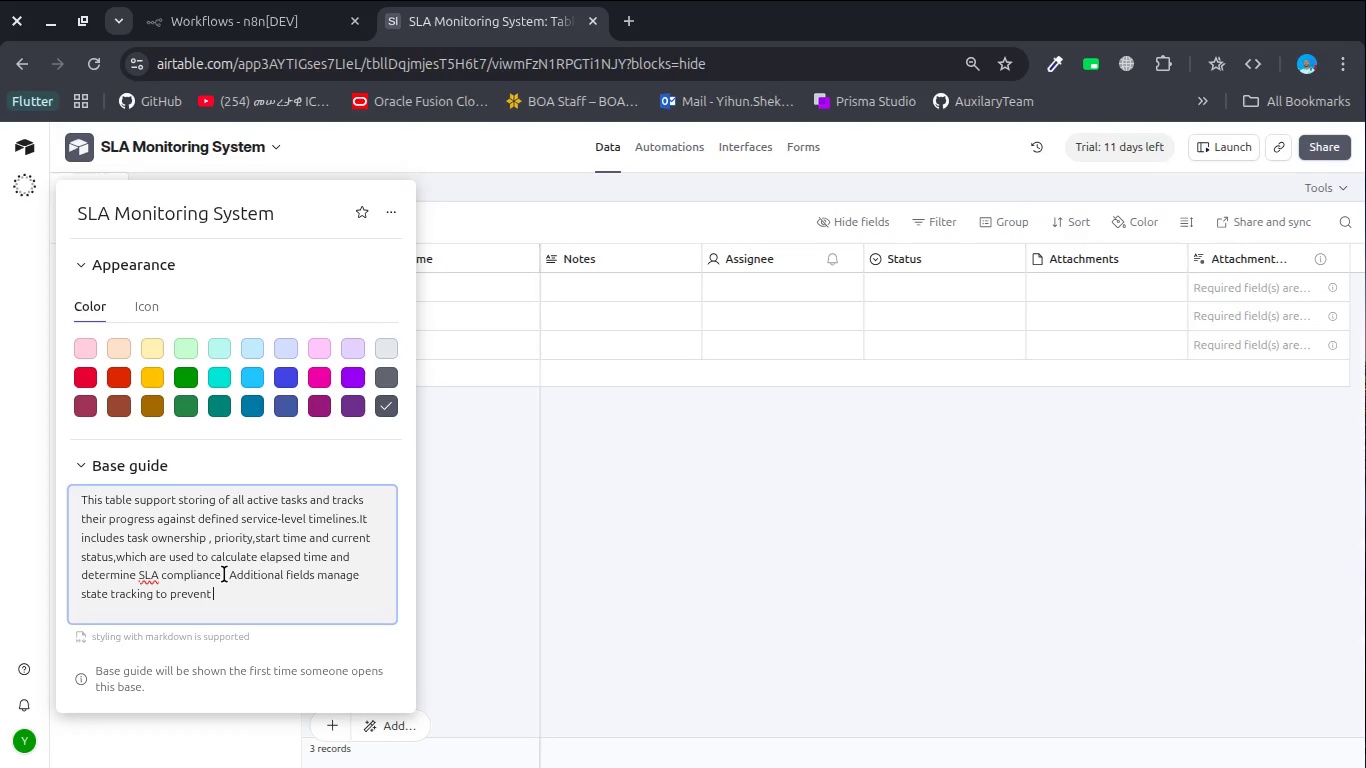 
type(duplicate)
 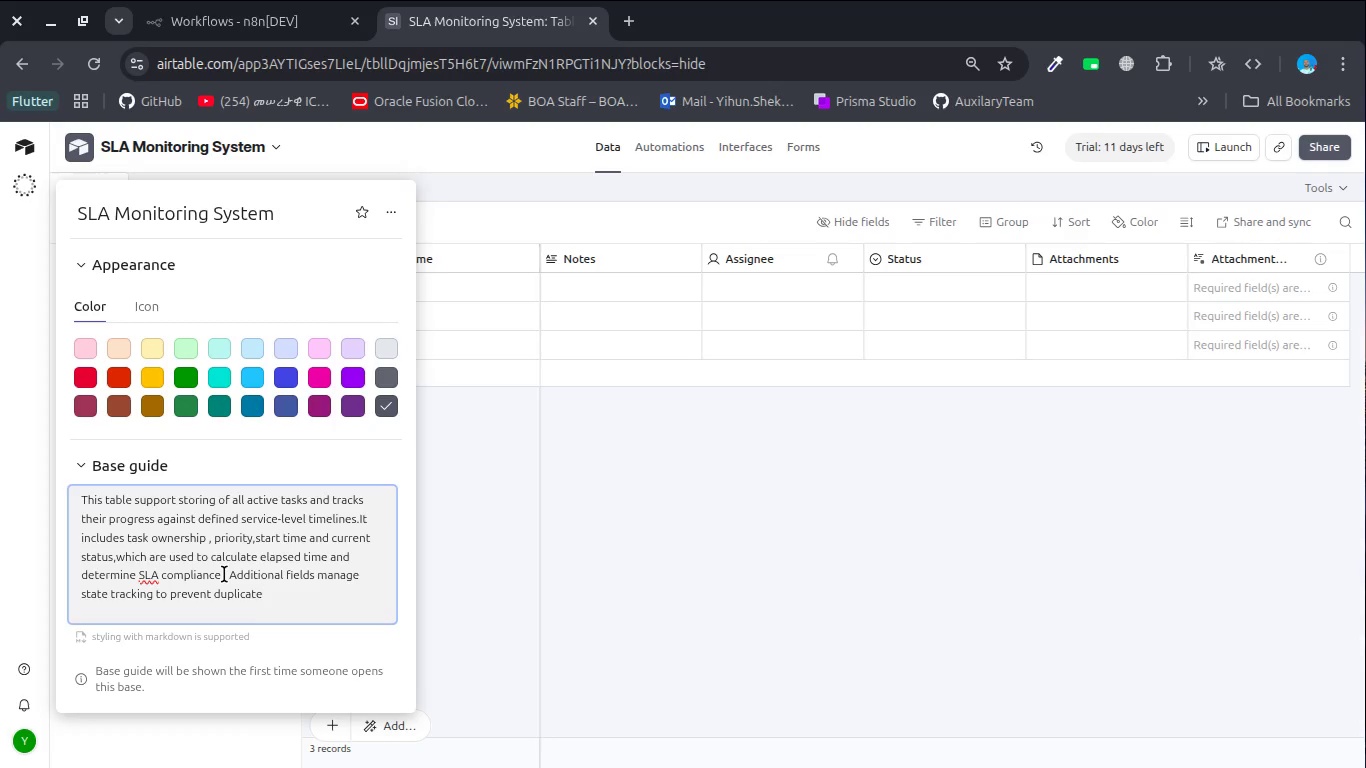 
type( notificaton)
 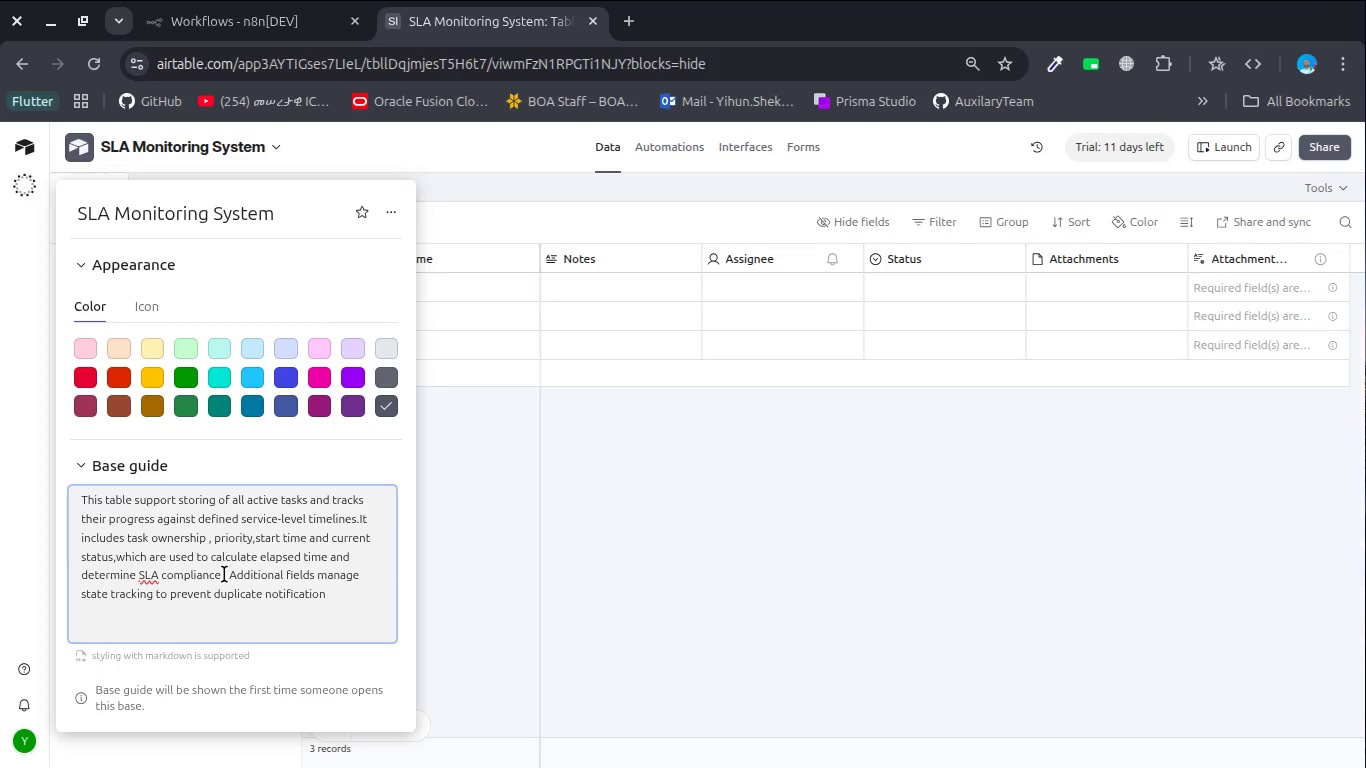 
hold_key(key=I, duration=0.35)
 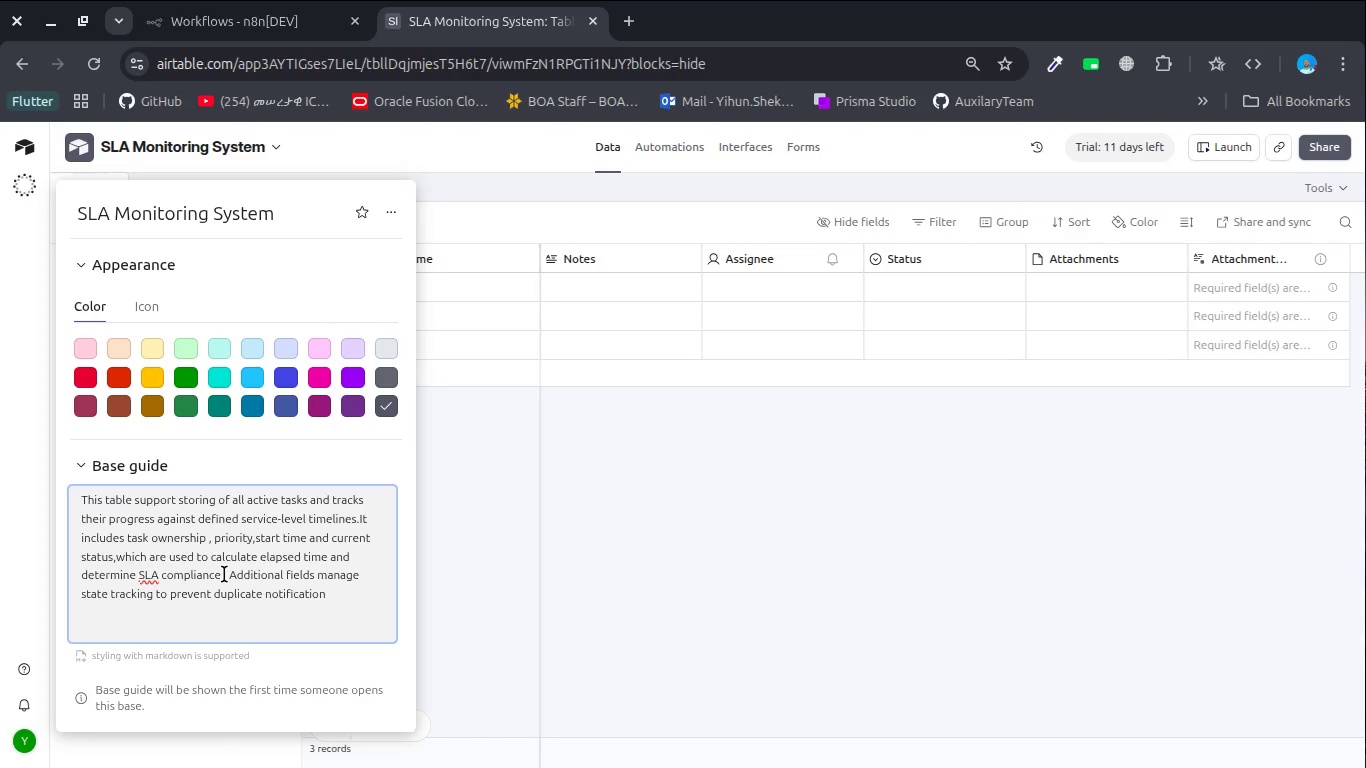 
wait(7.01)
 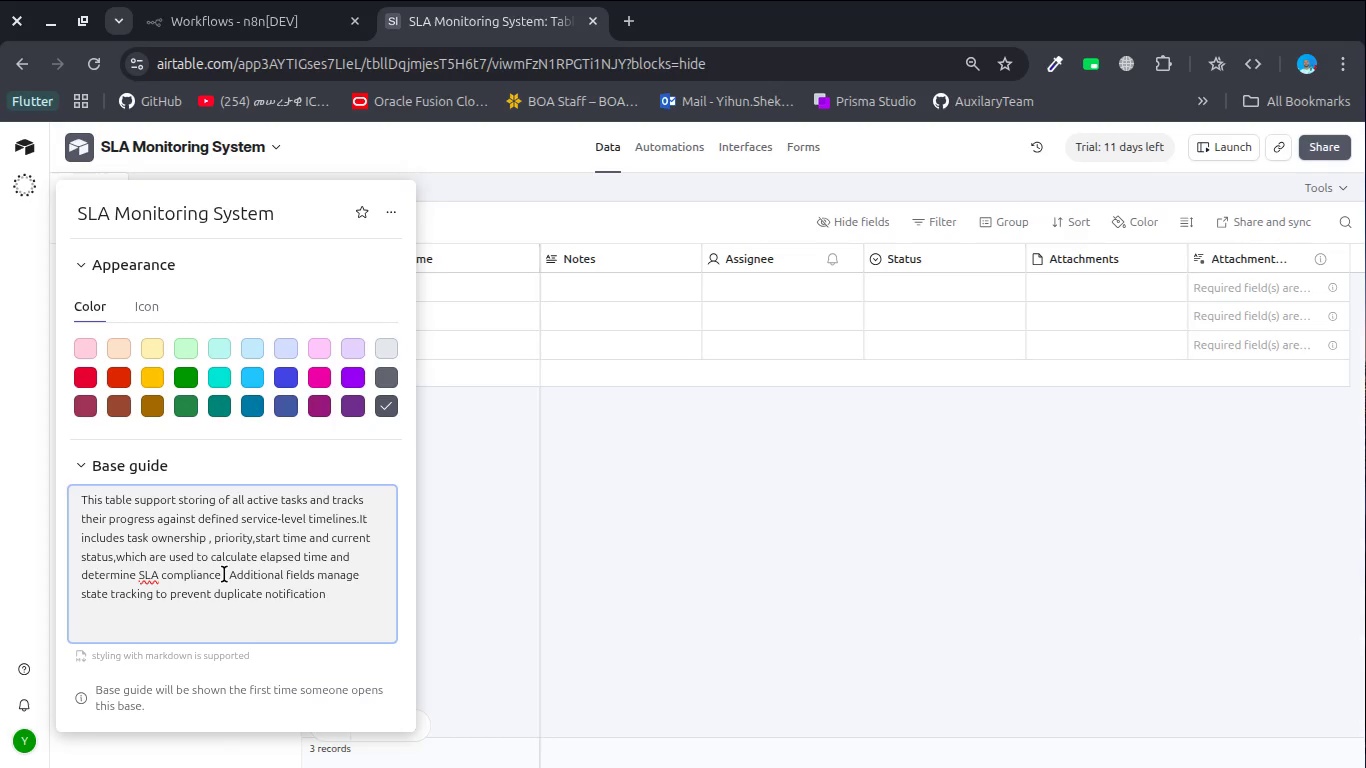 
type( and support escalation workflow )
key(Backspace)
type(w )
key(Backspace)
key(Backspace)
type(s )
 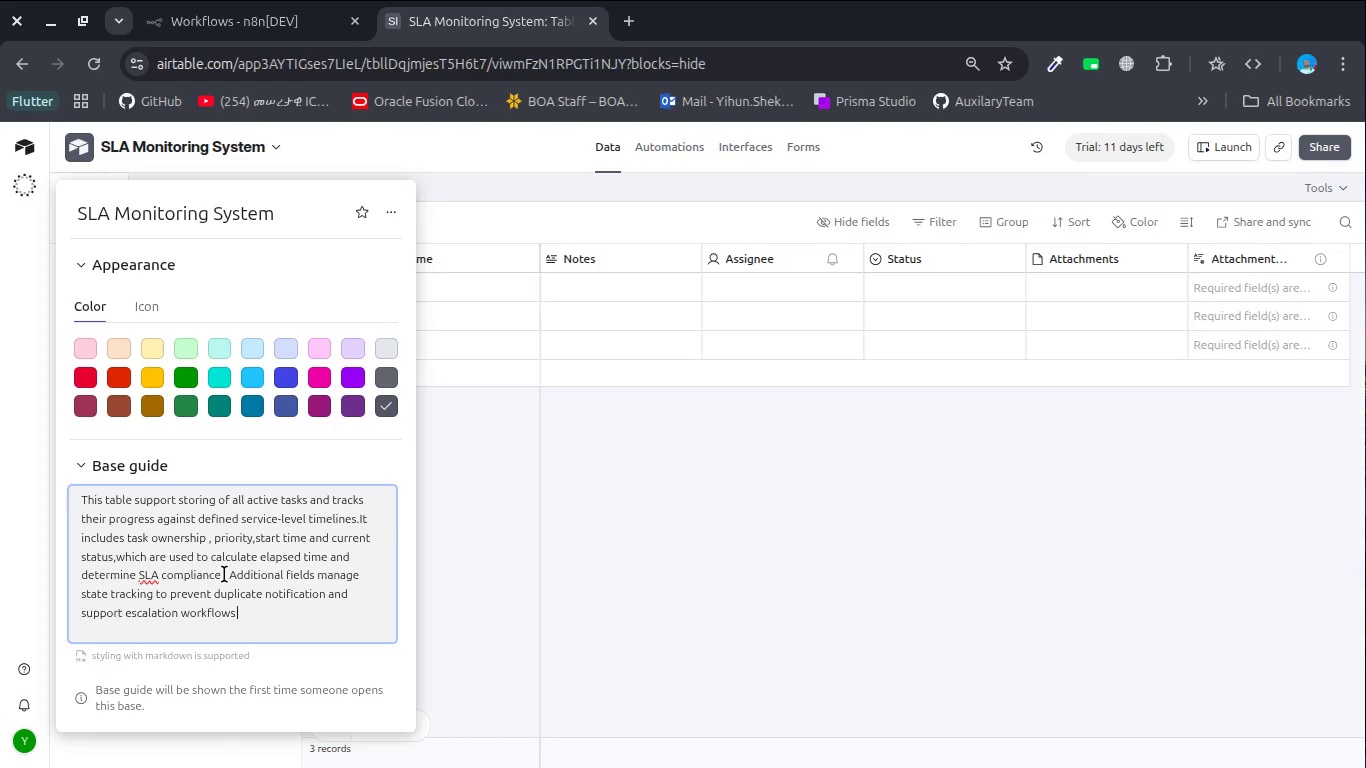 
key(Backspace)
type(. This table act as the central source or the )
 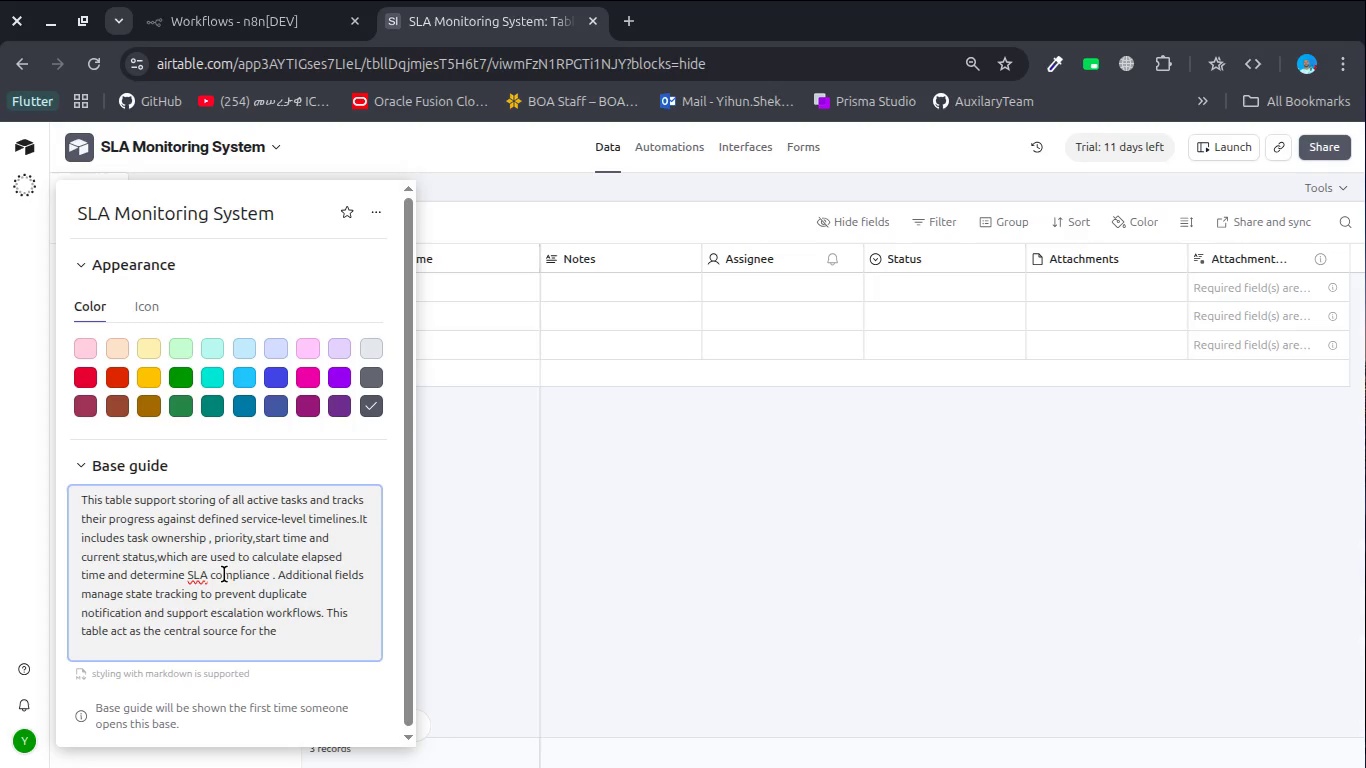 
 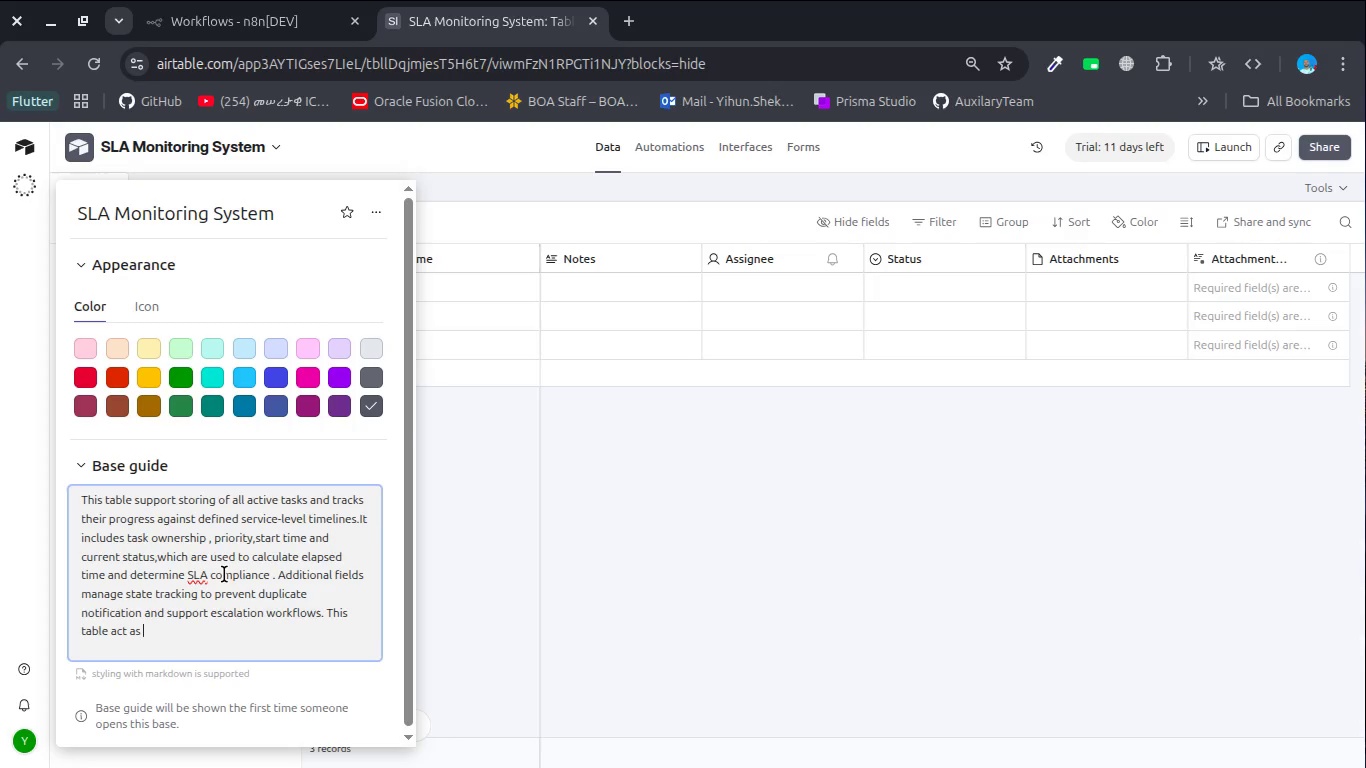 
hold_key(key=F, duration=0.34)
 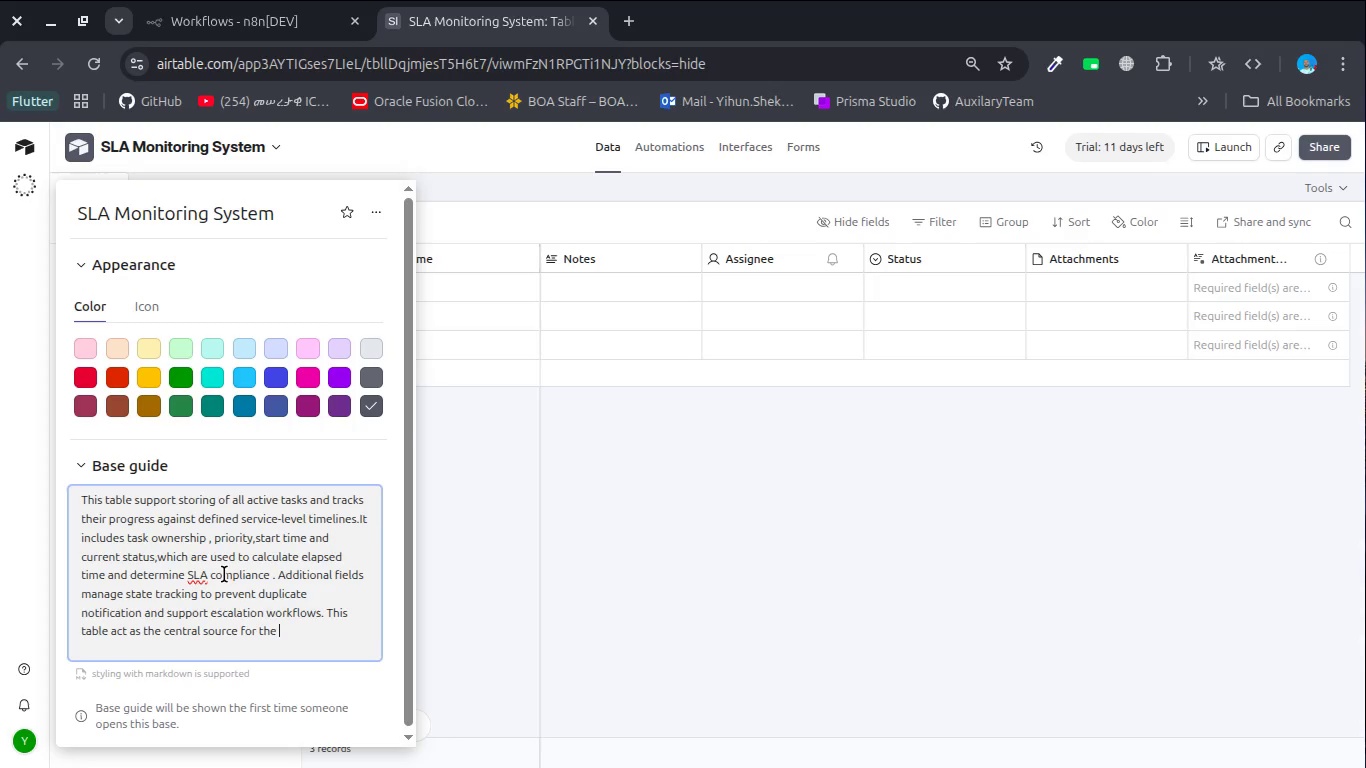 
wait(5.64)
 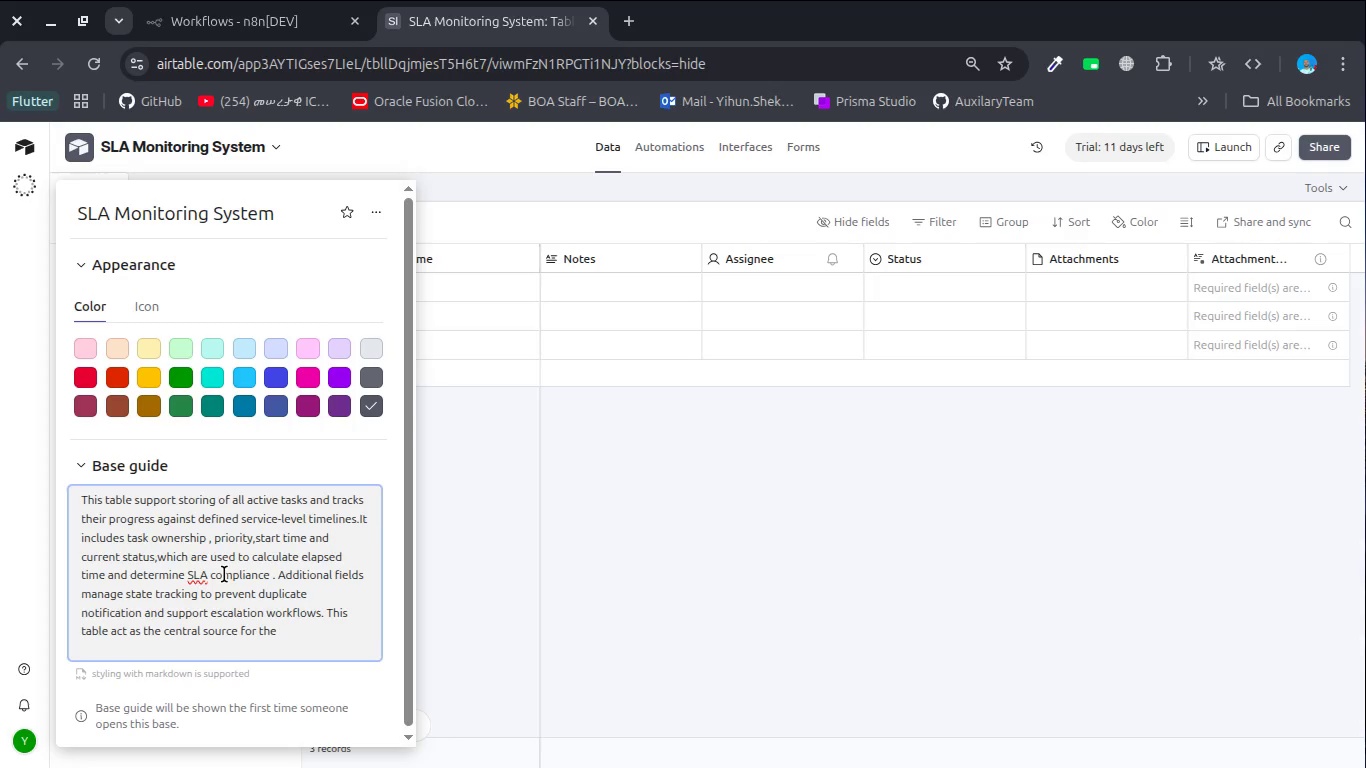 
type(evaluation of task performance na d)
key(Backspace)
key(Backspace)
key(Backspace)
key(Backspace)
type(and triggering alertsor upa)
key(Backspace)
key(Backspace)
key(Backspace)
key(Backspace)
key(Backspace)
key(Backspace)
type( or update on SLA consi)
key(Backspace)
key(Backspace)
type(ditions.)
 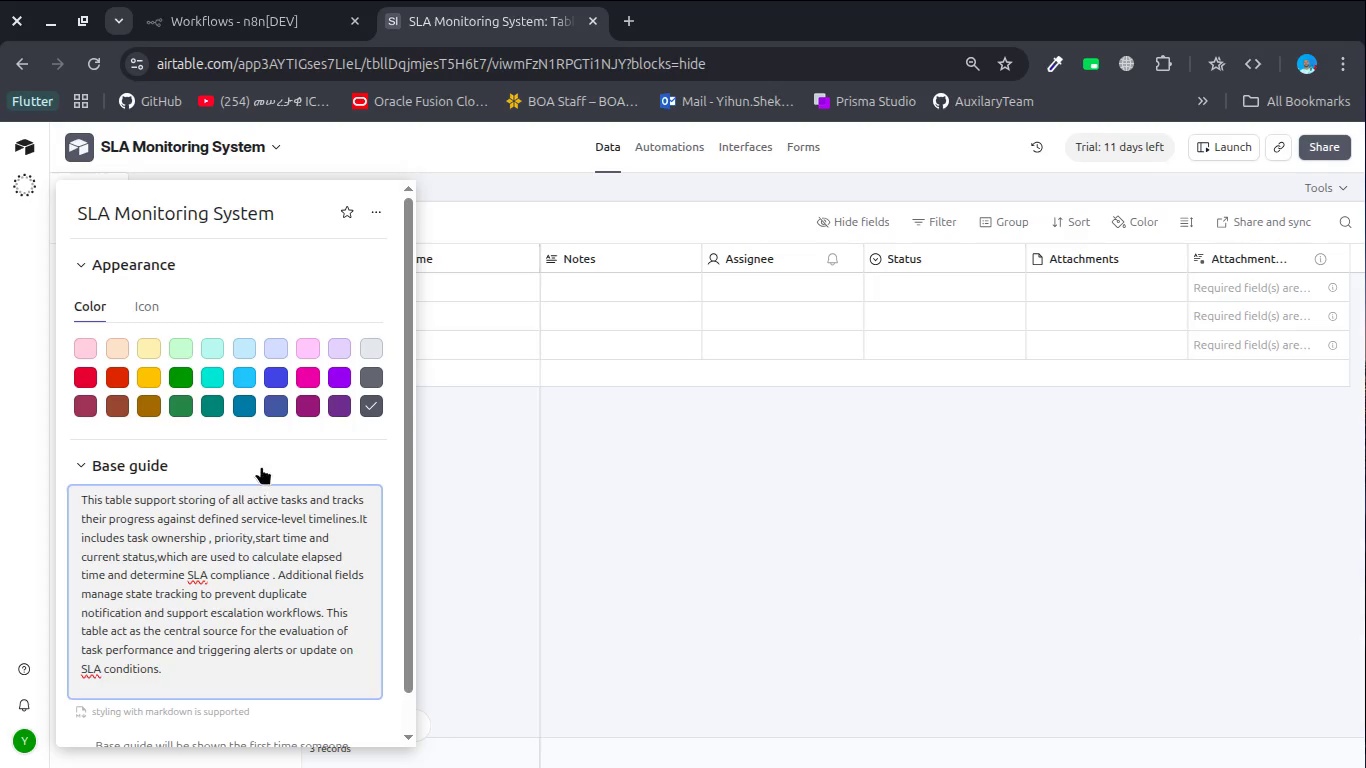 
scroll: coordinate [264, 462], scroll_direction: down, amount: 3.0
 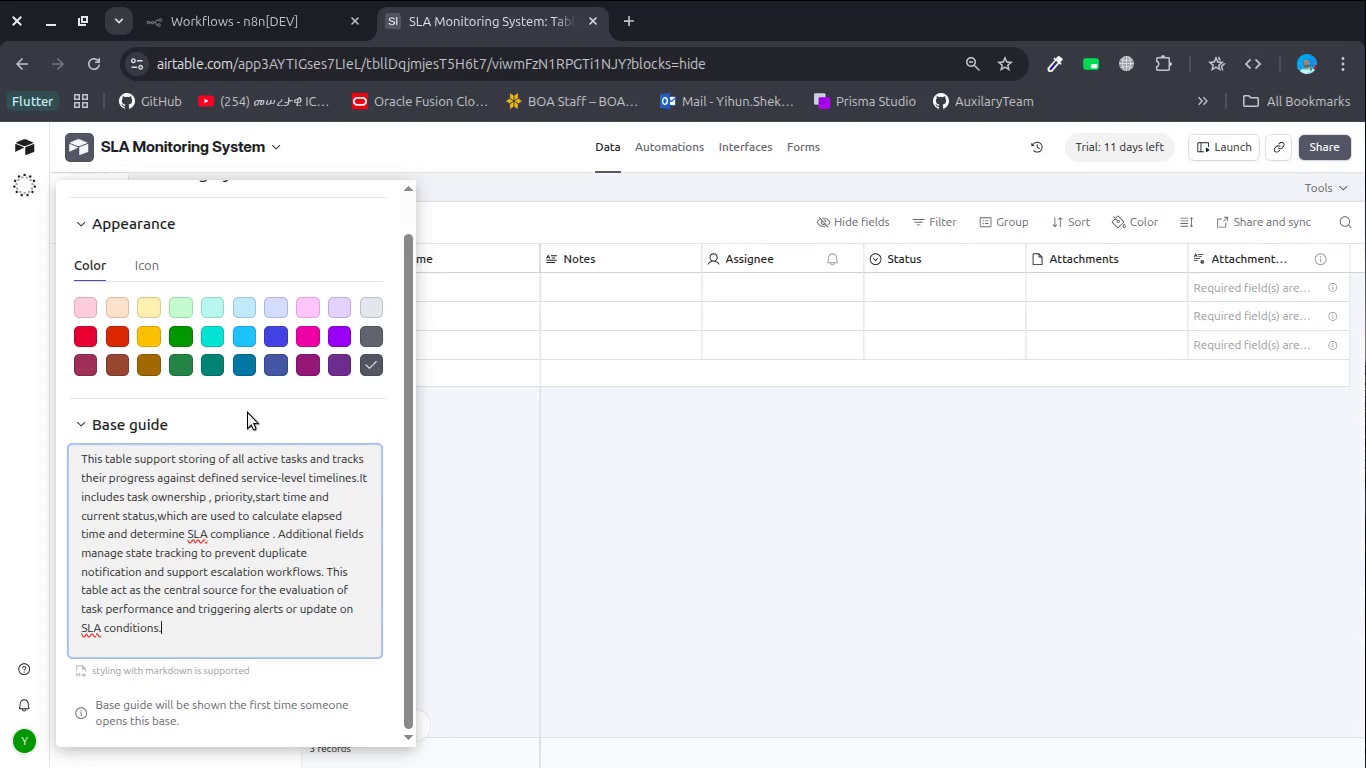 
left_click([248, 413])
 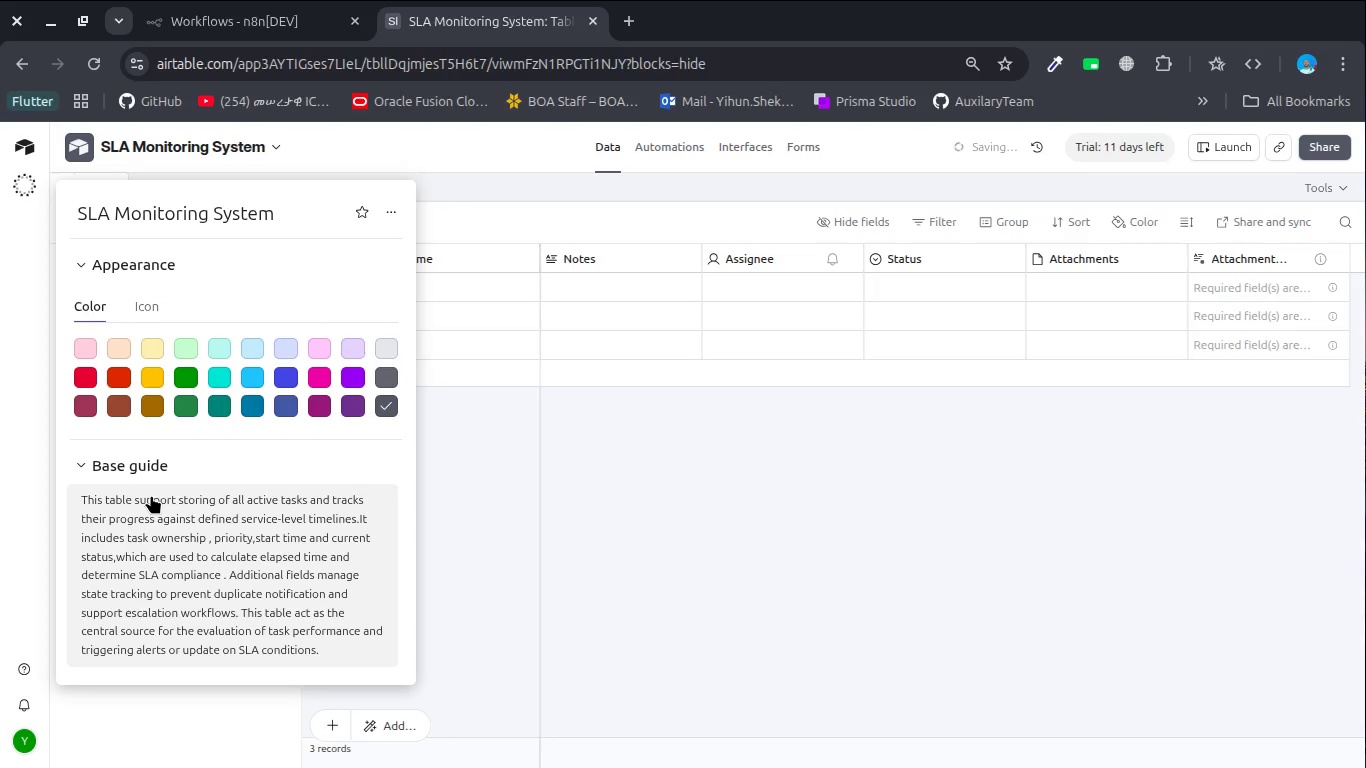 
scroll: coordinate [151, 495], scroll_direction: down, amount: 10.0
 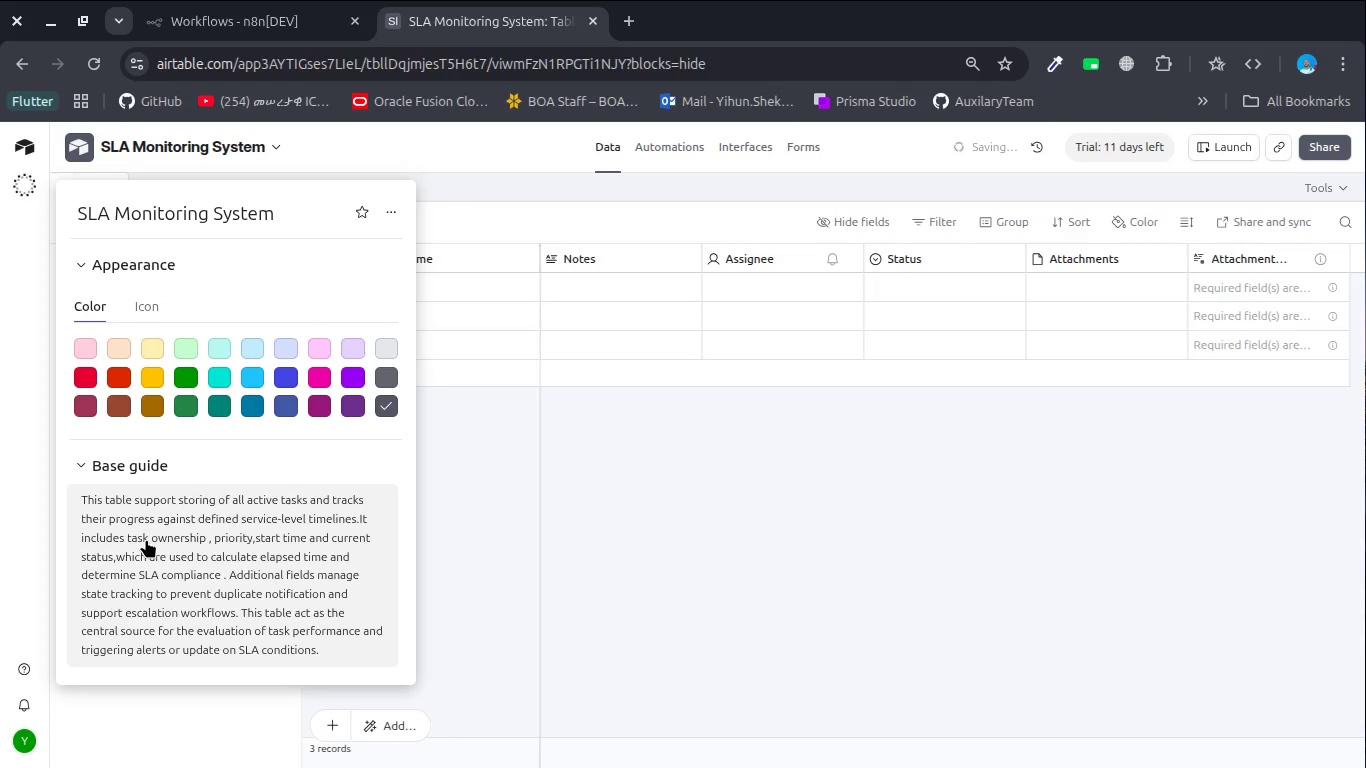 
left_click([146, 539])
 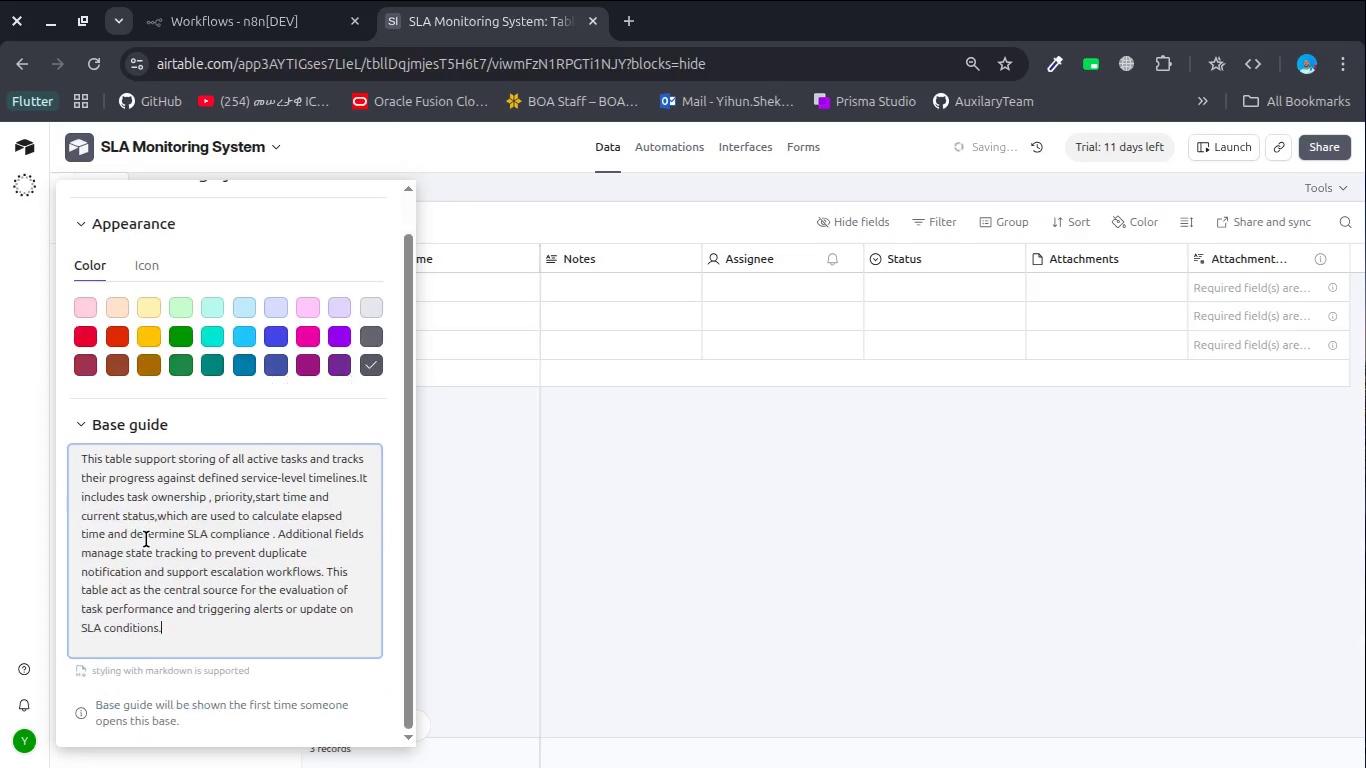 
scroll: coordinate [146, 539], scroll_direction: down, amount: 4.0
 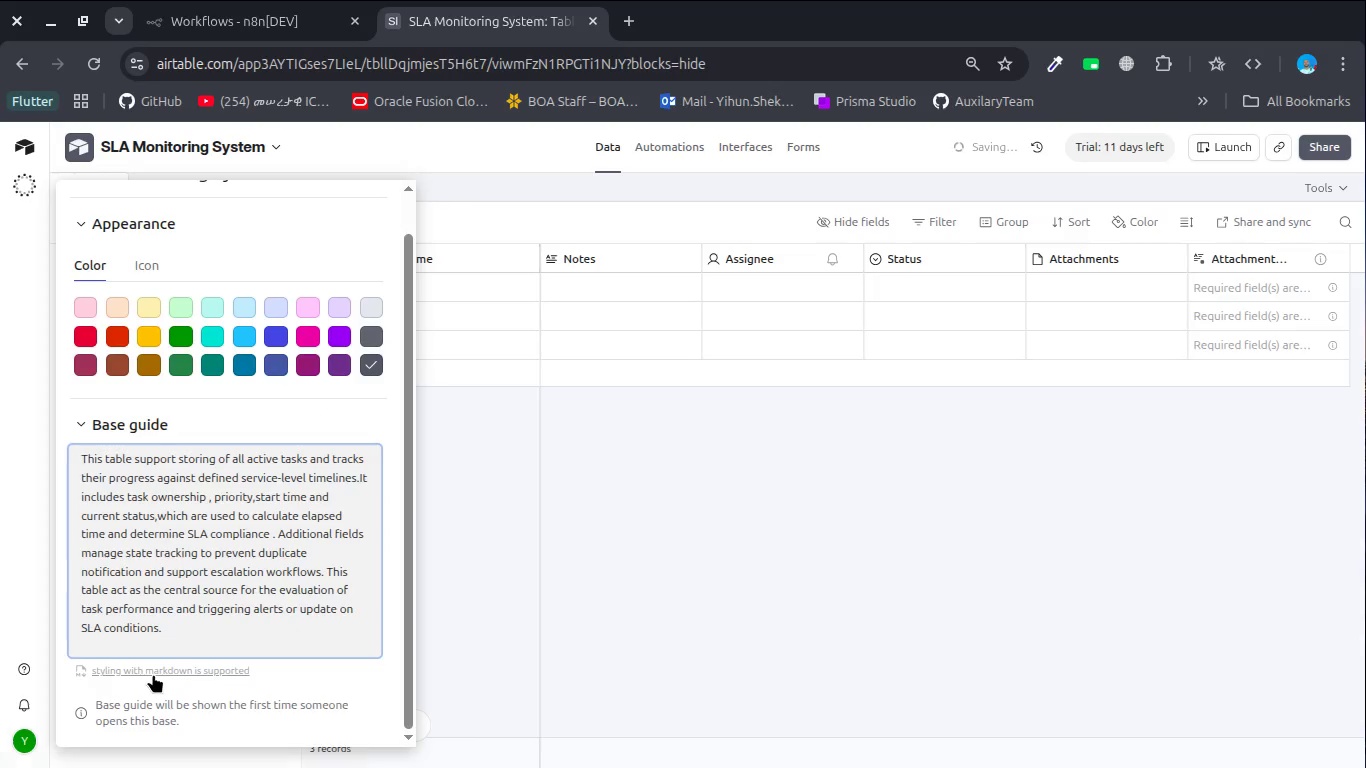 
left_click([153, 674])
 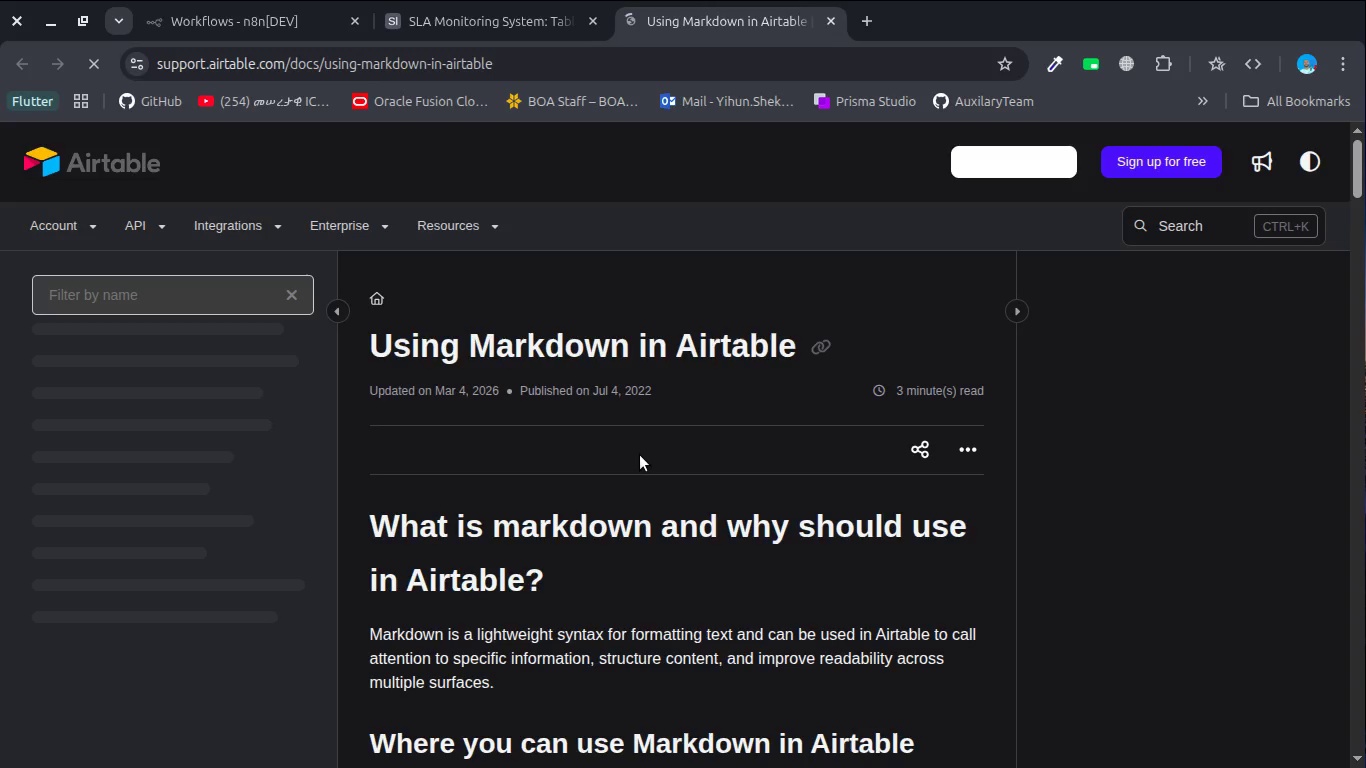 
scroll: coordinate [640, 455], scroll_direction: down, amount: 13.0
 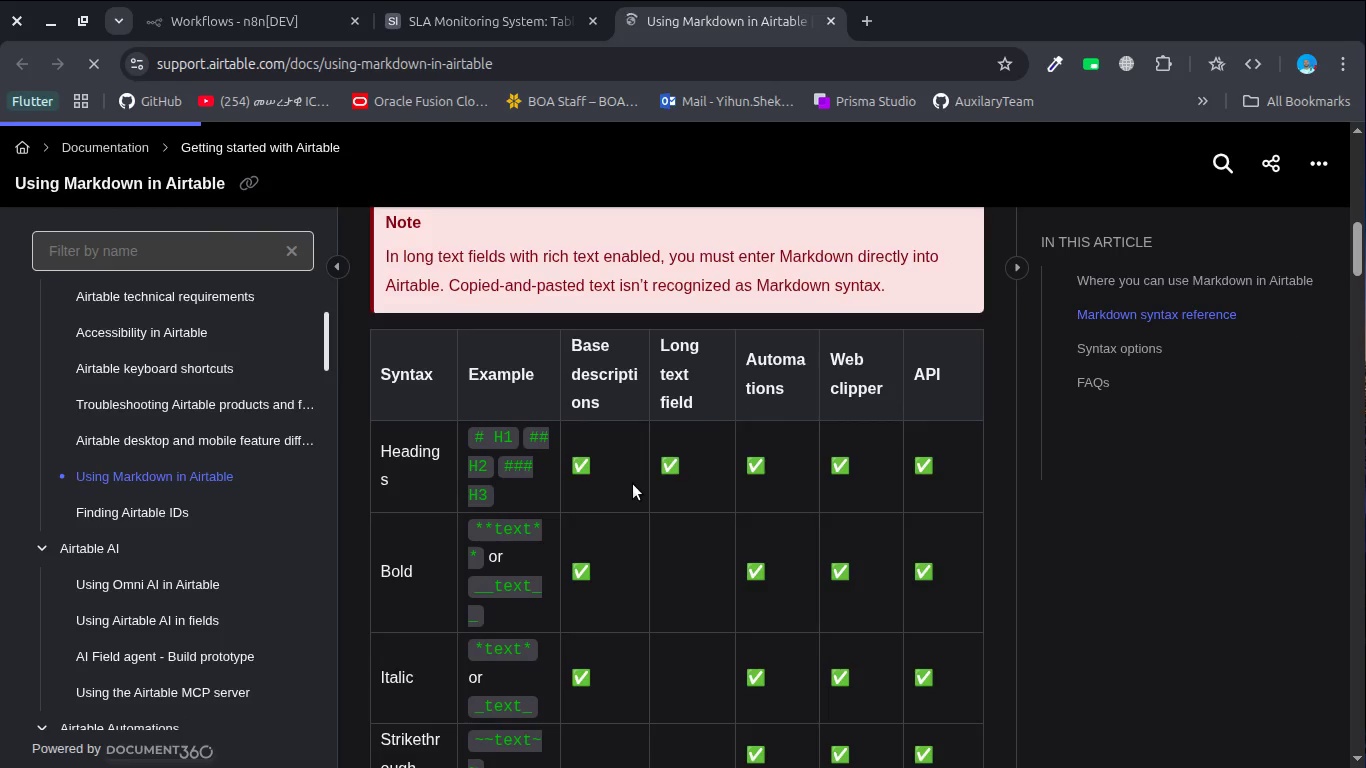 
wait(5.25)
 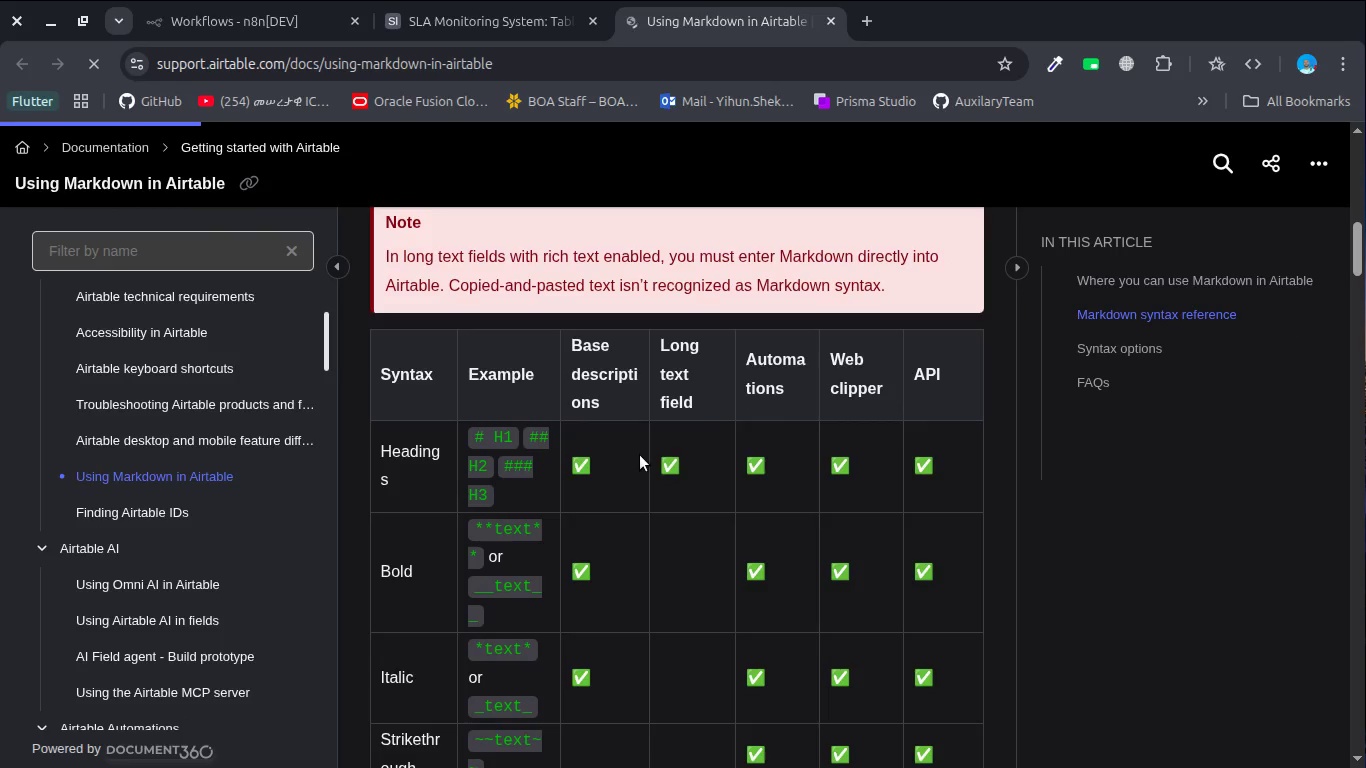 
scroll: coordinate [633, 484], scroll_direction: down, amount: 1.0
 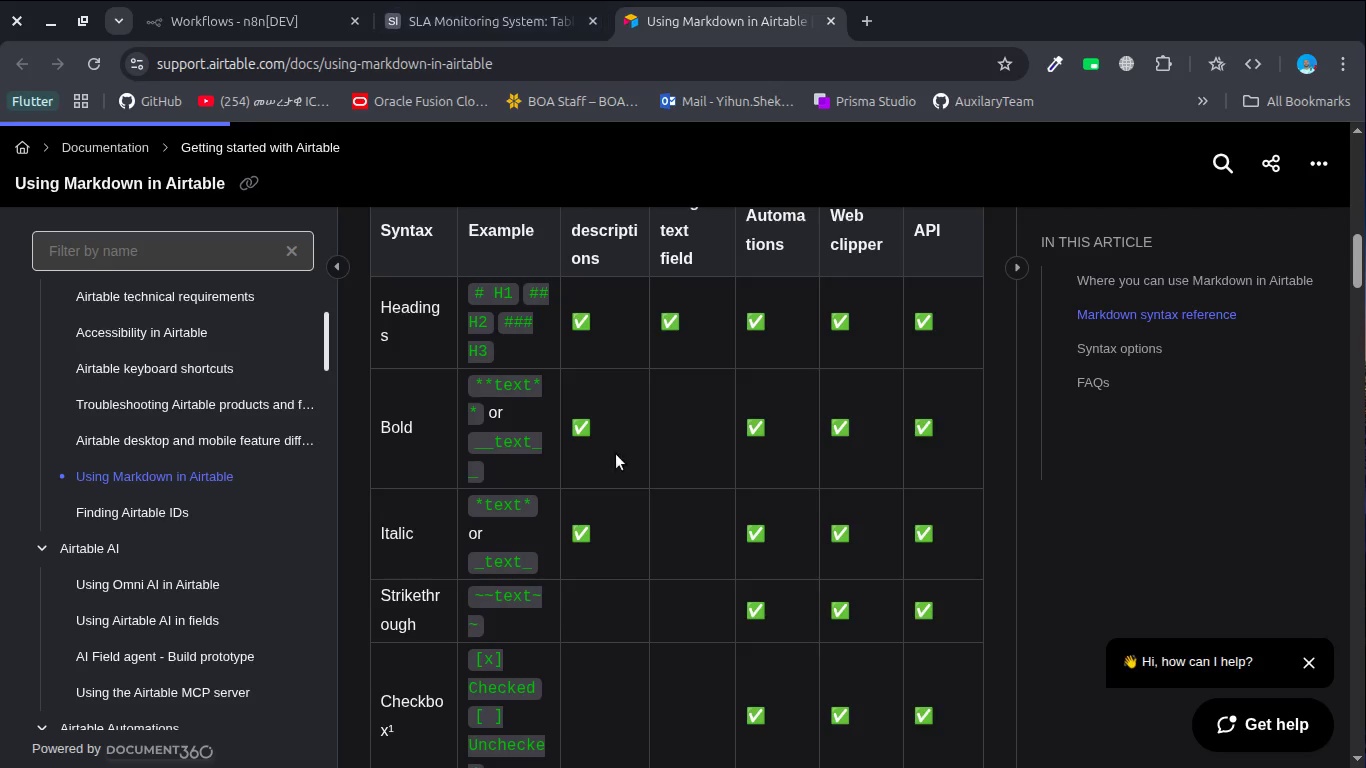 
wait(6.7)
 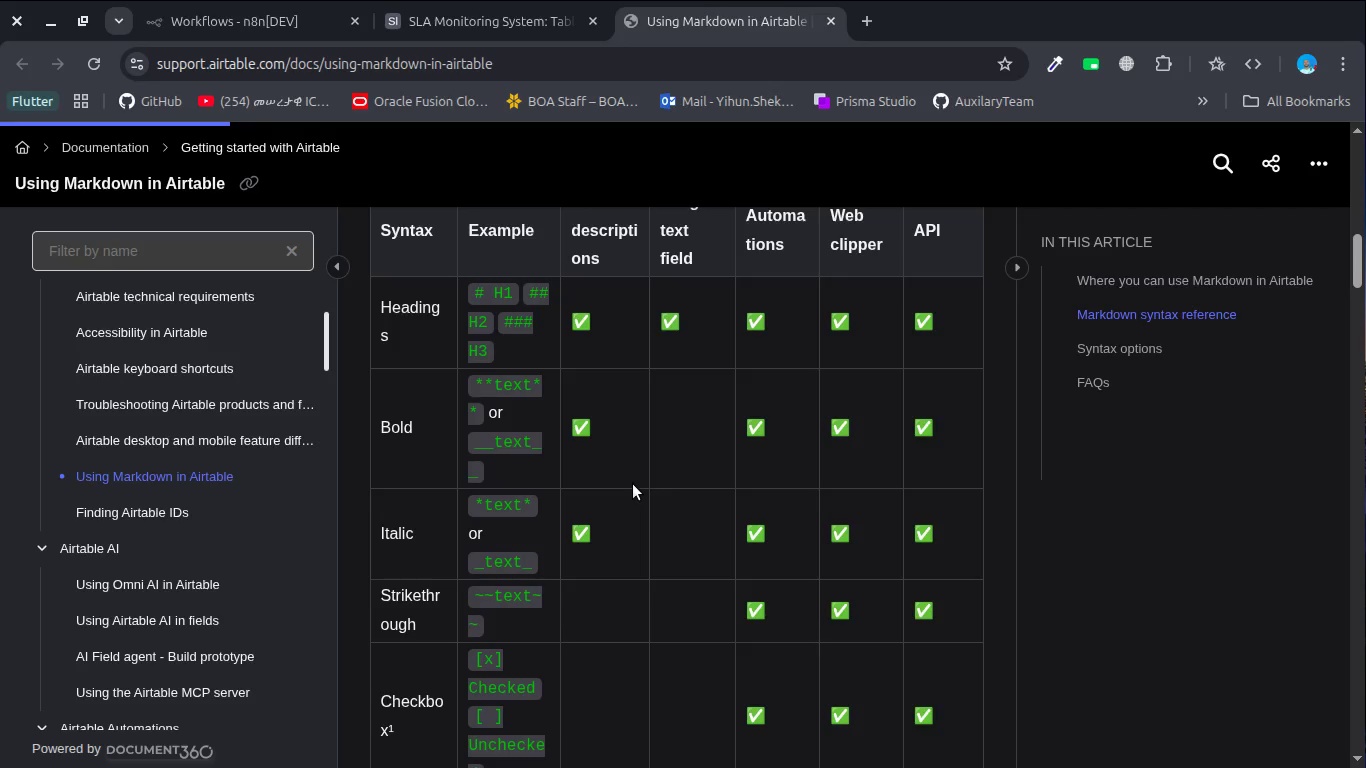 
scroll: coordinate [617, 460], scroll_direction: down, amount: 11.0
 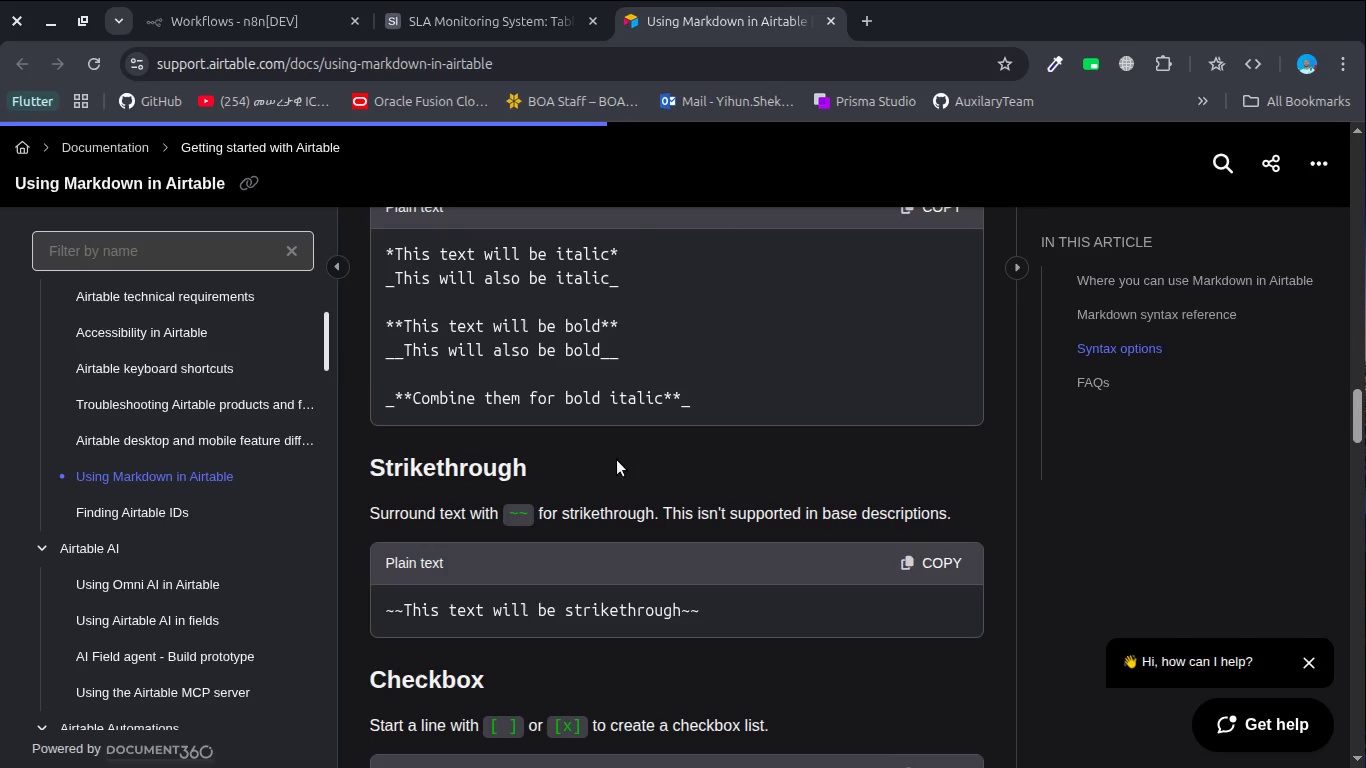 
wait(6.89)
 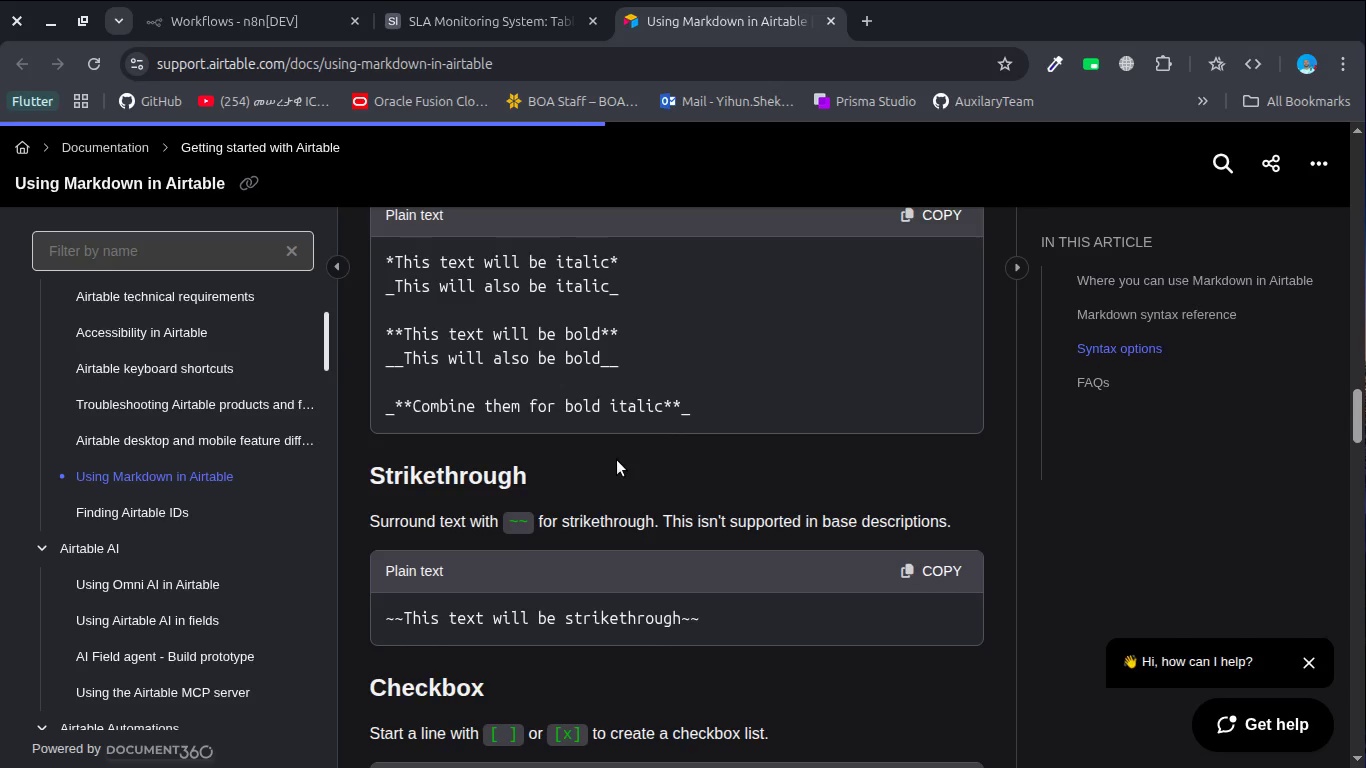 
scroll: coordinate [617, 460], scroll_direction: down, amount: 1.0
 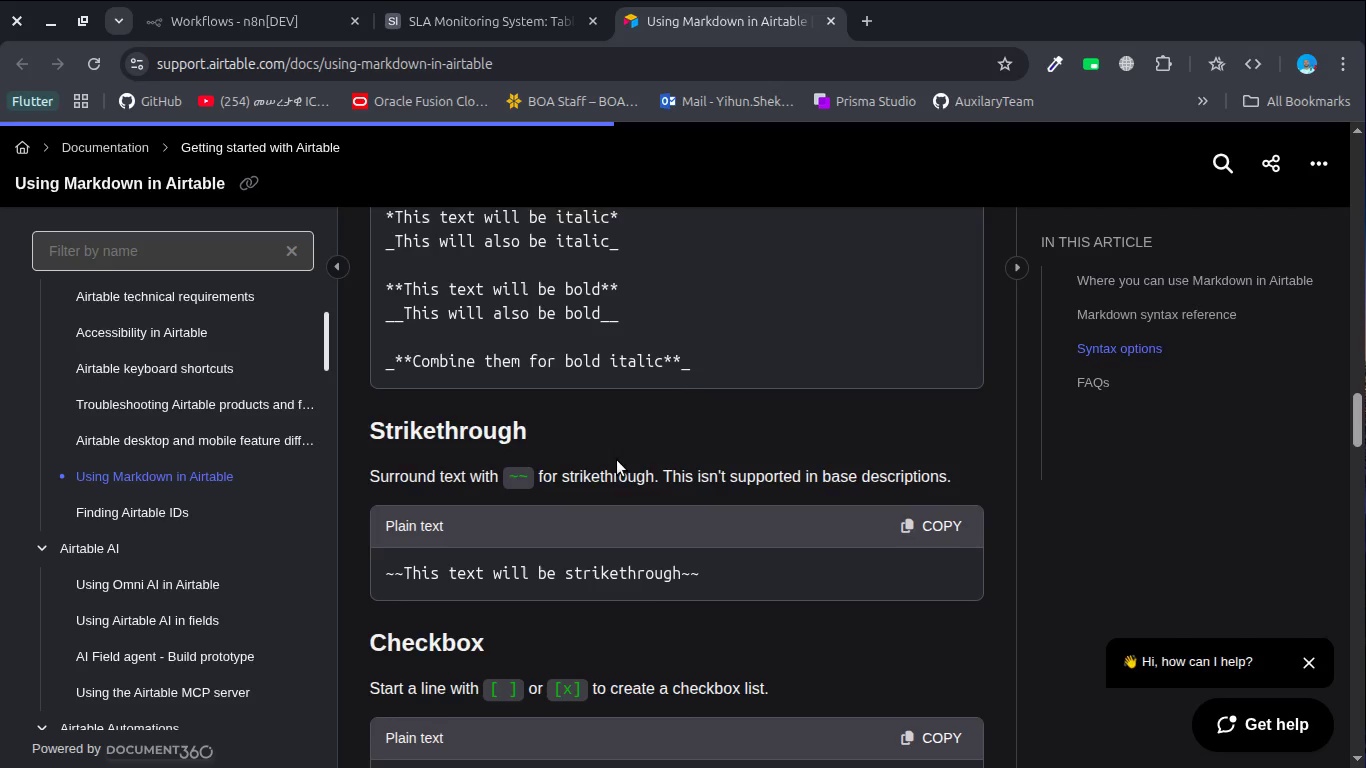 
scroll: coordinate [617, 460], scroll_direction: none, amount: 0.0
 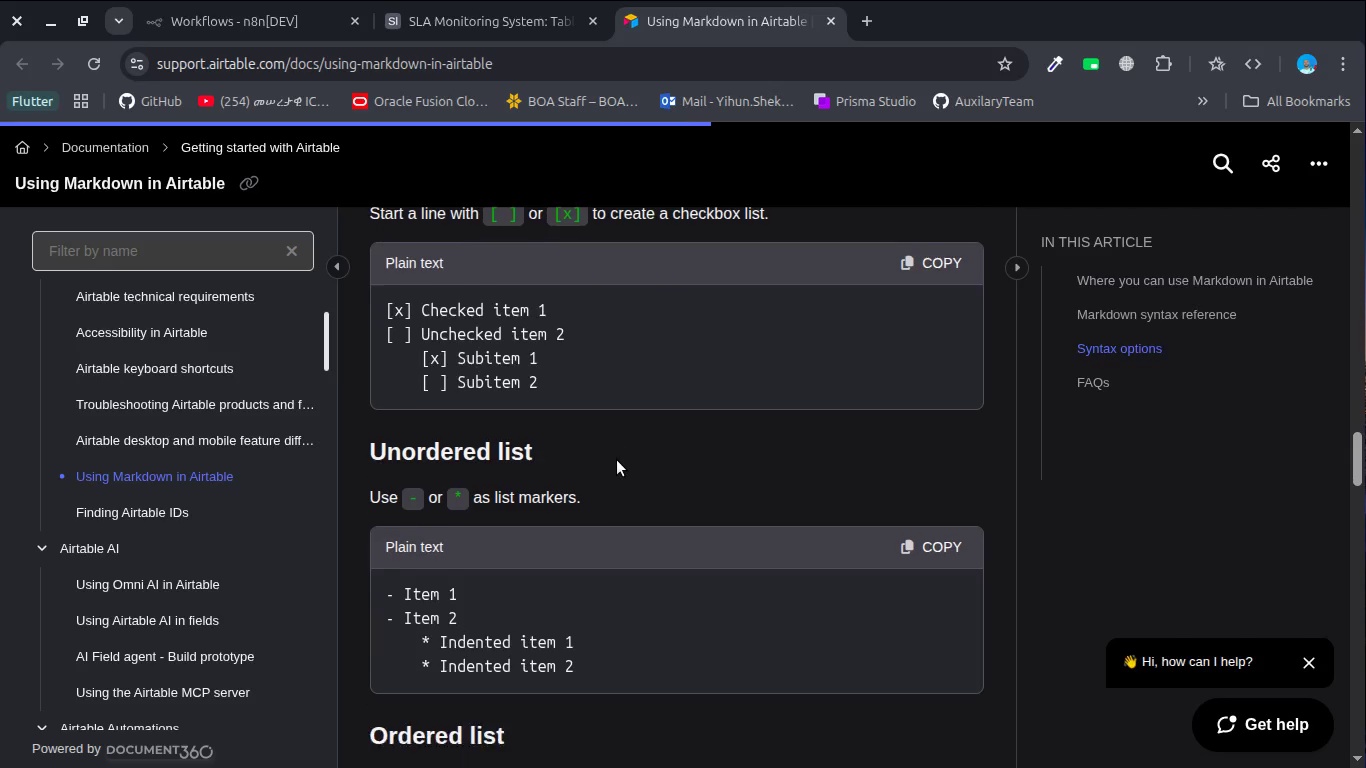 
scroll: coordinate [617, 460], scroll_direction: down, amount: 1.0
 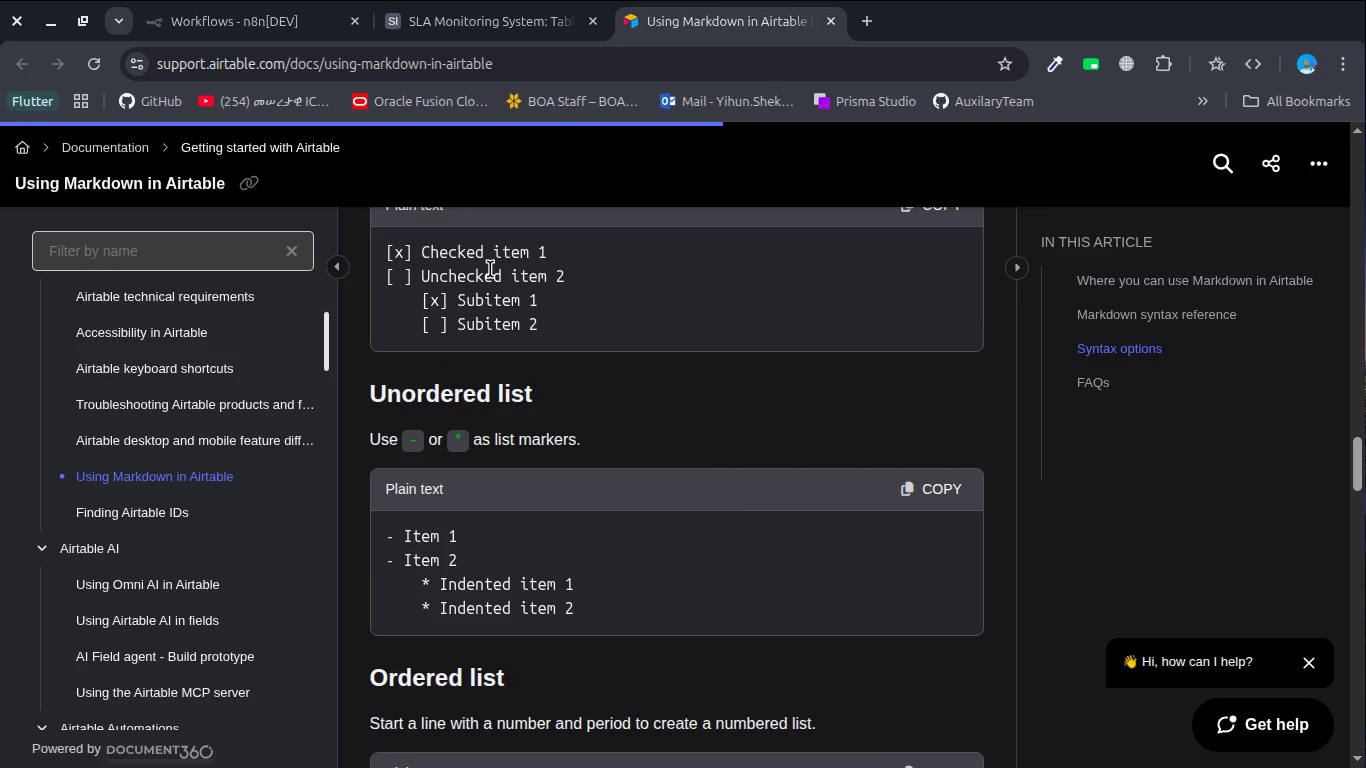 
wait(7.48)
 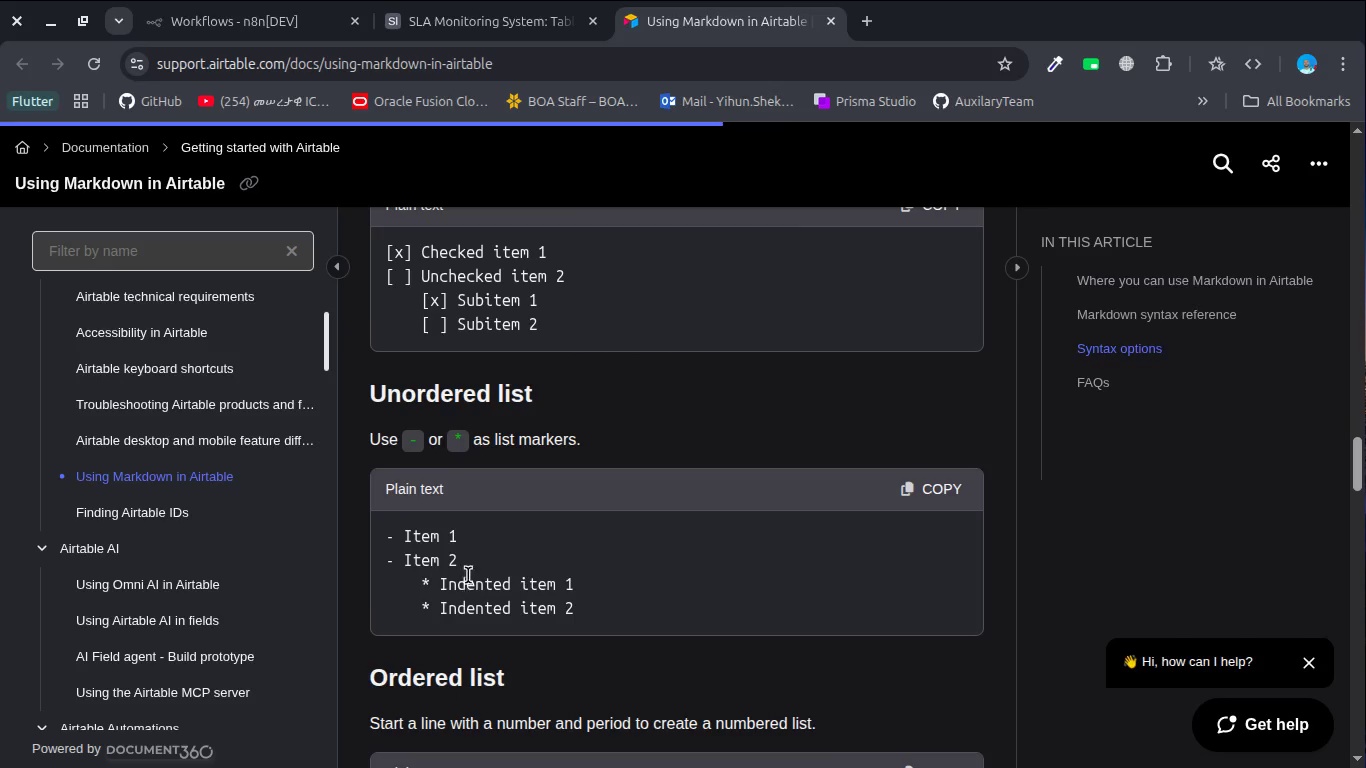 
left_click([525, 29])
 